 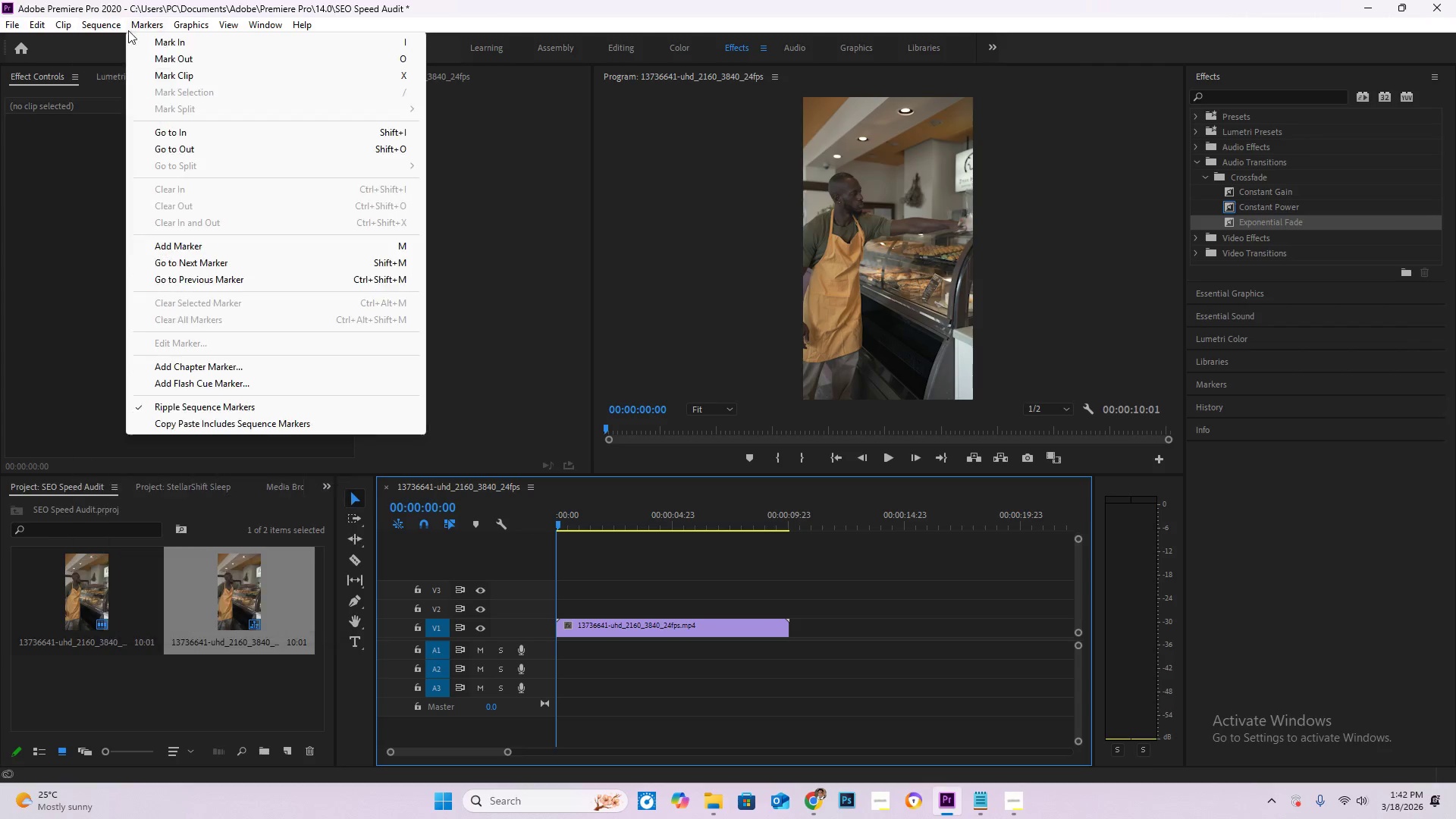 
left_click([119, 46])
 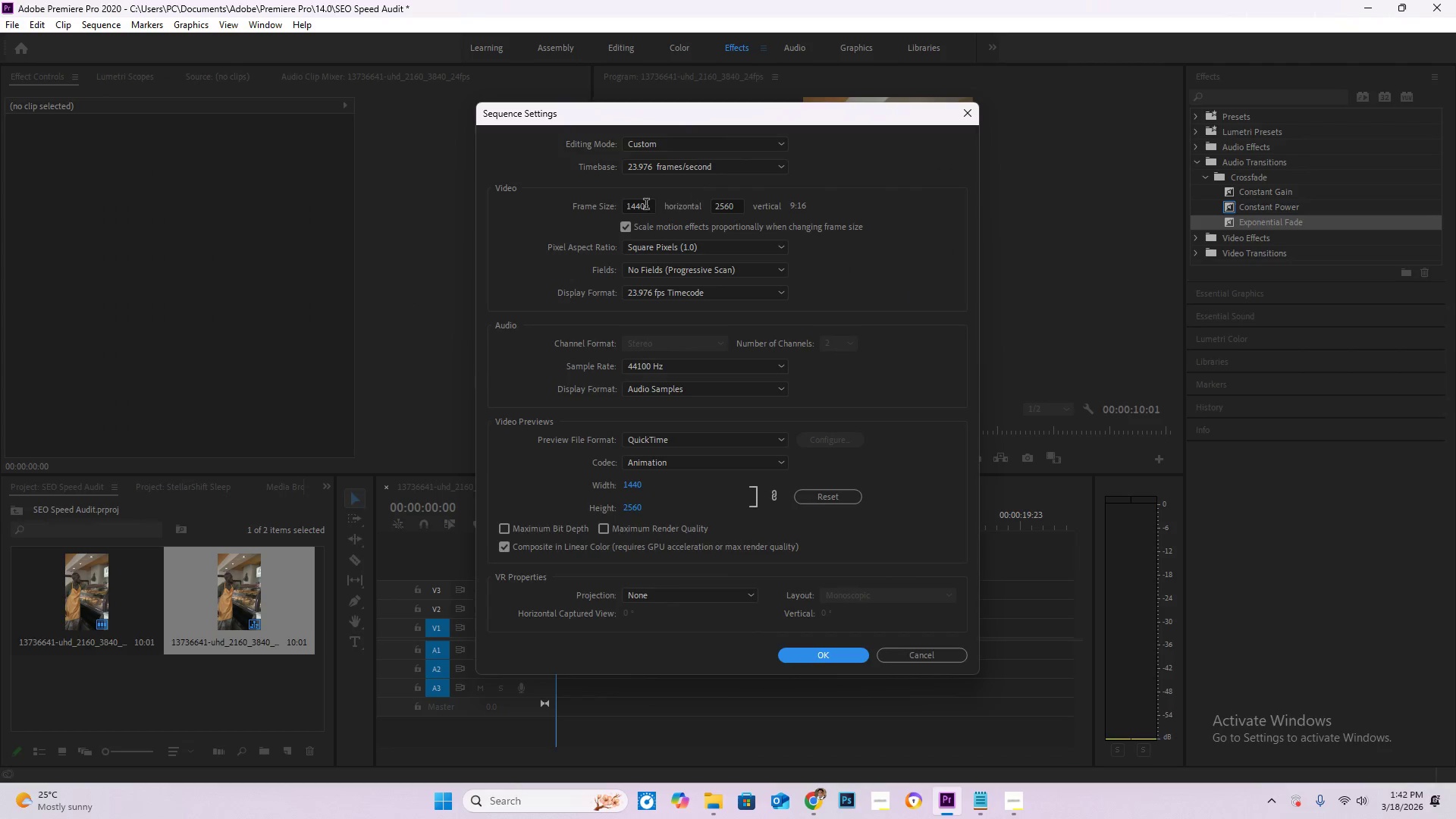 
left_click([689, 167])
 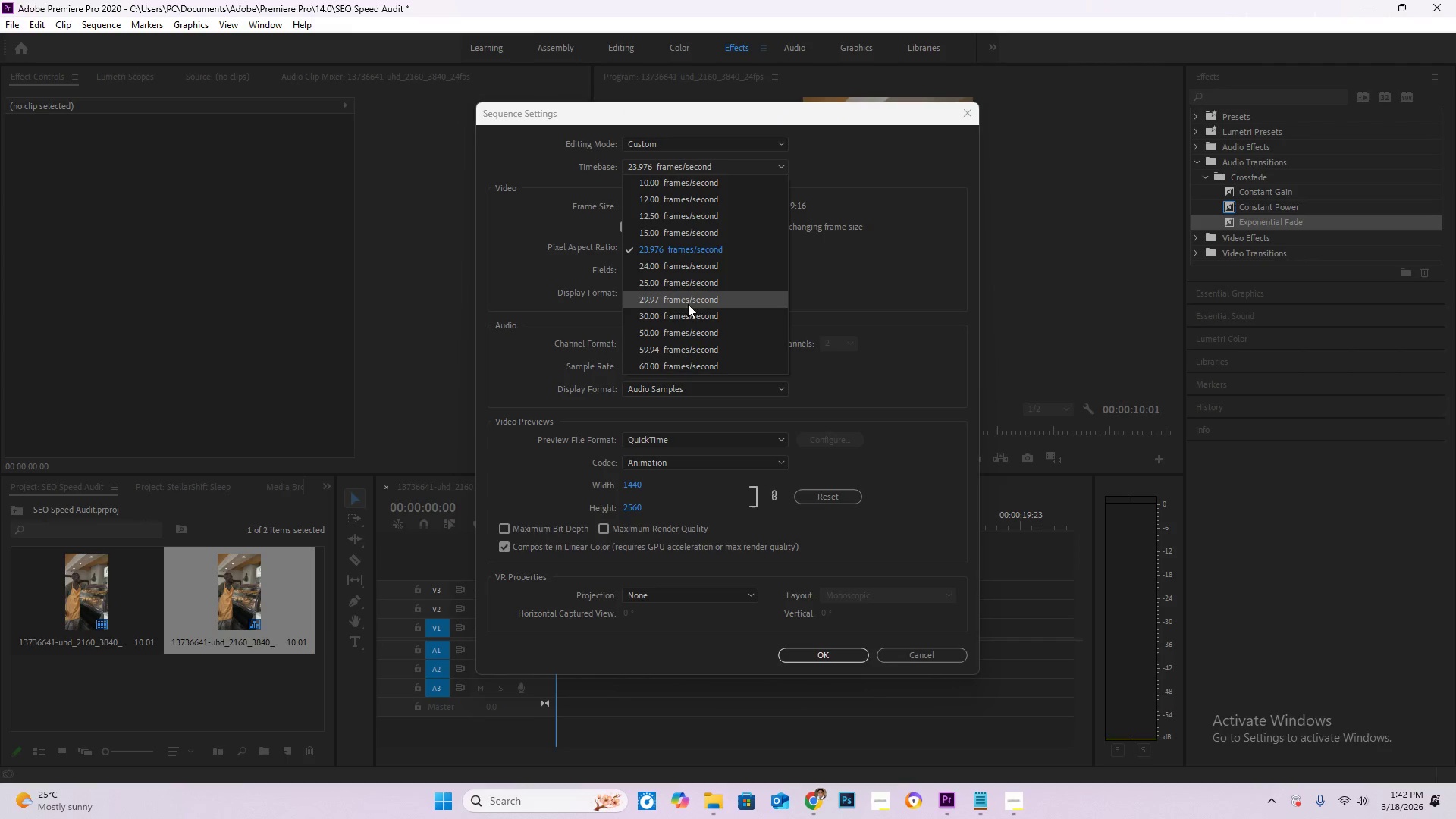 
left_click([688, 312])
 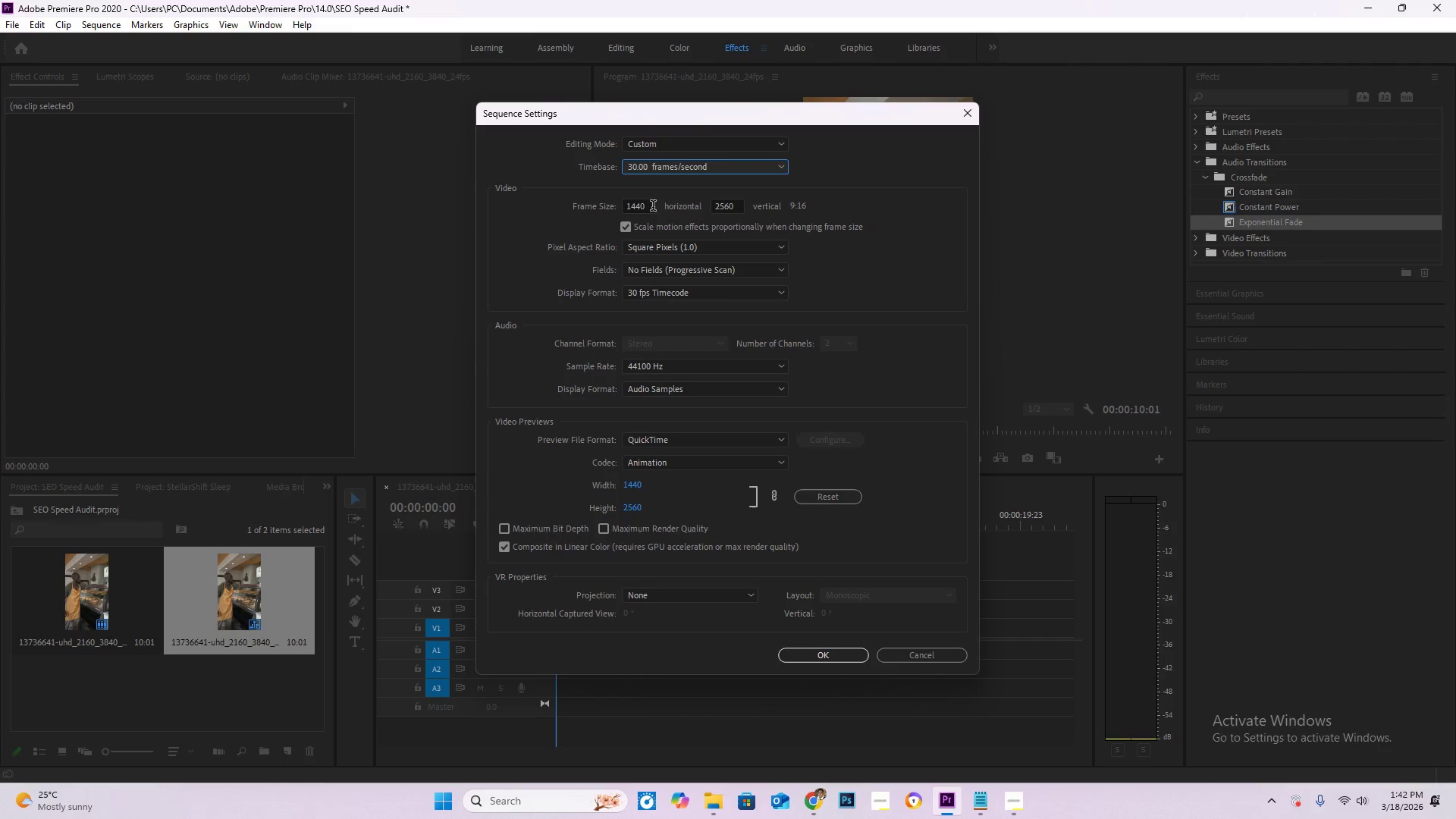 
left_click_drag(start_coordinate=[653, 210], to_coordinate=[598, 204])
 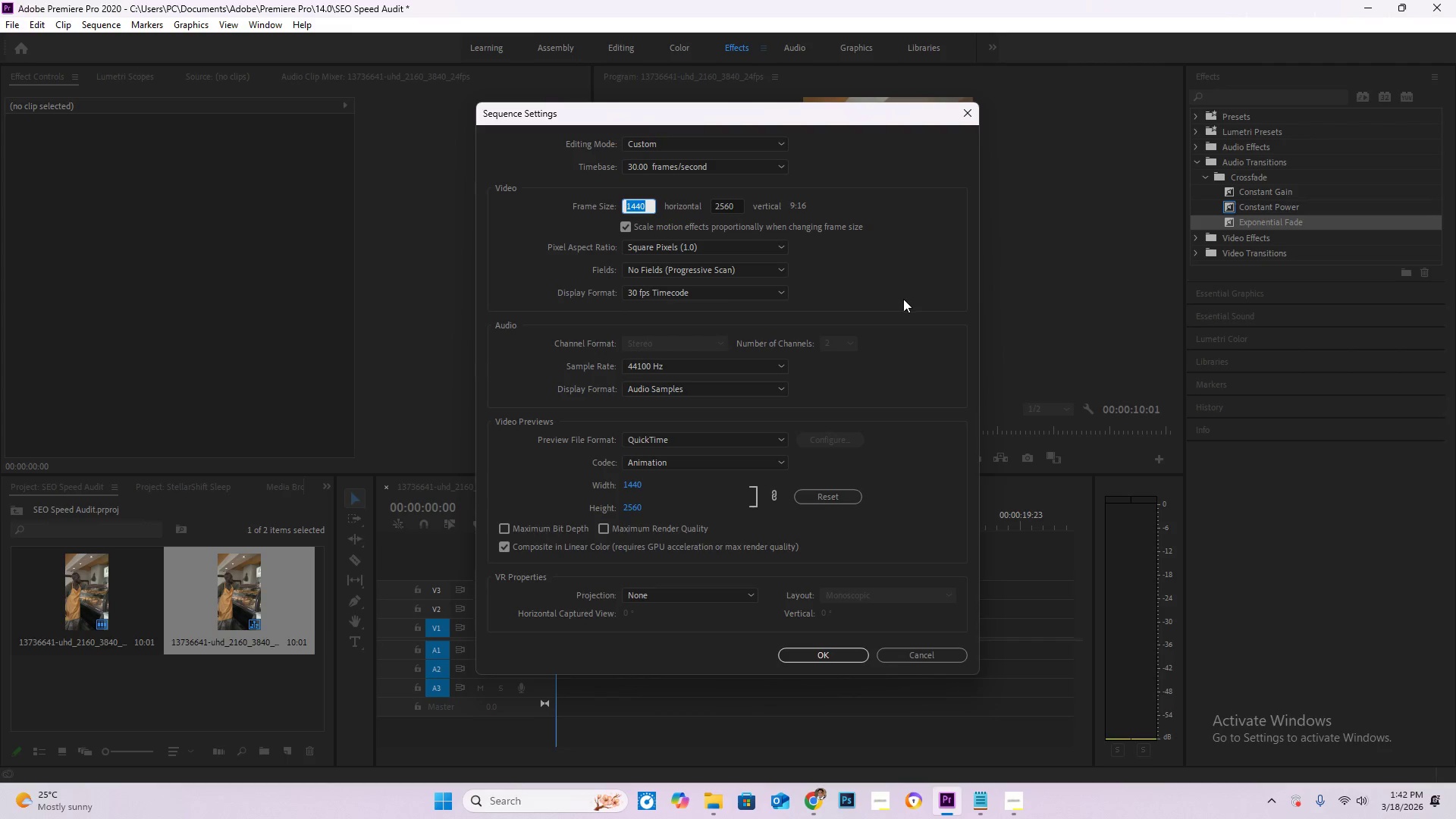 
key(Numpad1)
 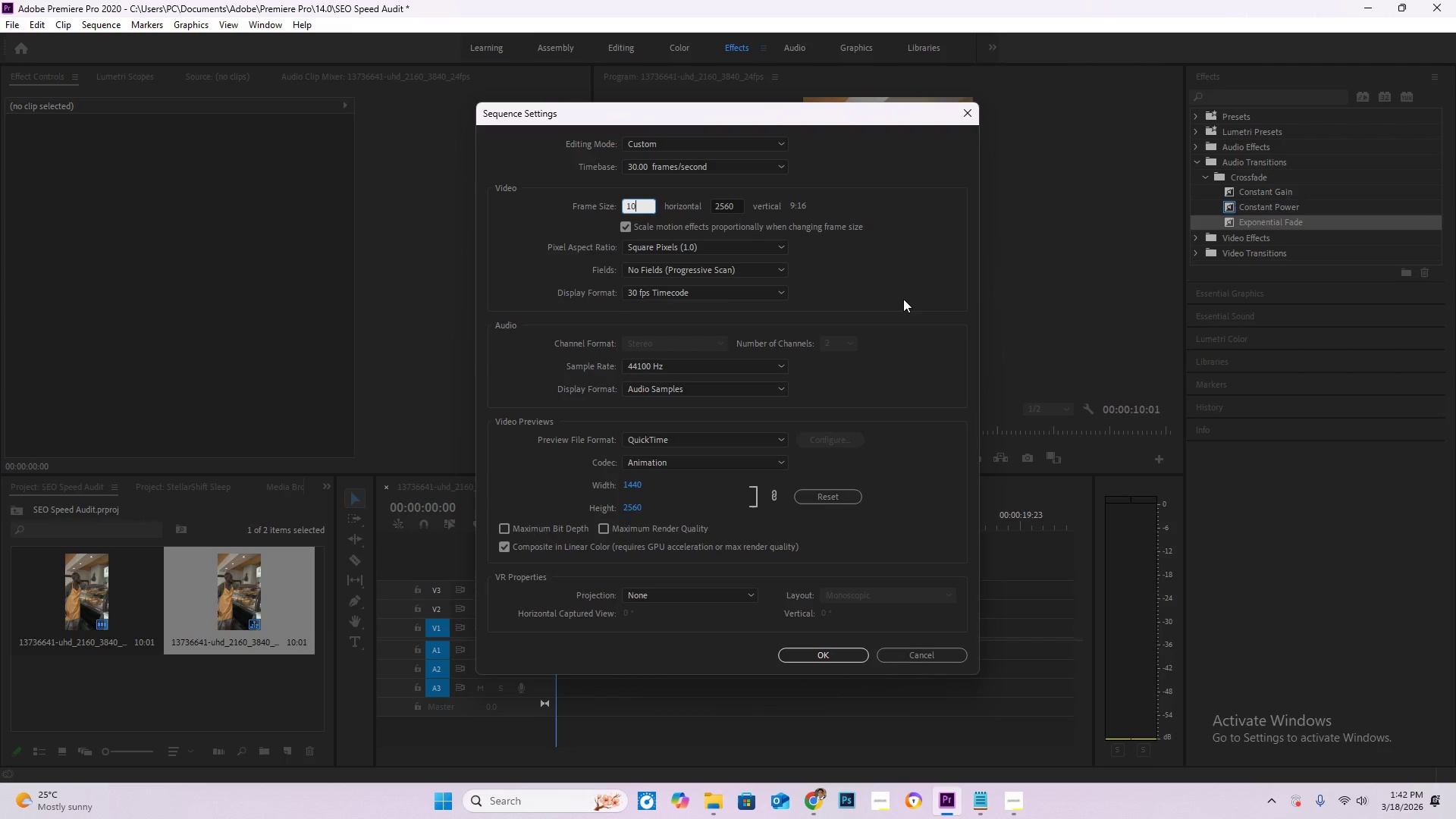 
key(Numpad0)
 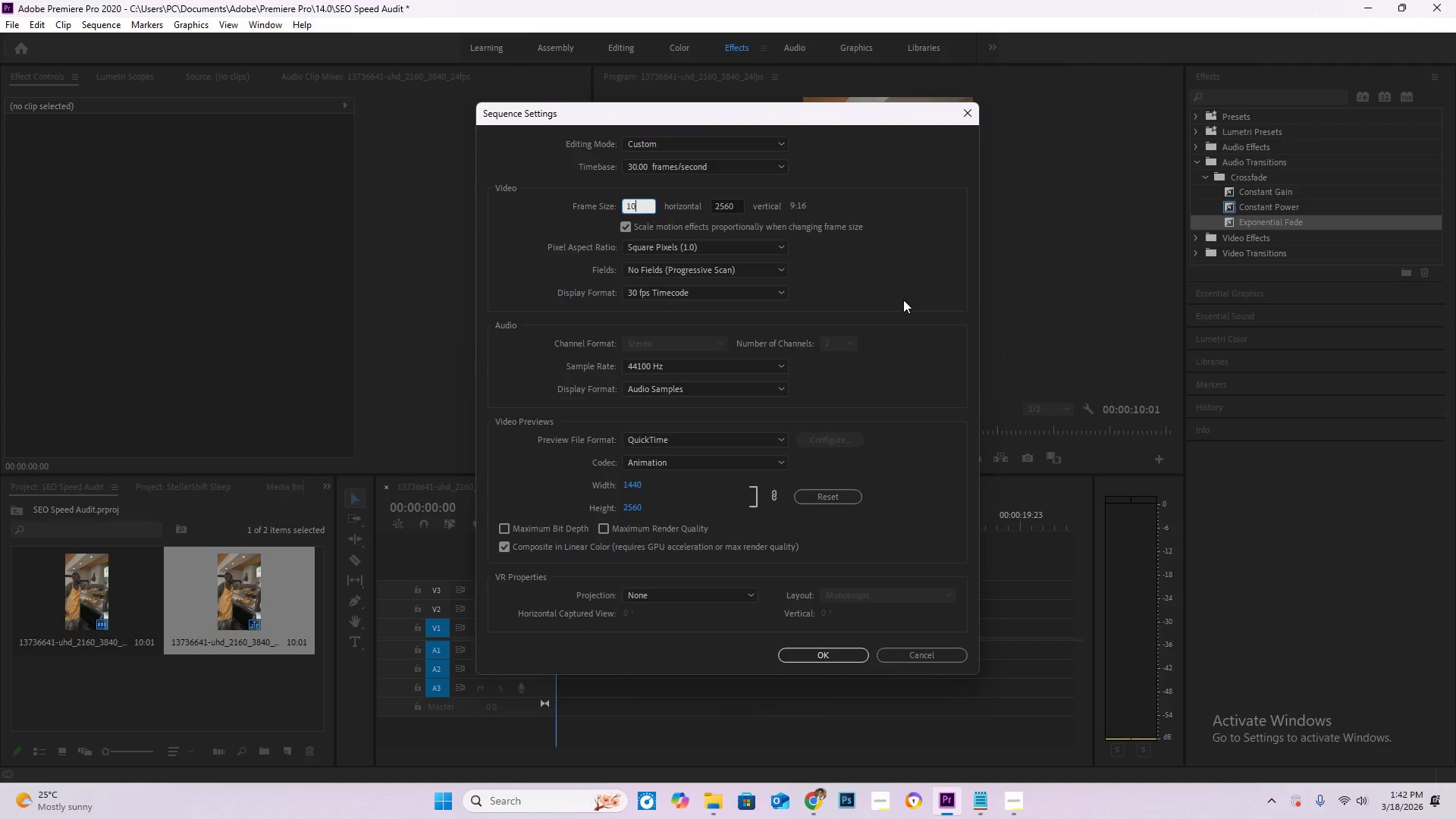 
key(Numpad8)
 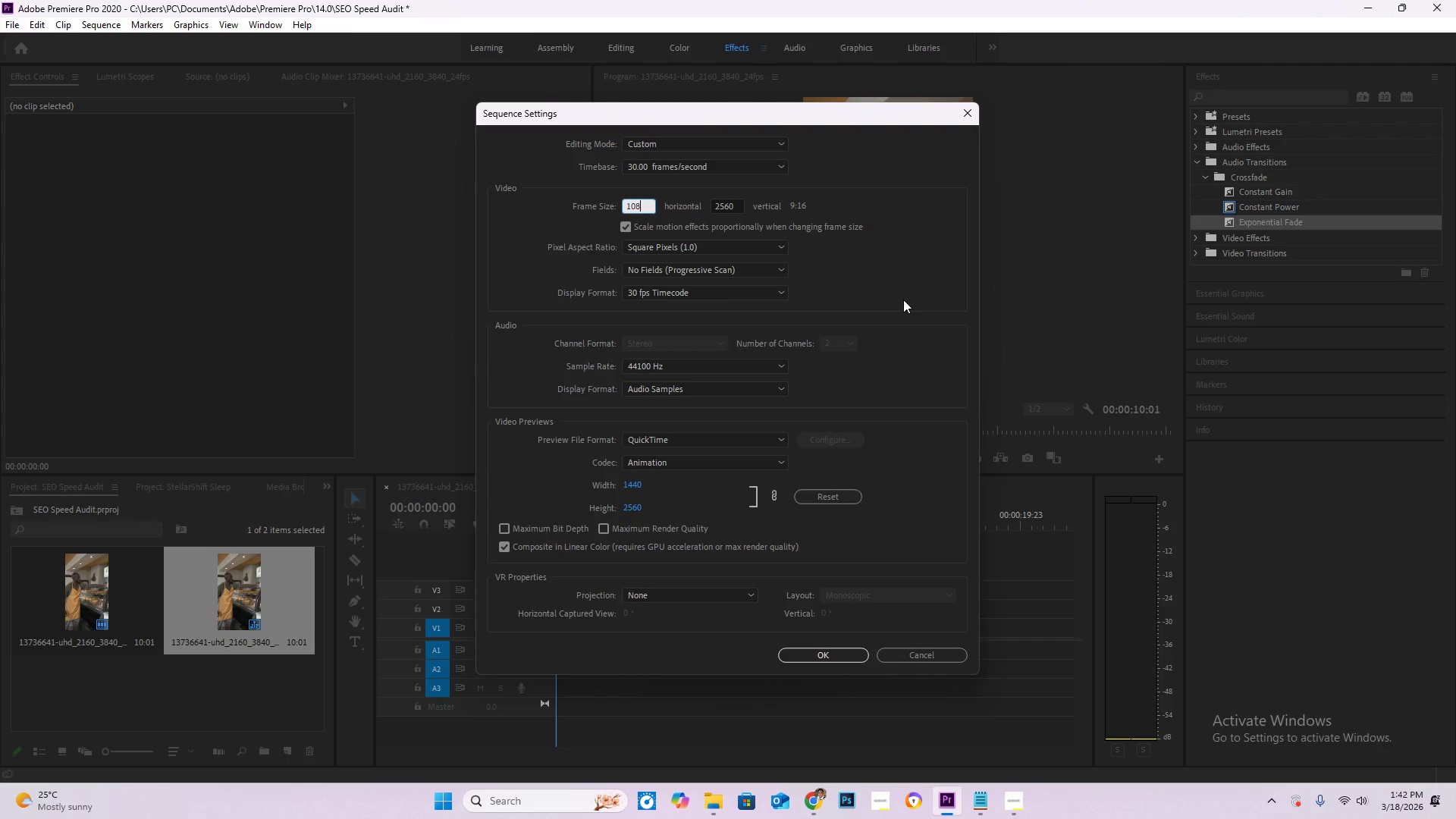 
key(Numpad0)
 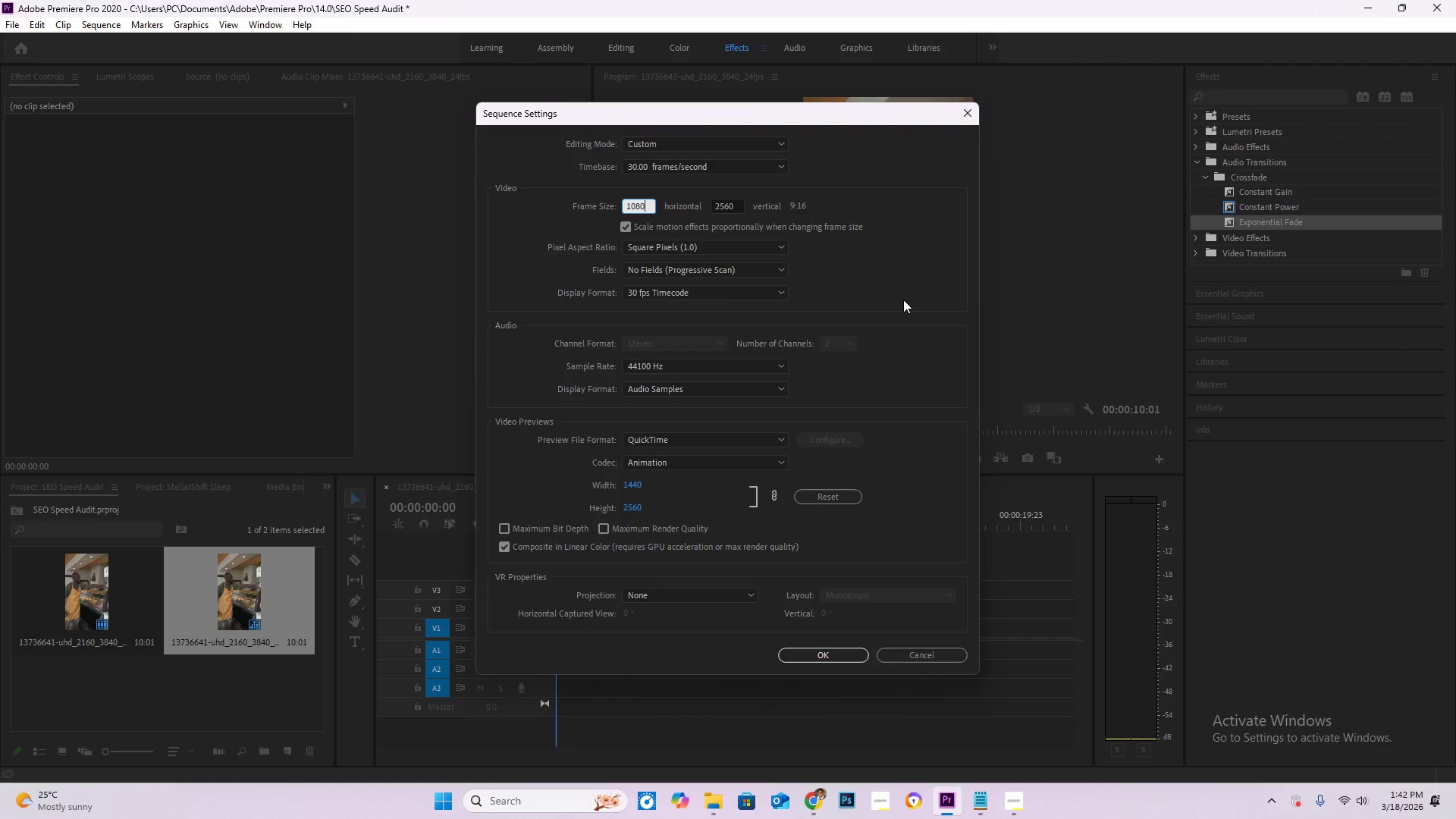 
key(Tab)
 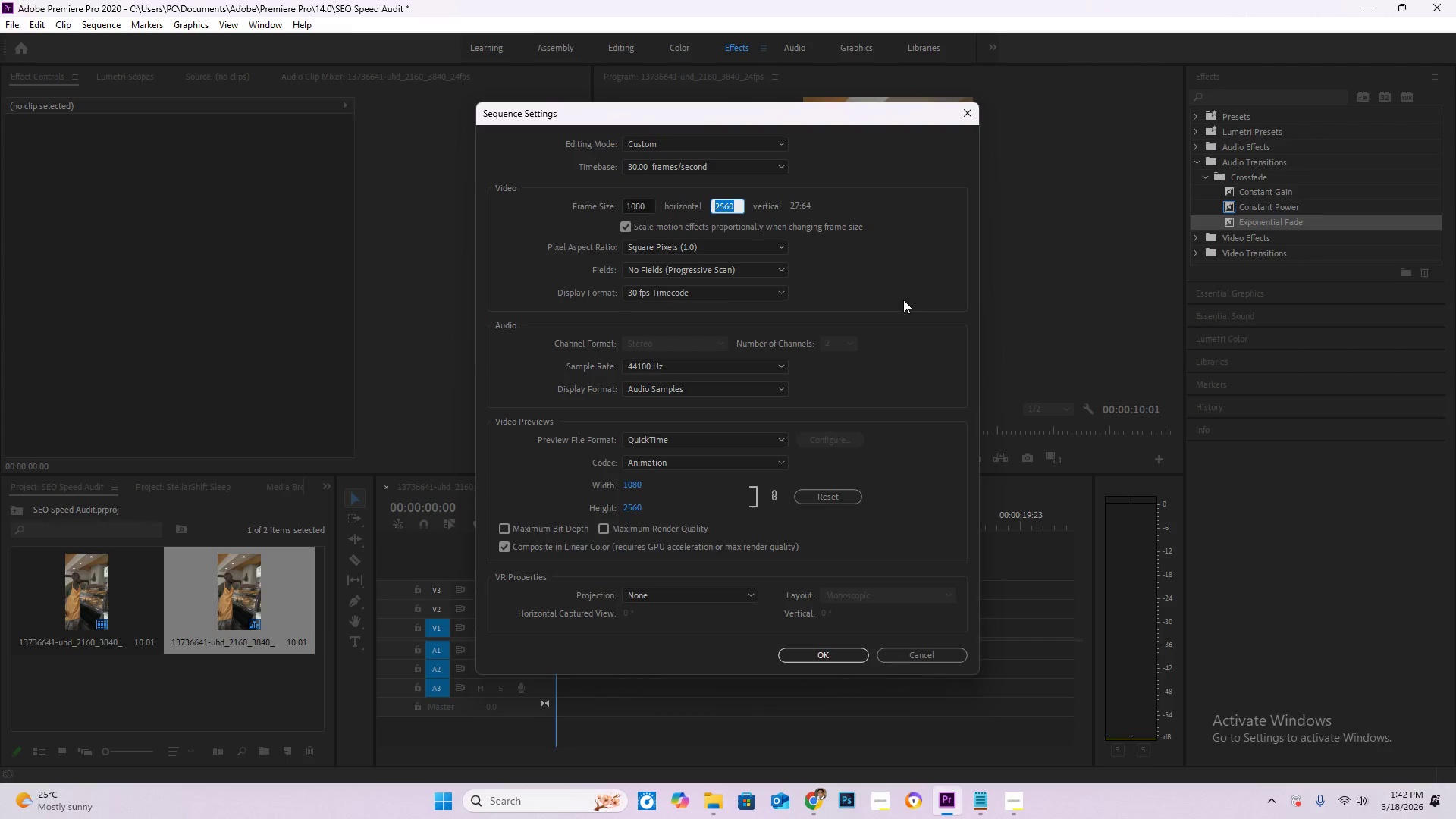 
key(Numpad1)
 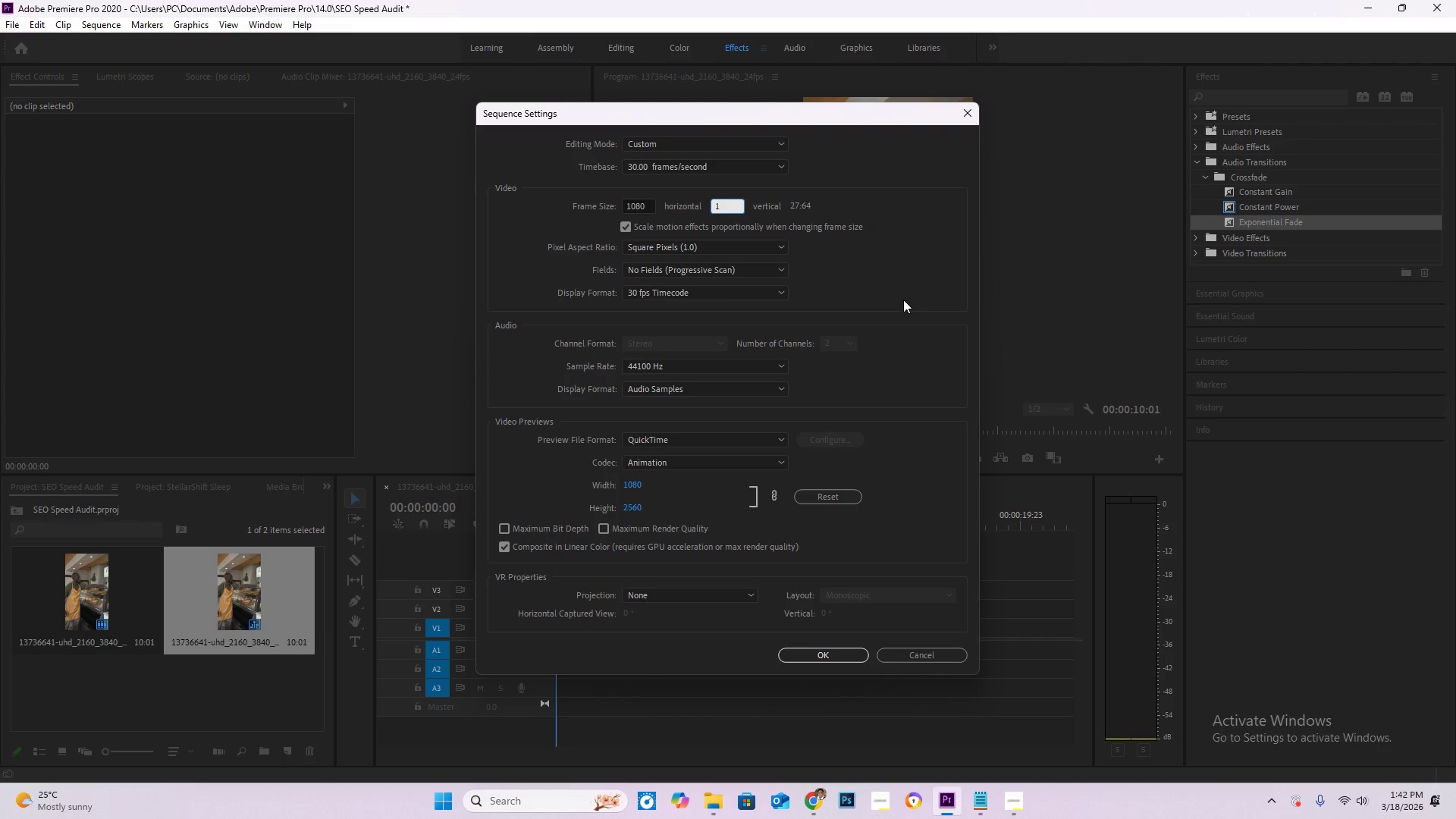 
key(Numpad9)
 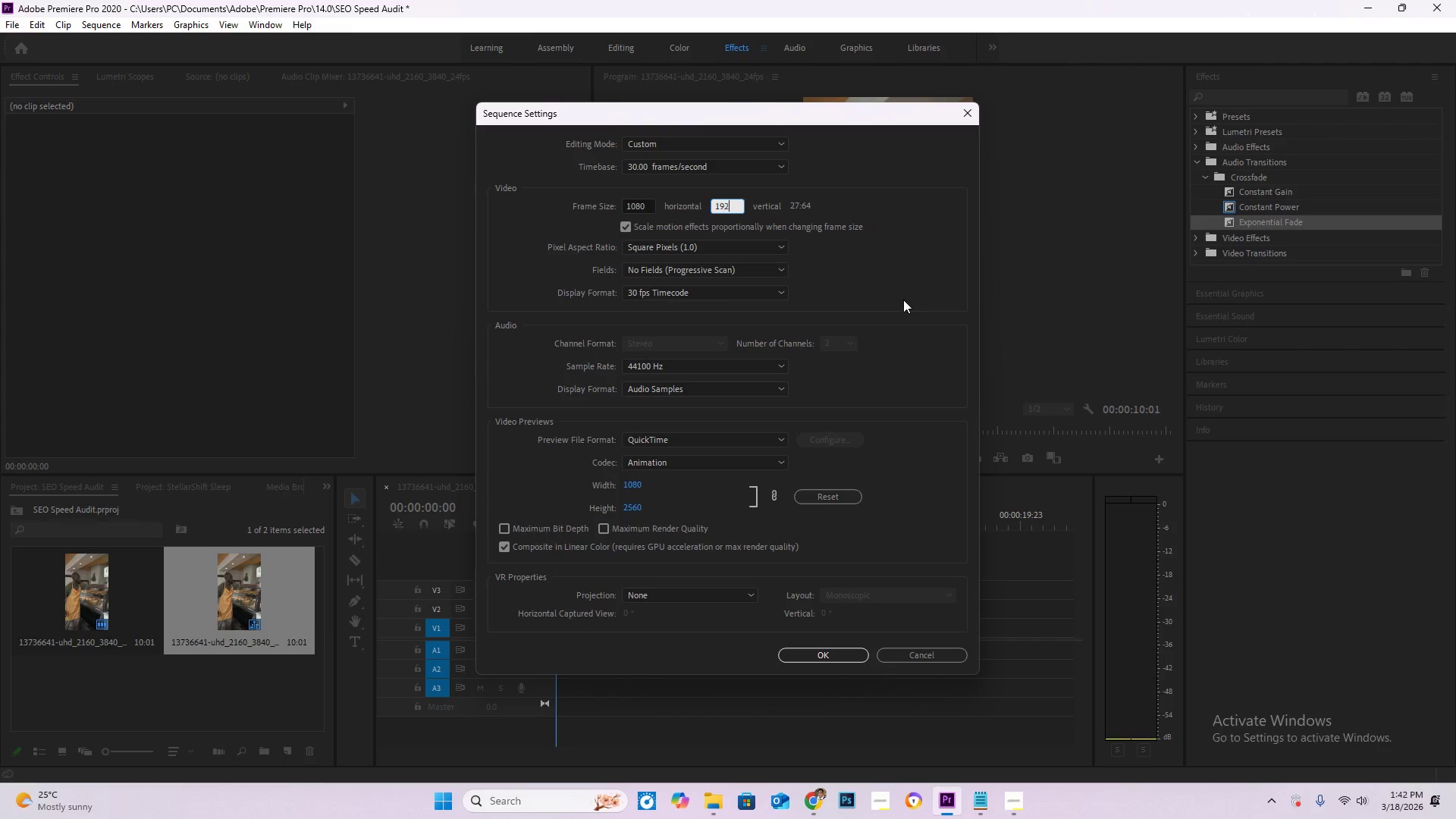 
key(Numpad2)
 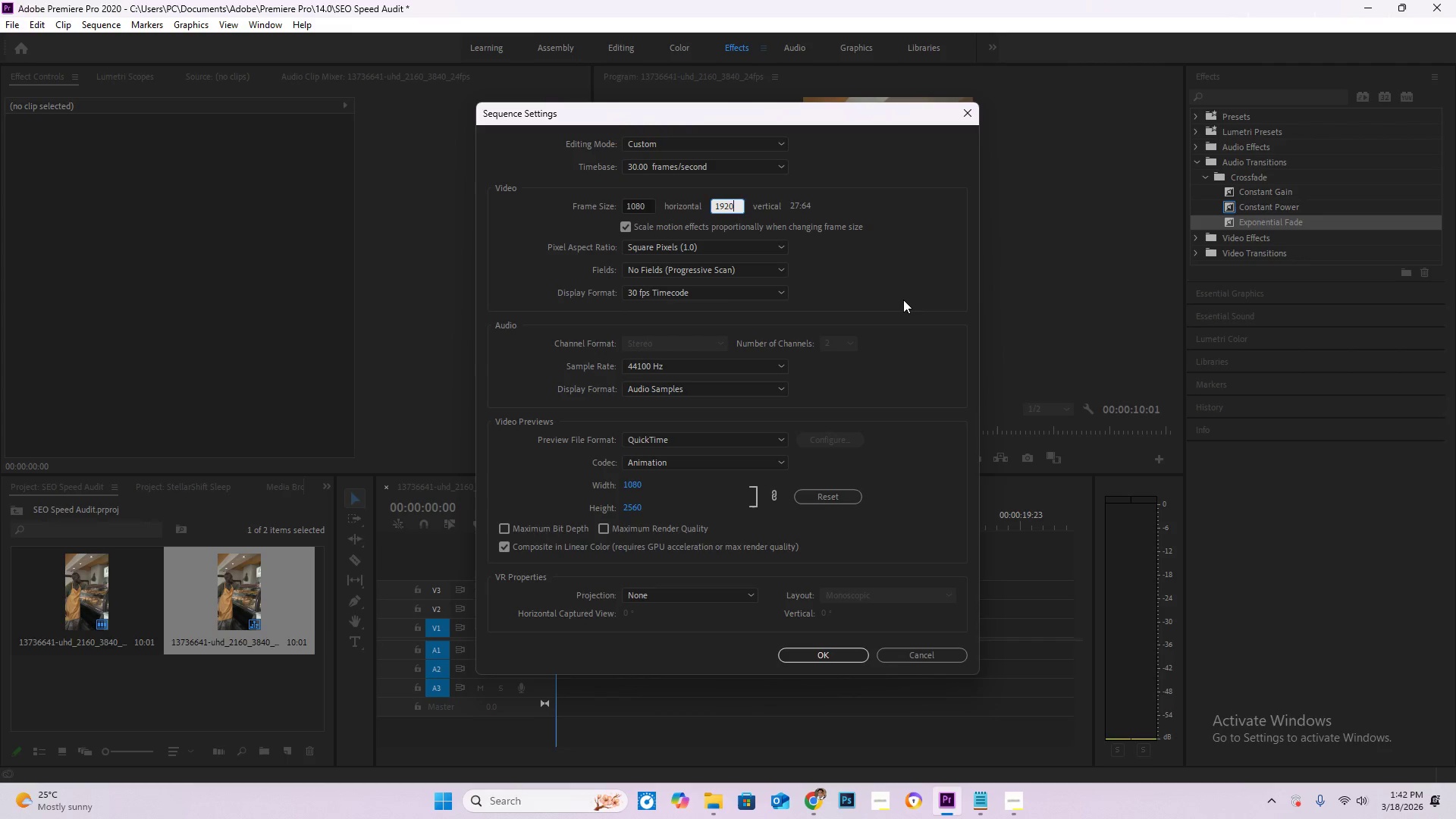 
key(Numpad0)
 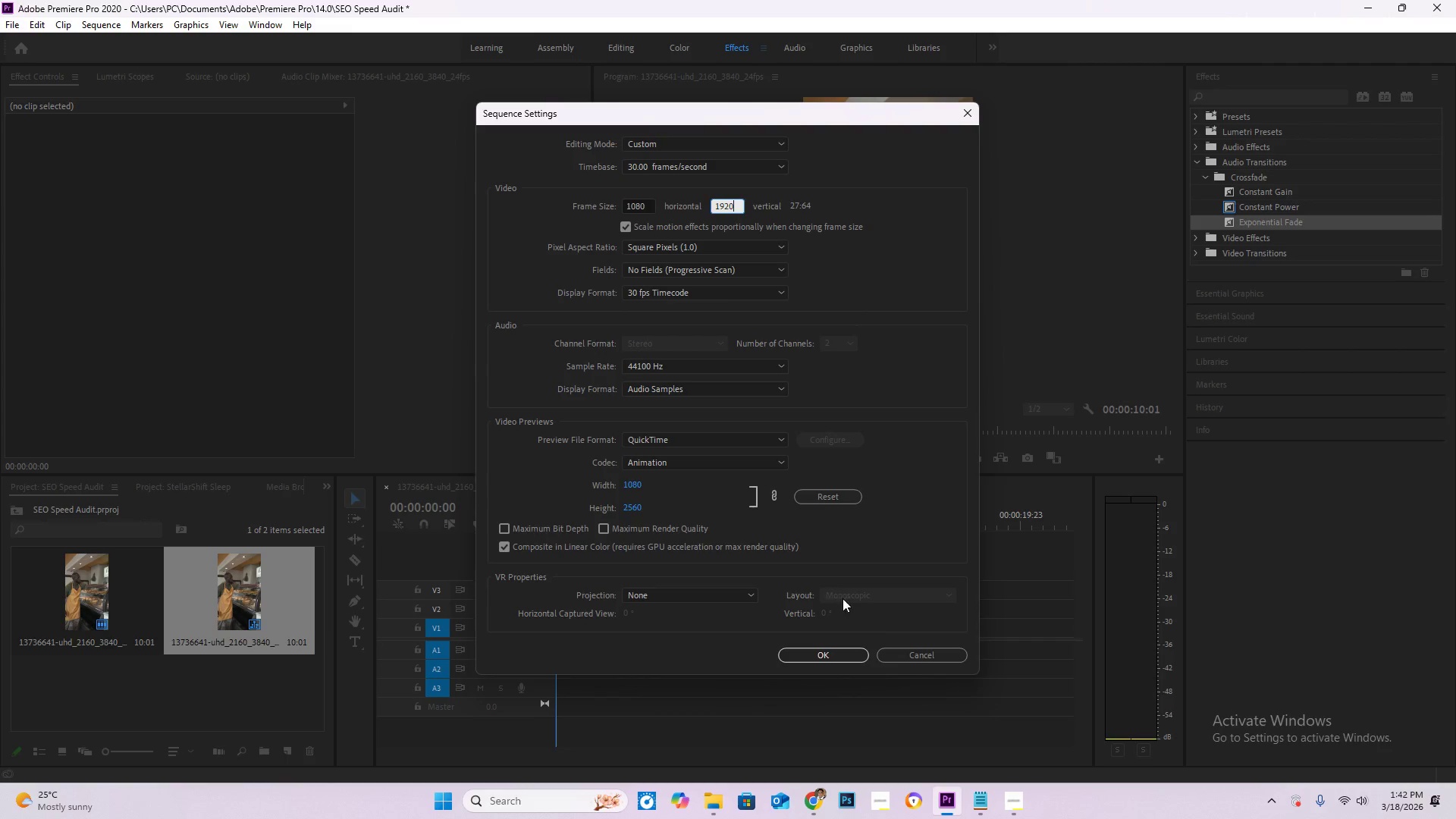 
left_click([855, 654])
 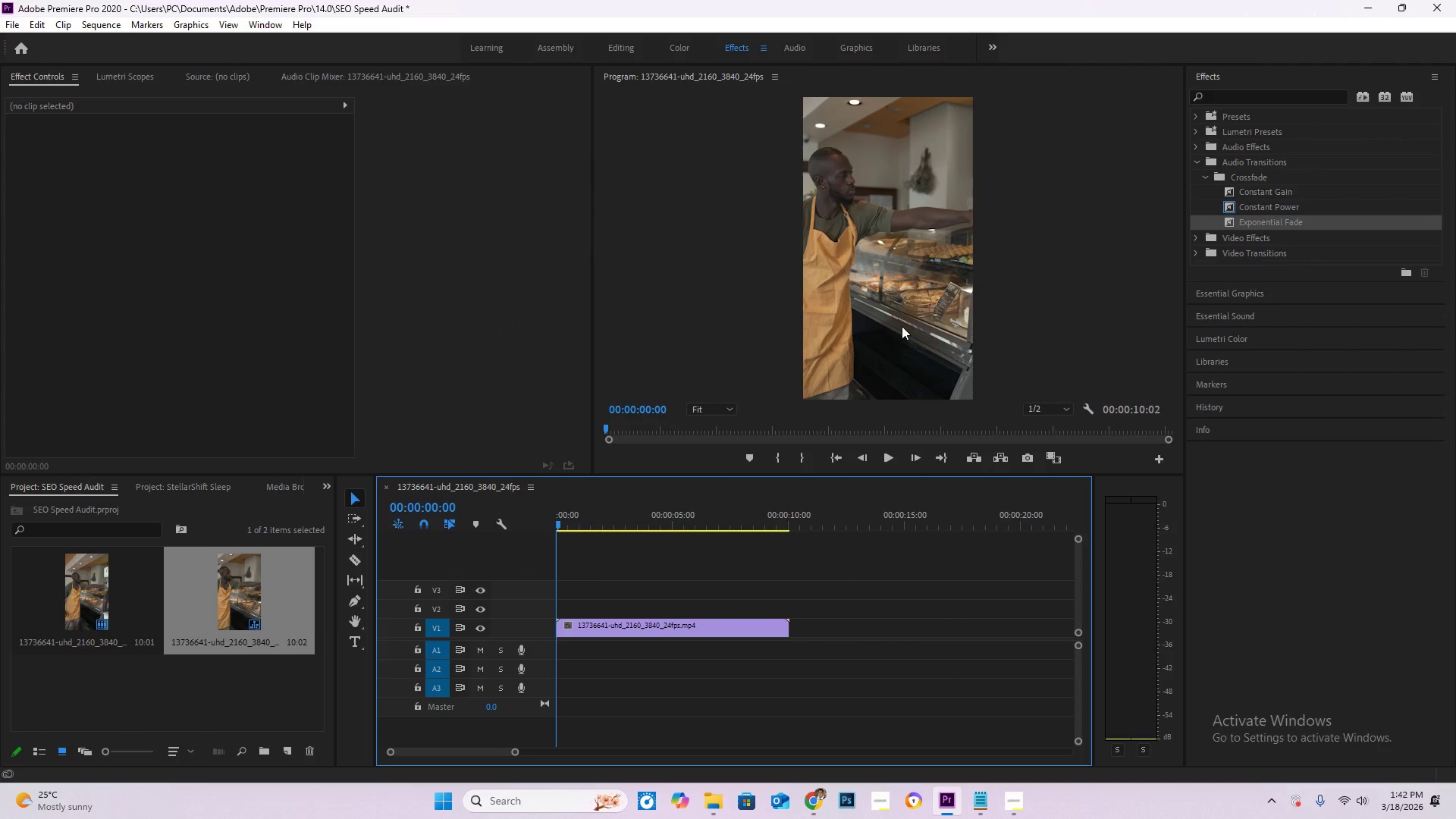 
left_click_drag(start_coordinate=[582, 522], to_coordinate=[592, 522])
 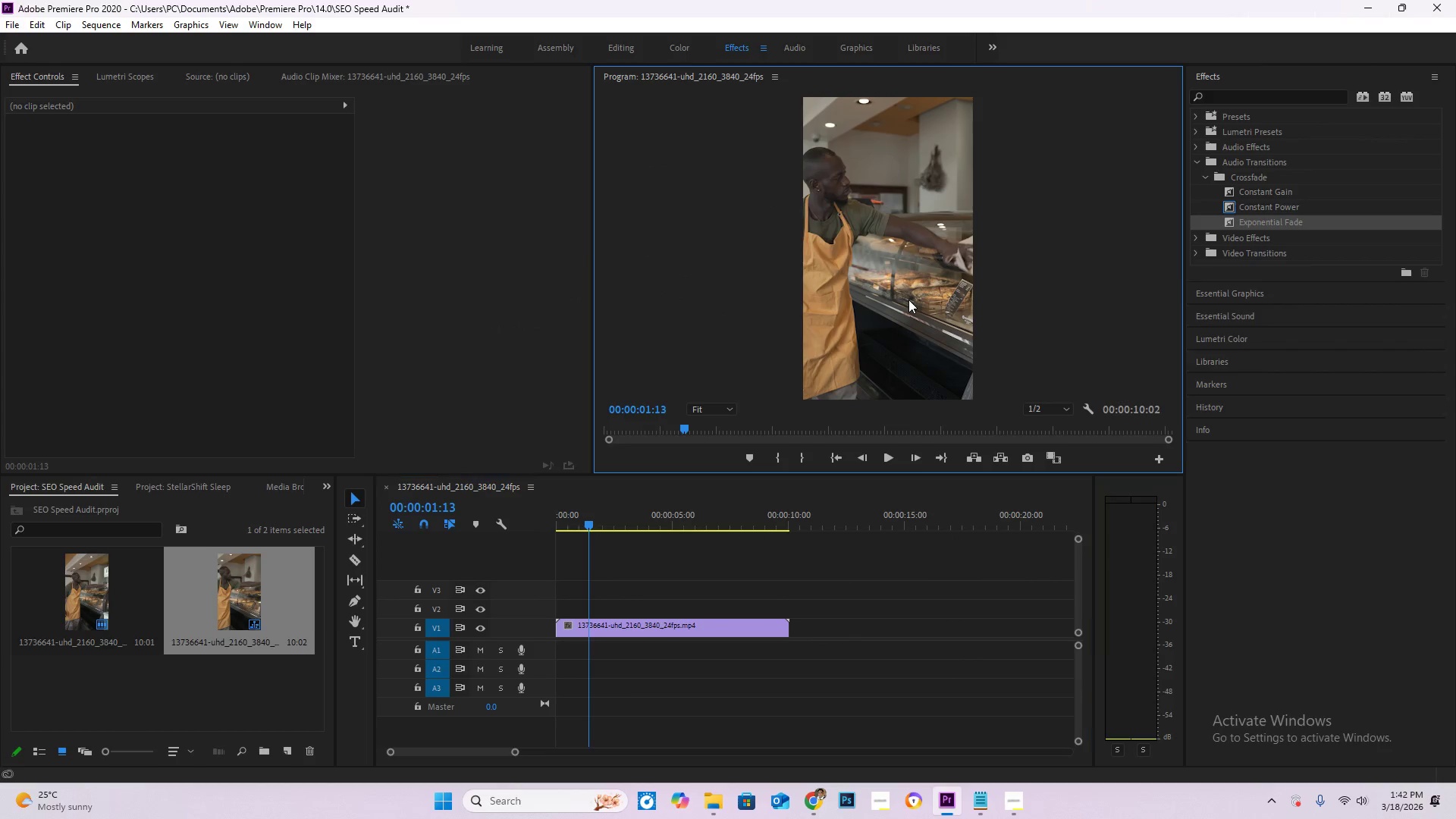 
double_click([908, 300])
 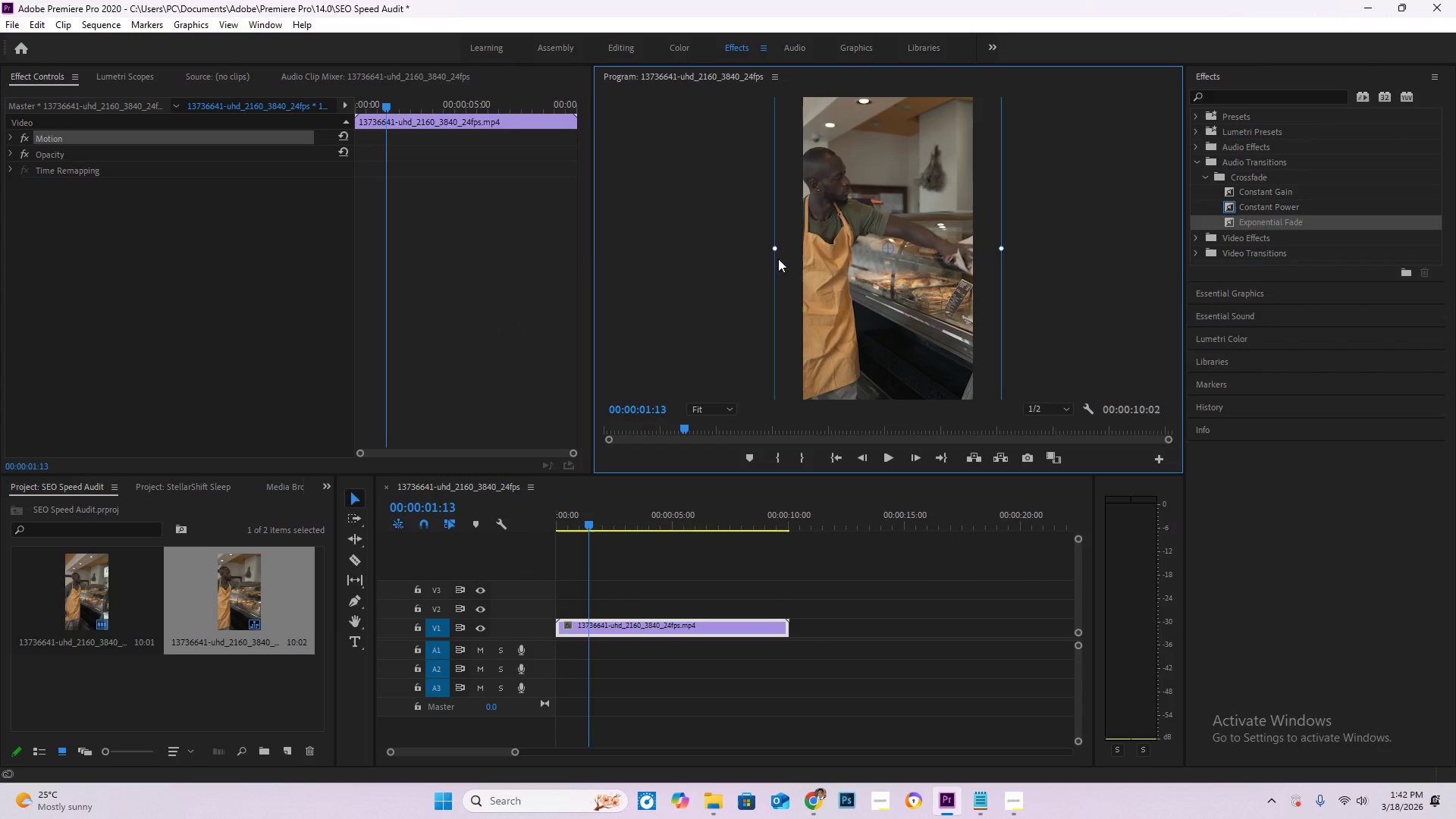 
left_click_drag(start_coordinate=[774, 253], to_coordinate=[802, 266])
 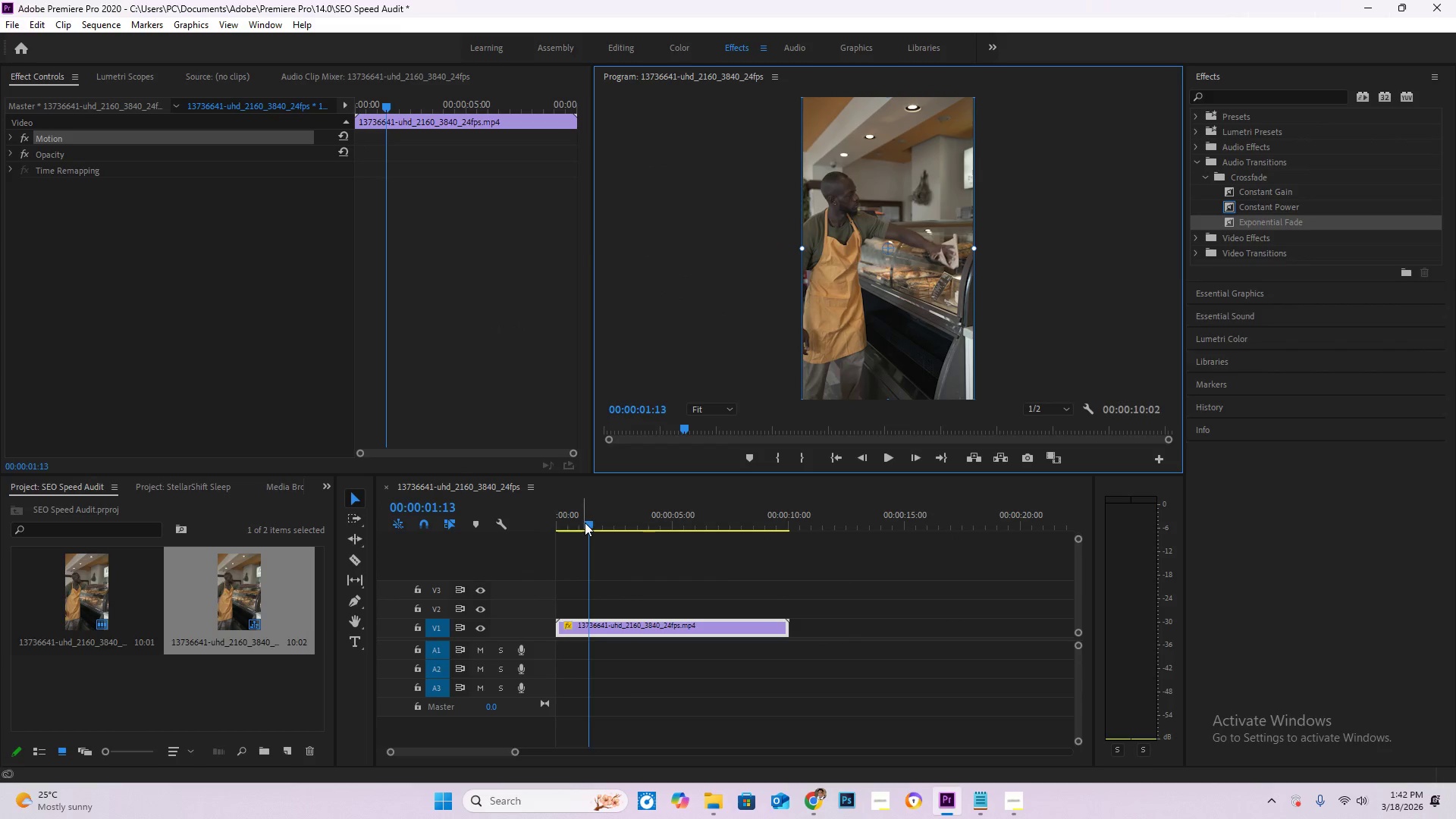 
left_click_drag(start_coordinate=[585, 522], to_coordinate=[517, 520])
 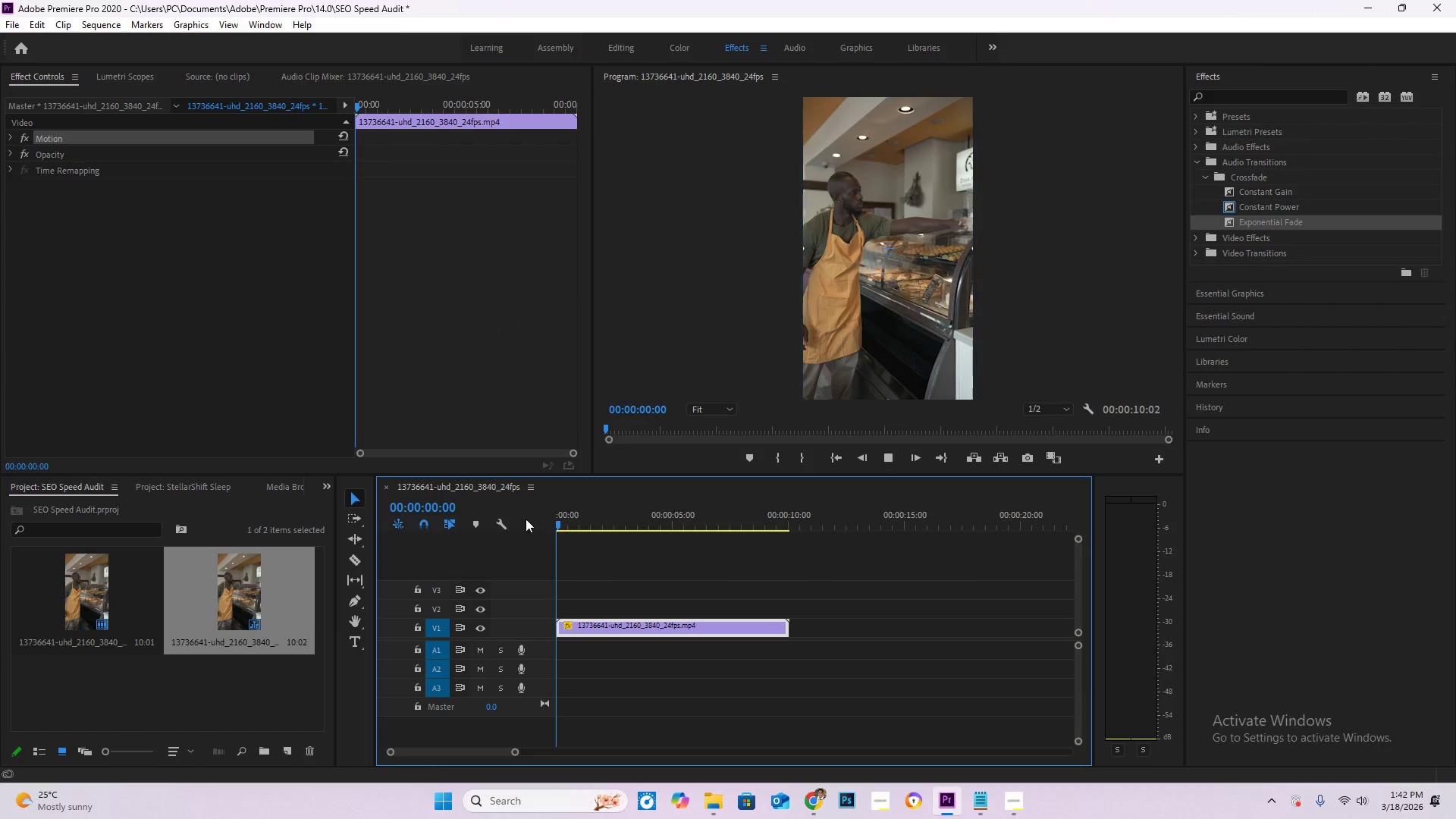 
key(Space)
 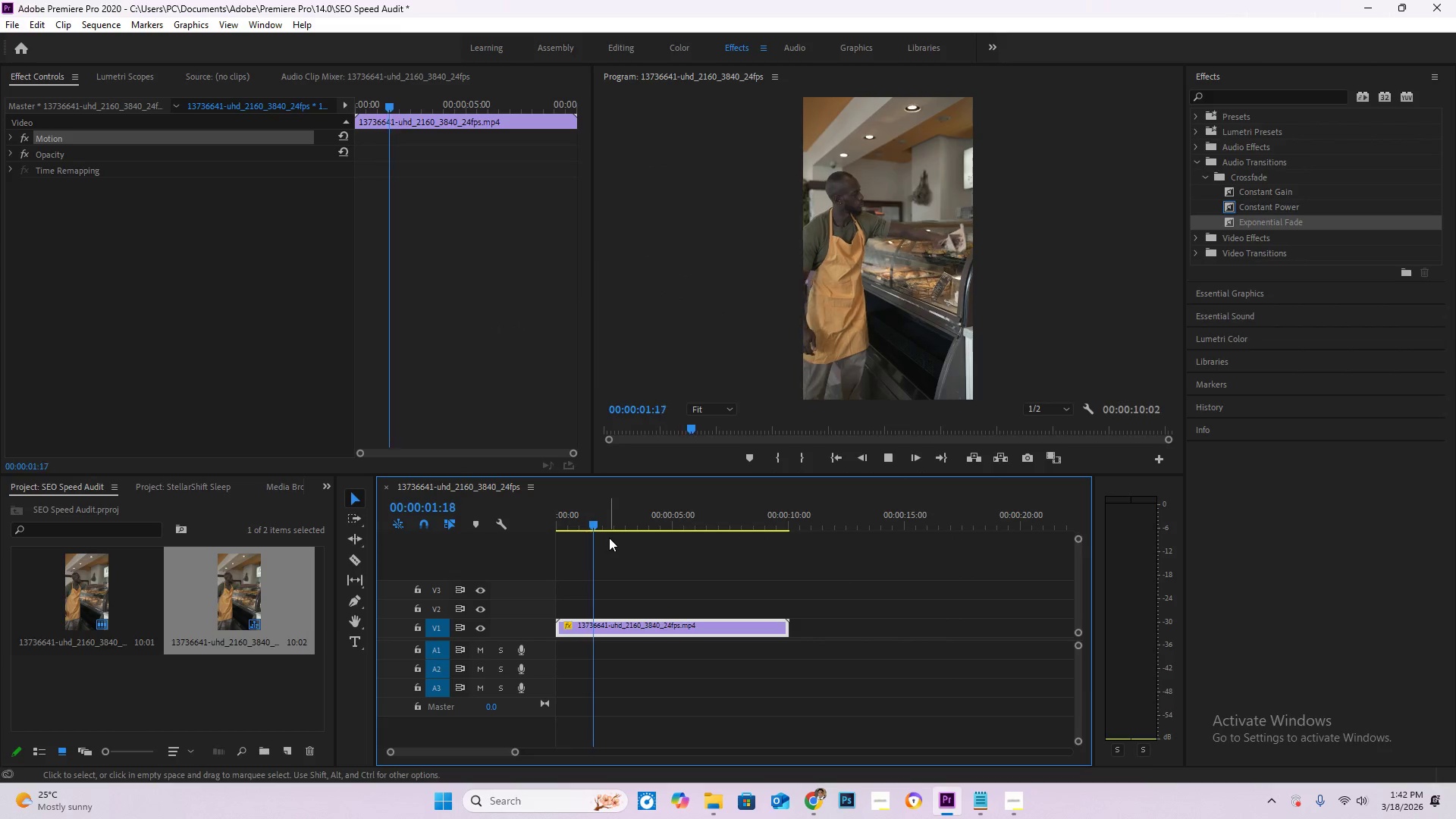 
key(Space)
 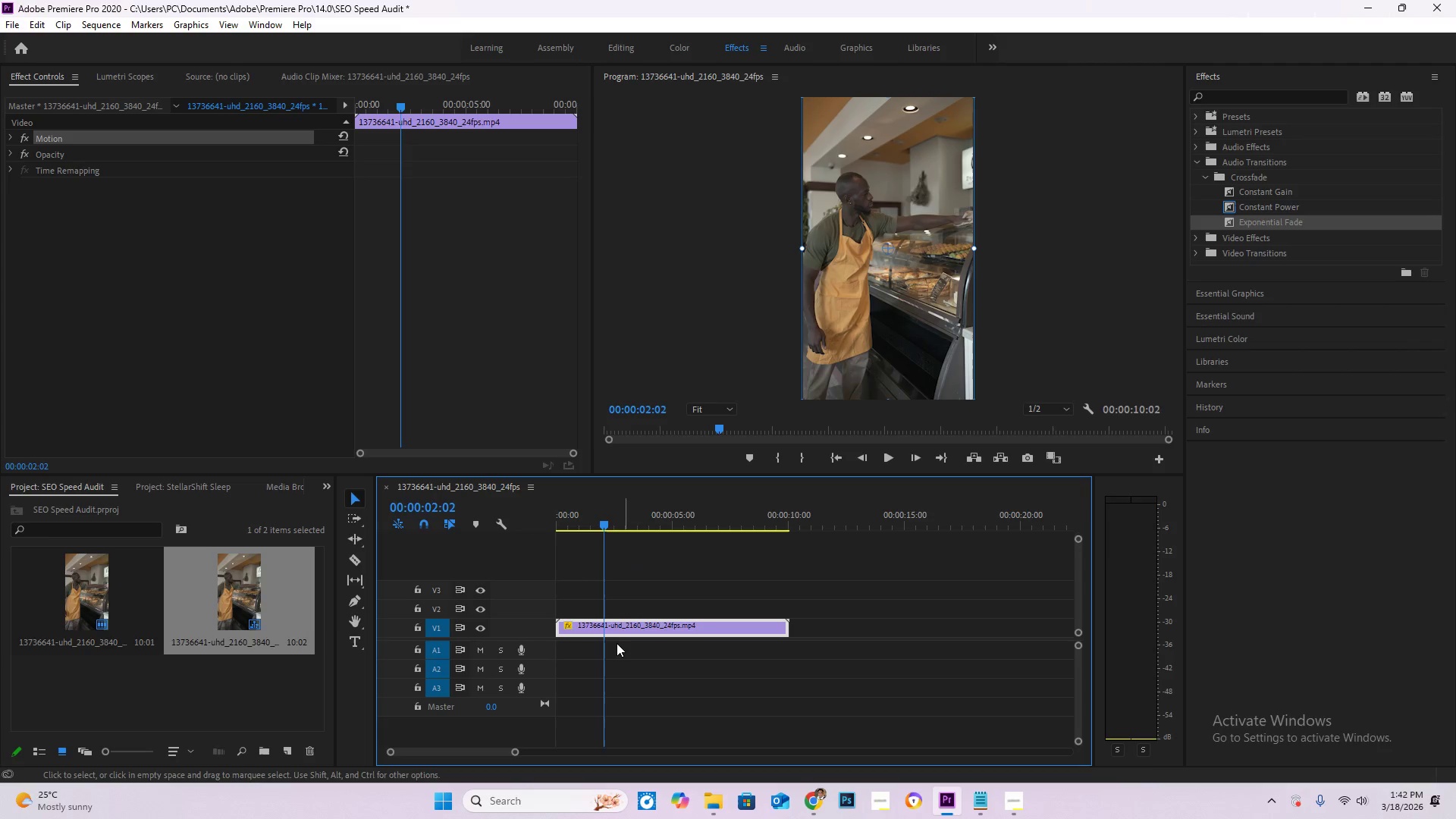 
key(C)
 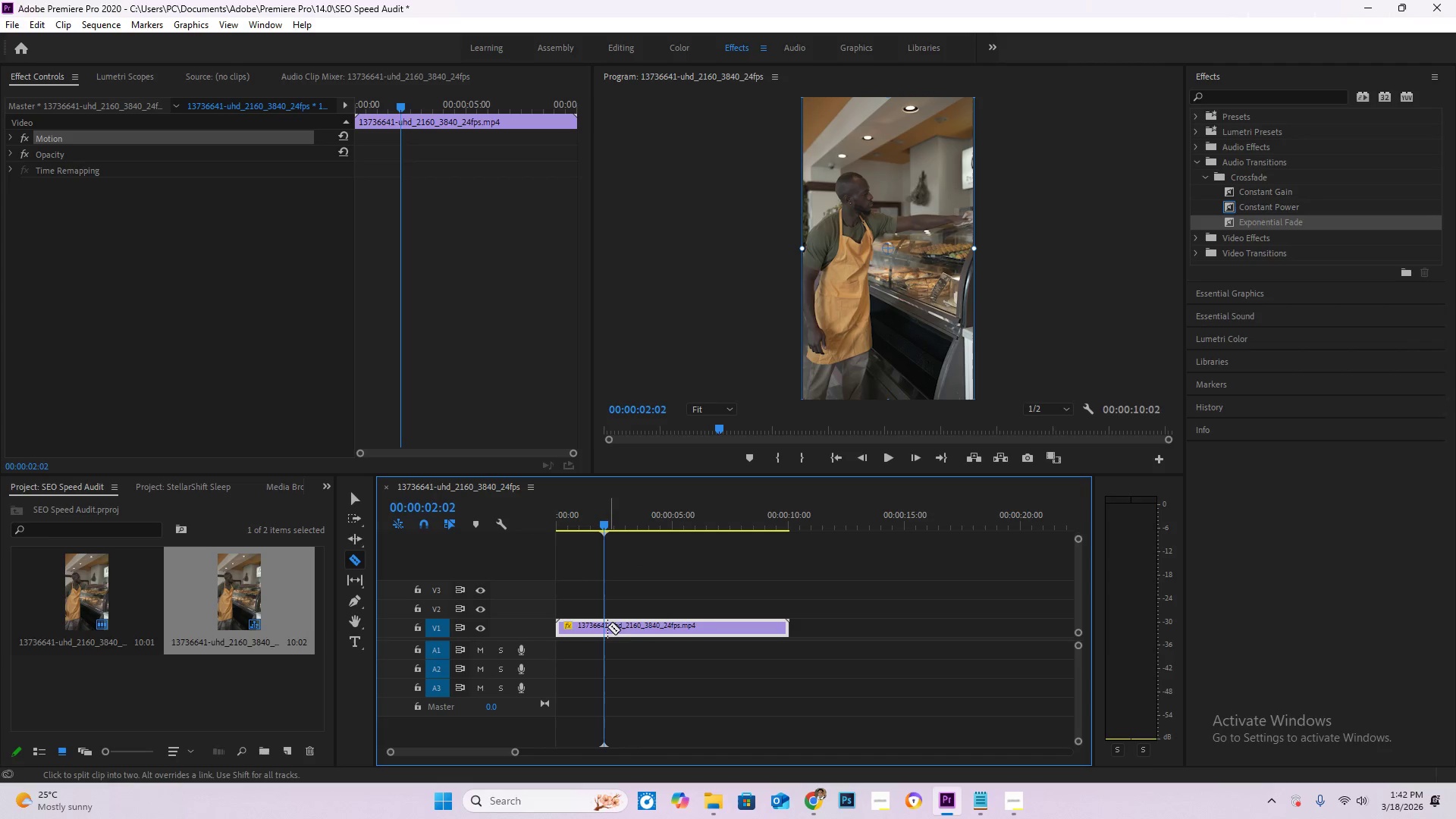 
left_click([607, 626])
 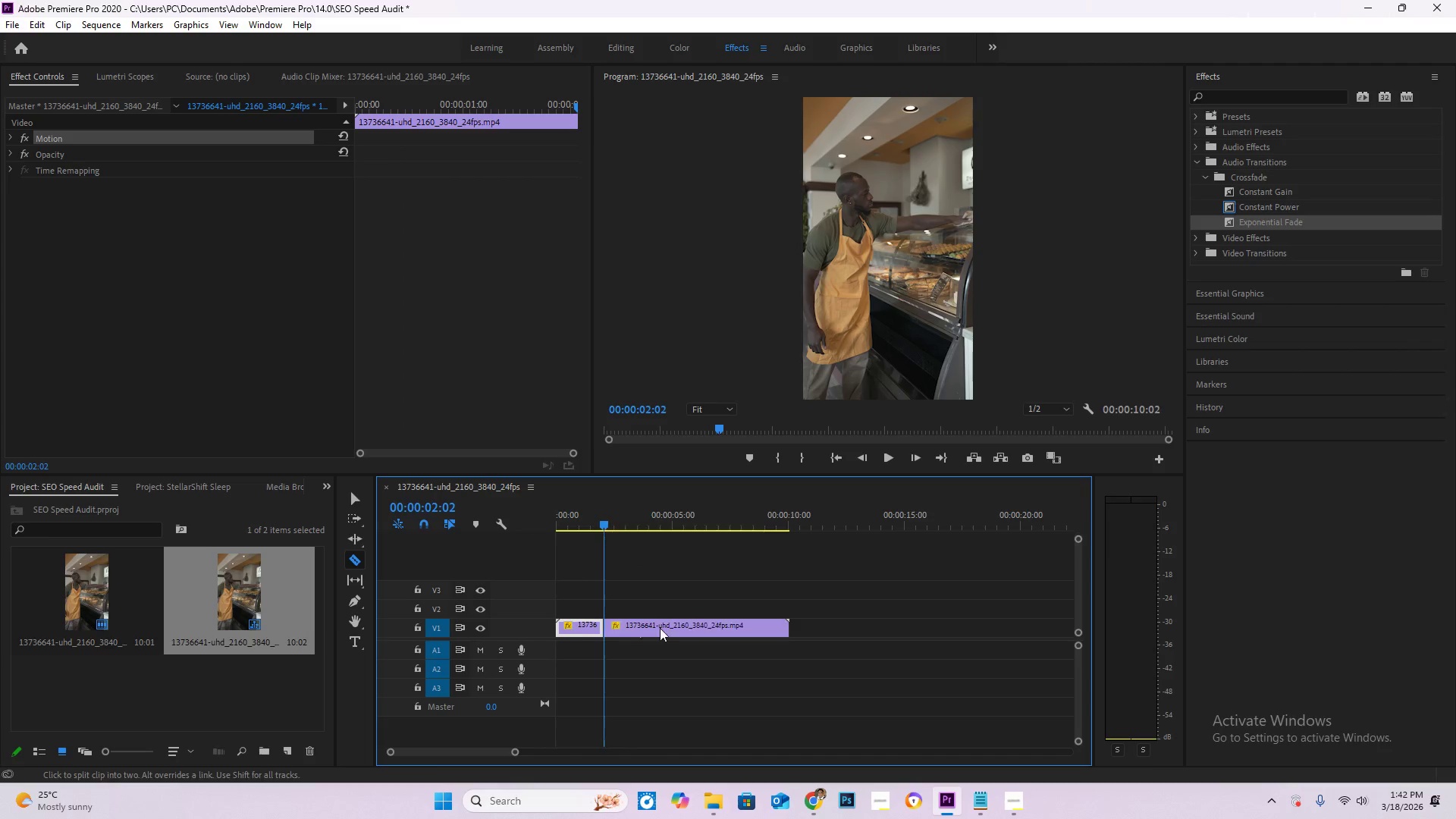 
key(V)
 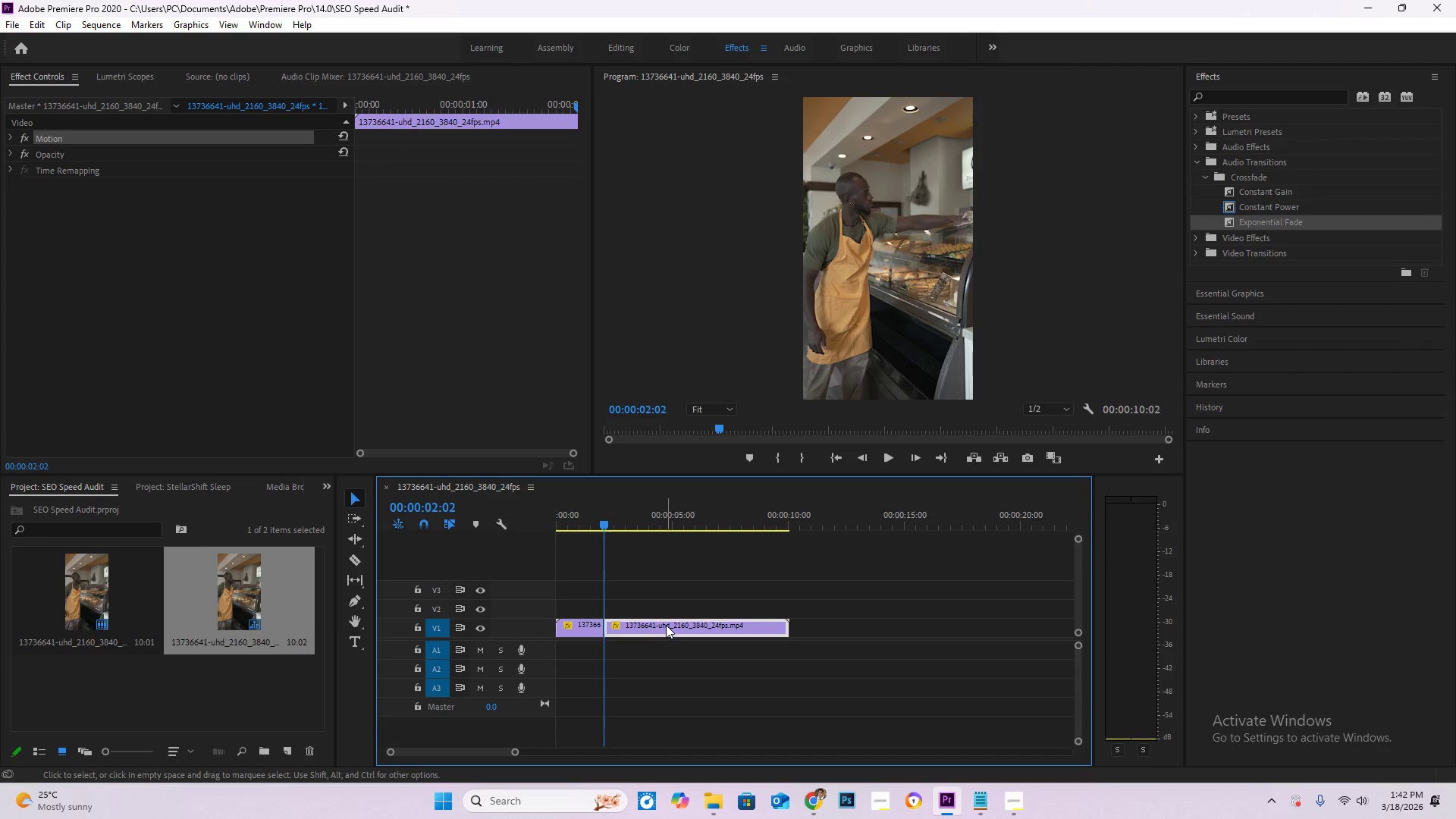 
double_click([666, 625])
 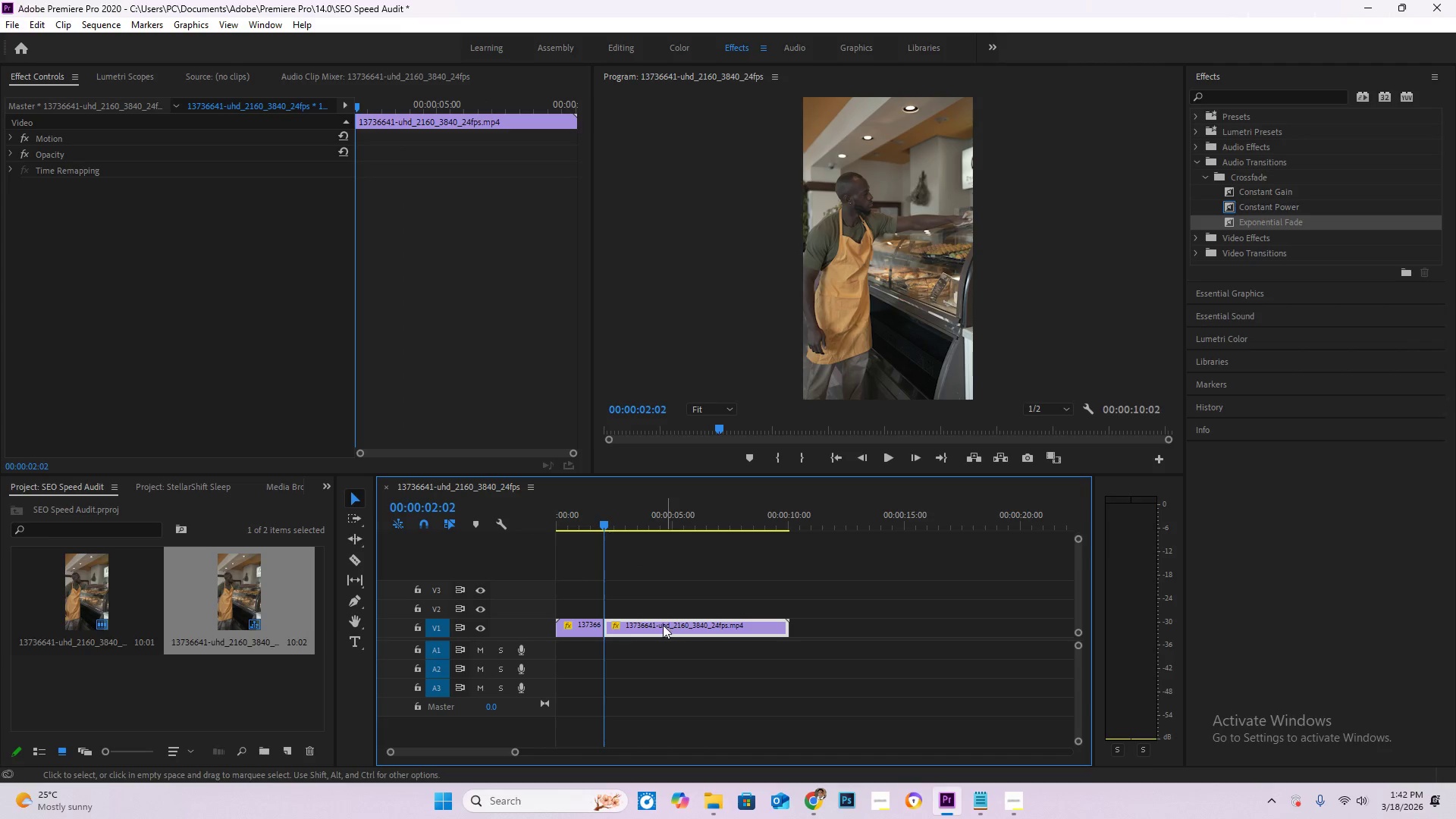 
key(Backslash)
 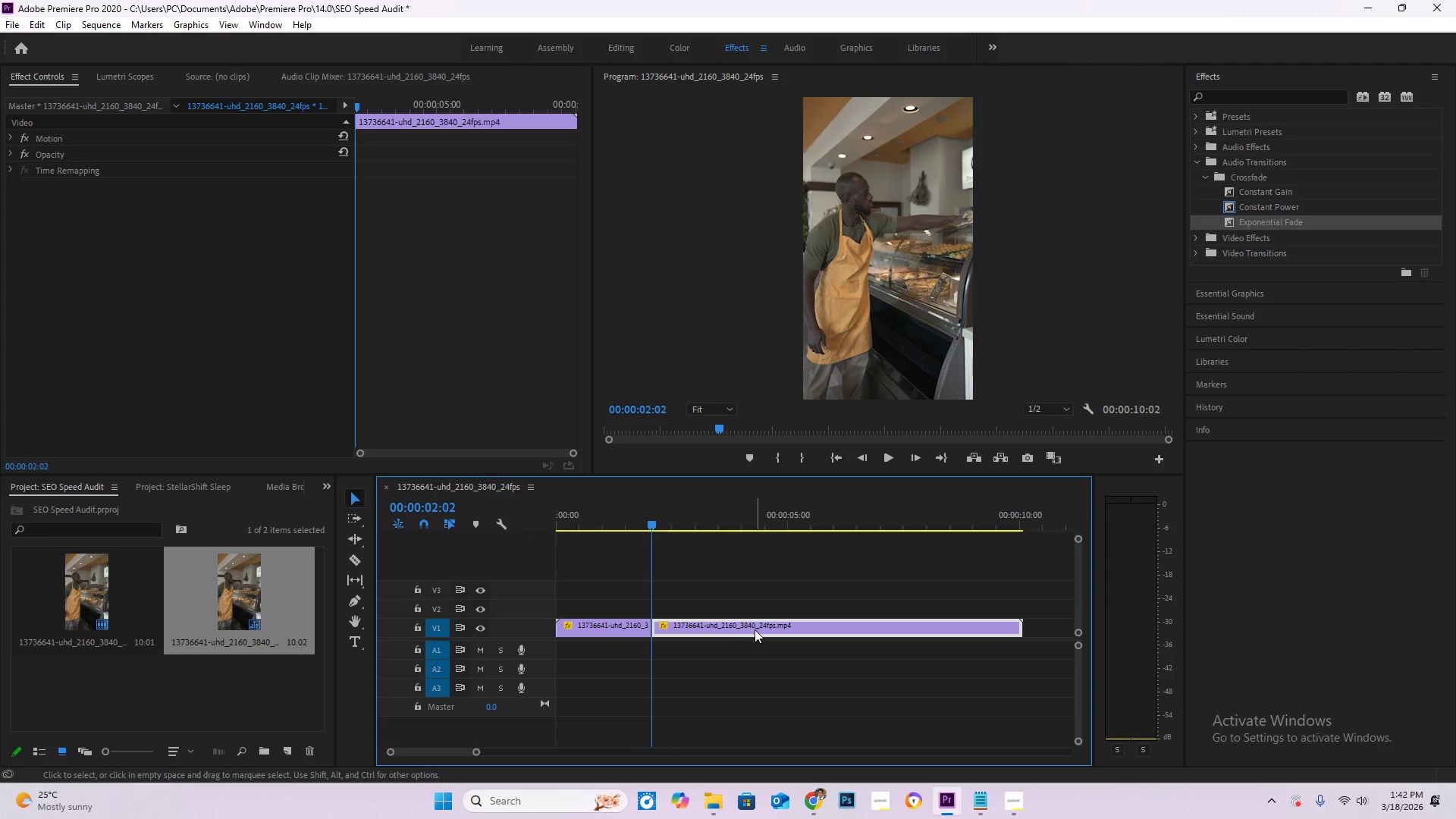 
key(Delete)
 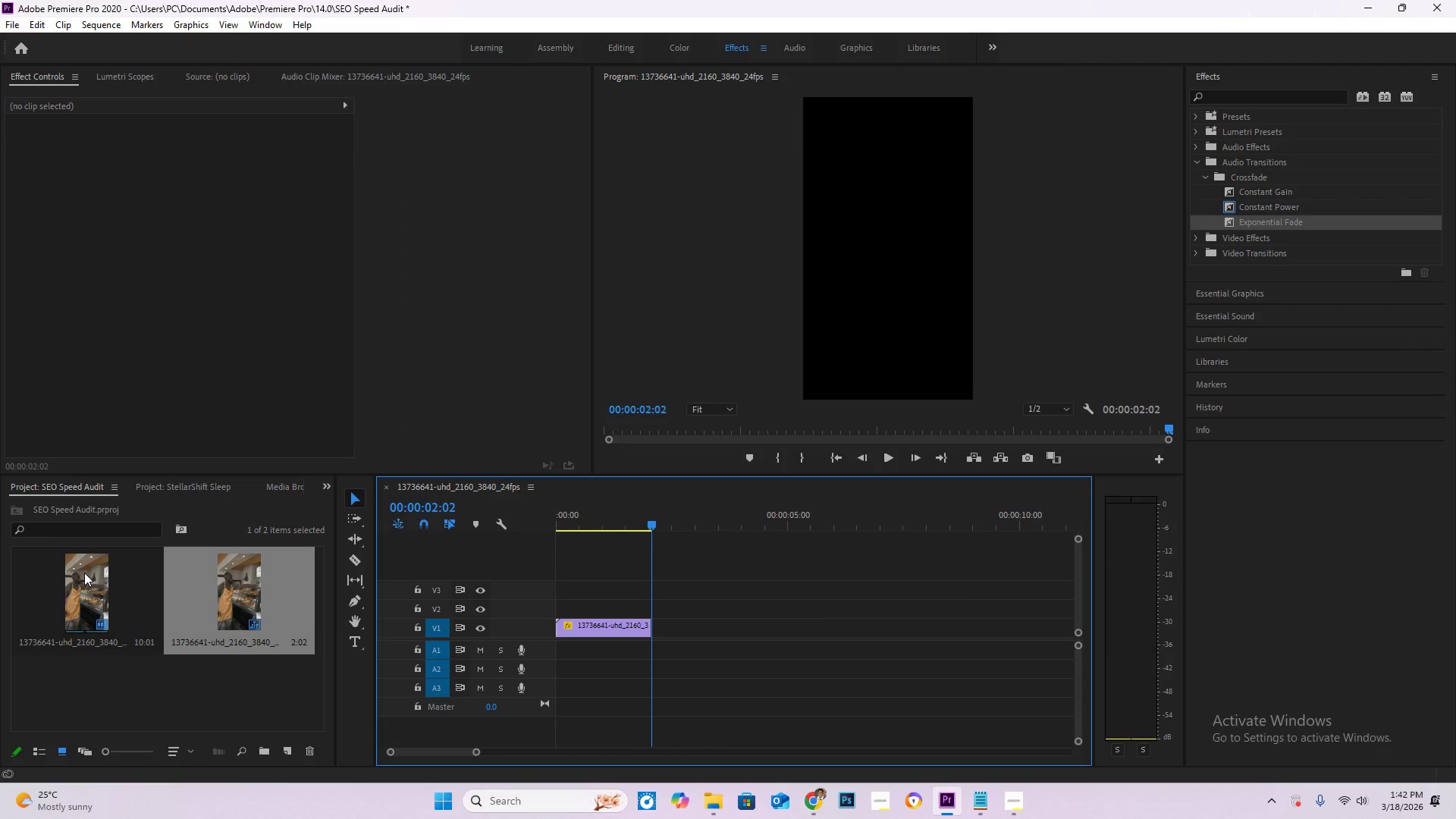 
left_click([84, 573])
 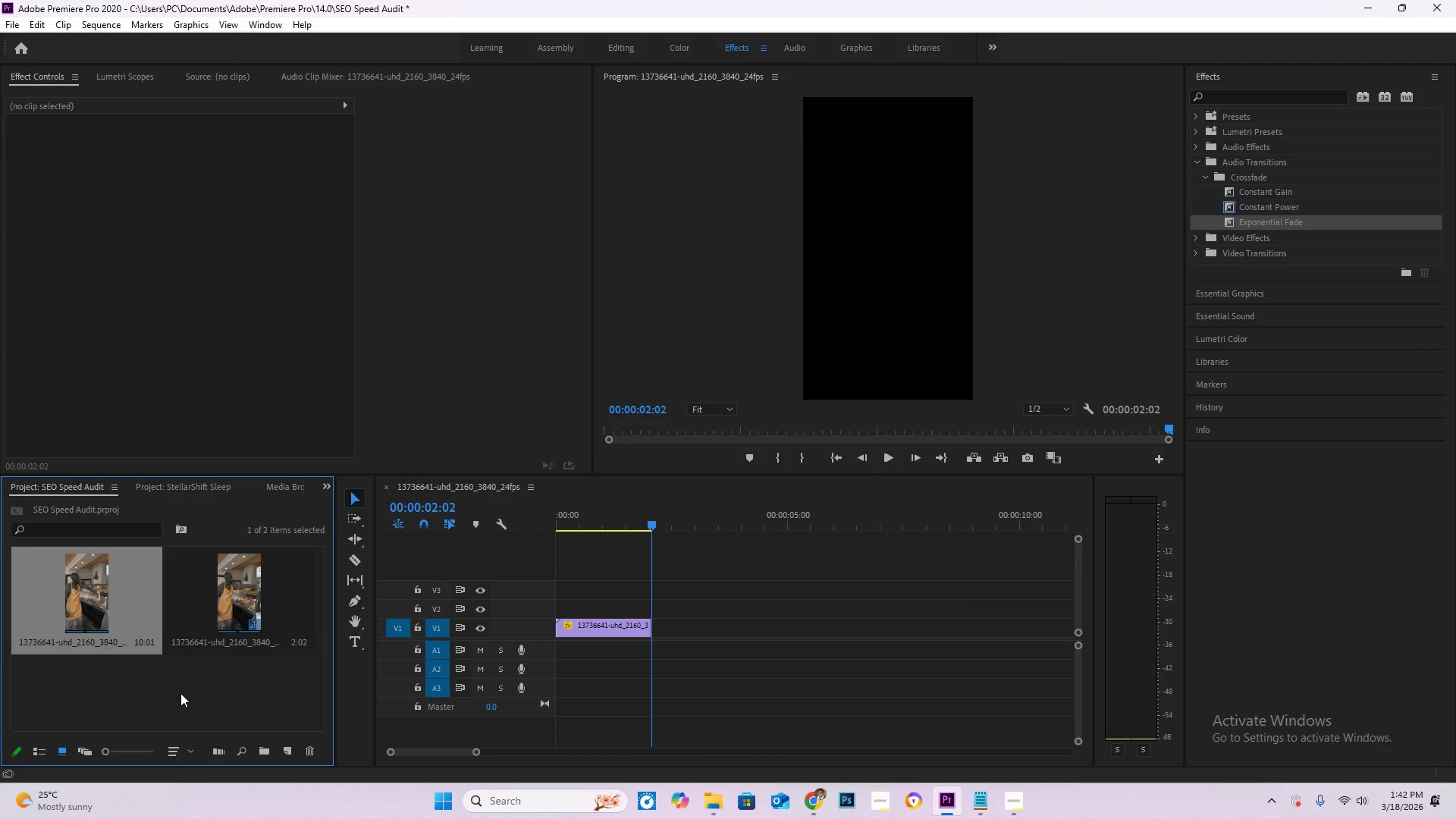 
double_click([181, 693])
 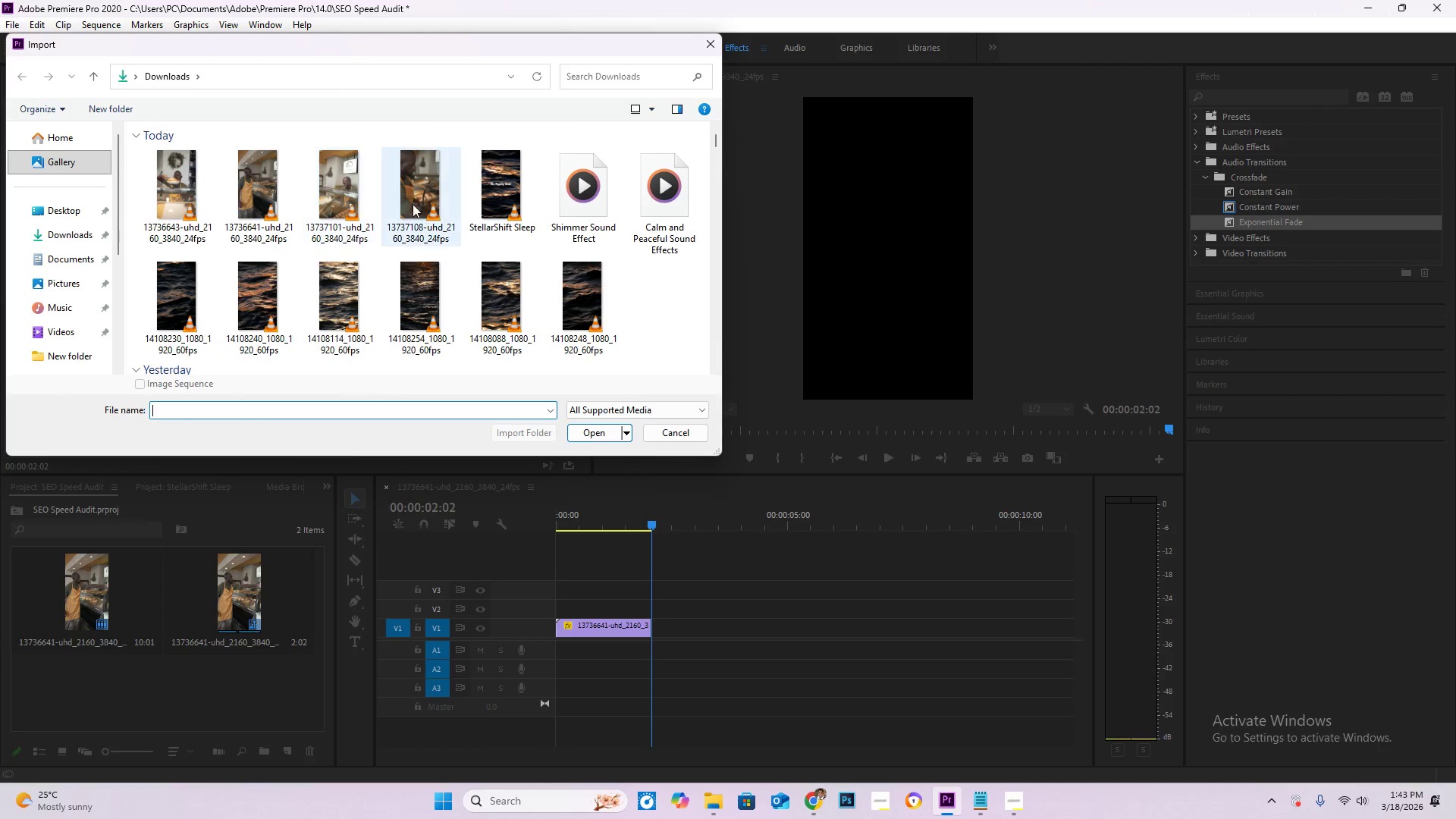 
left_click([416, 194])
 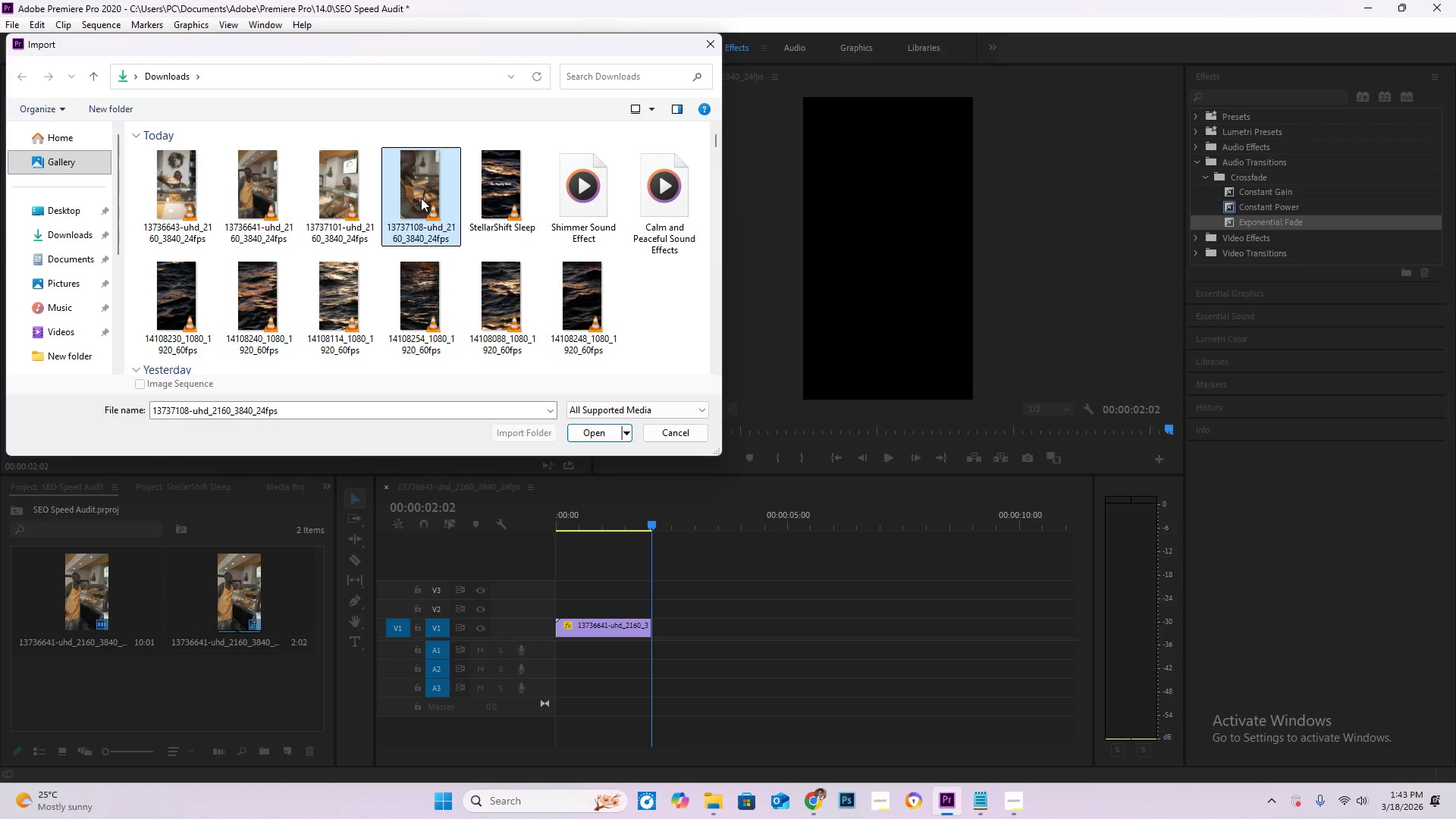 
double_click([421, 198])
 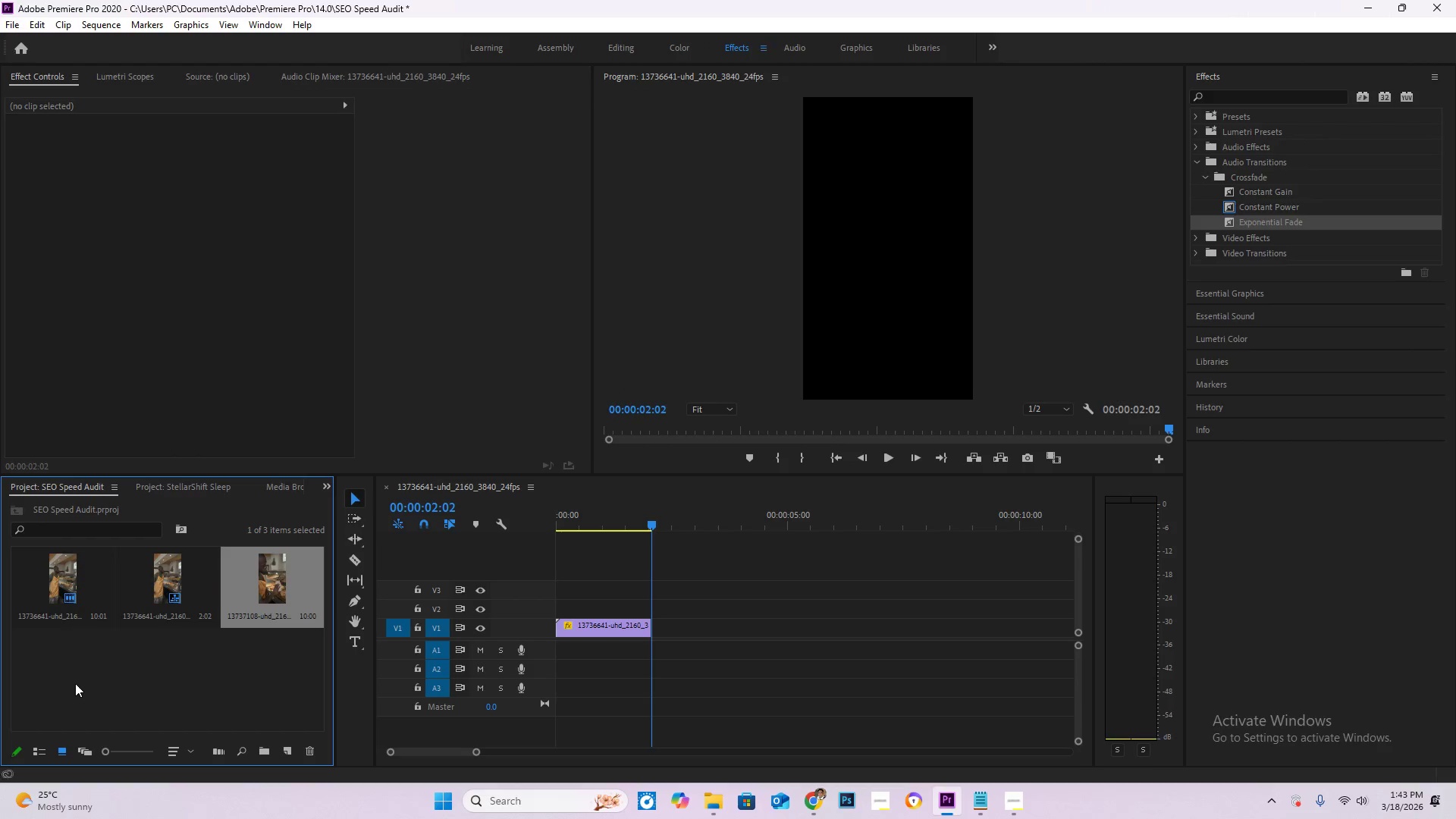 
left_click_drag(start_coordinate=[268, 579], to_coordinate=[659, 627])
 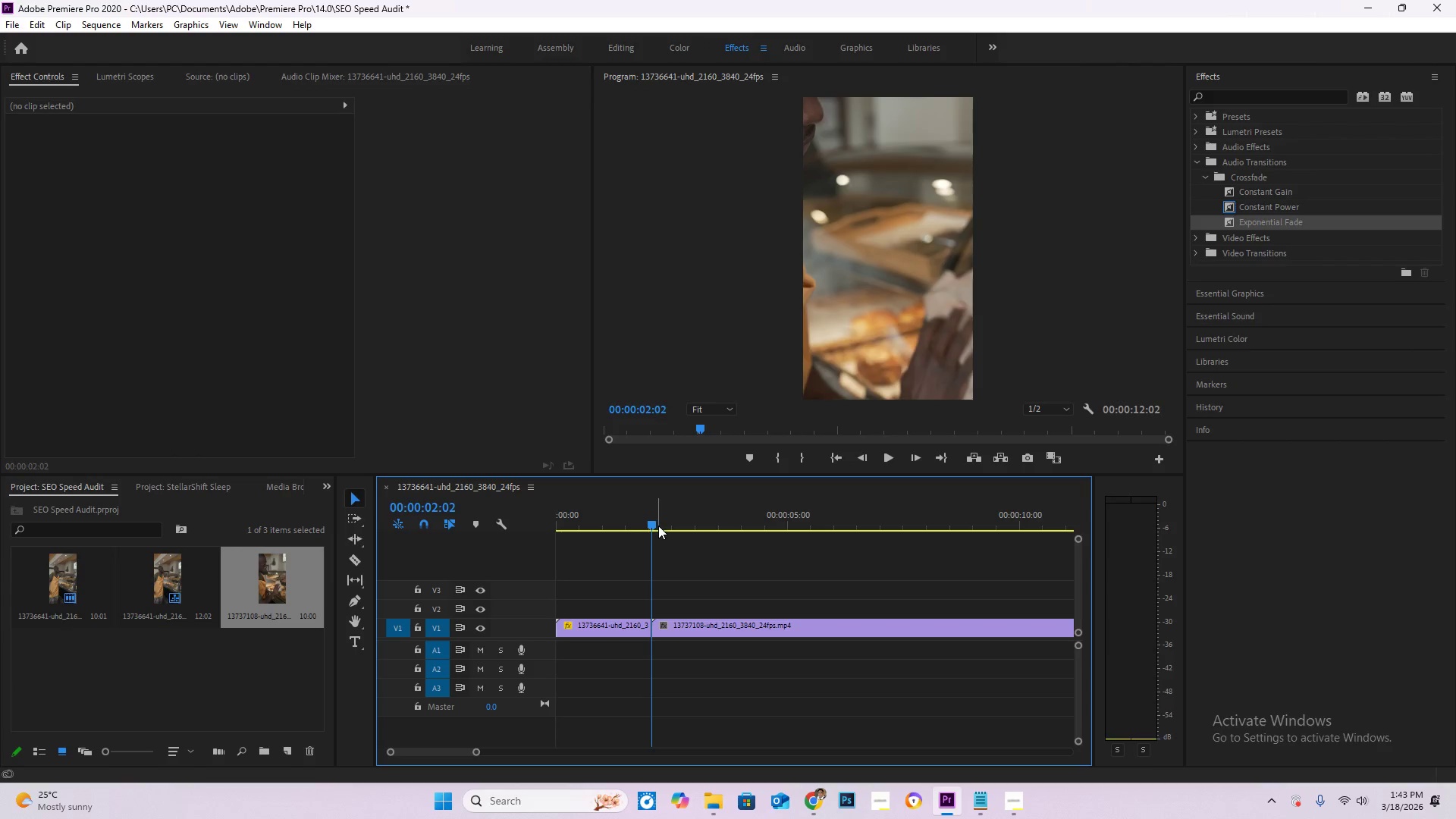 
left_click_drag(start_coordinate=[658, 525], to_coordinate=[794, 560])
 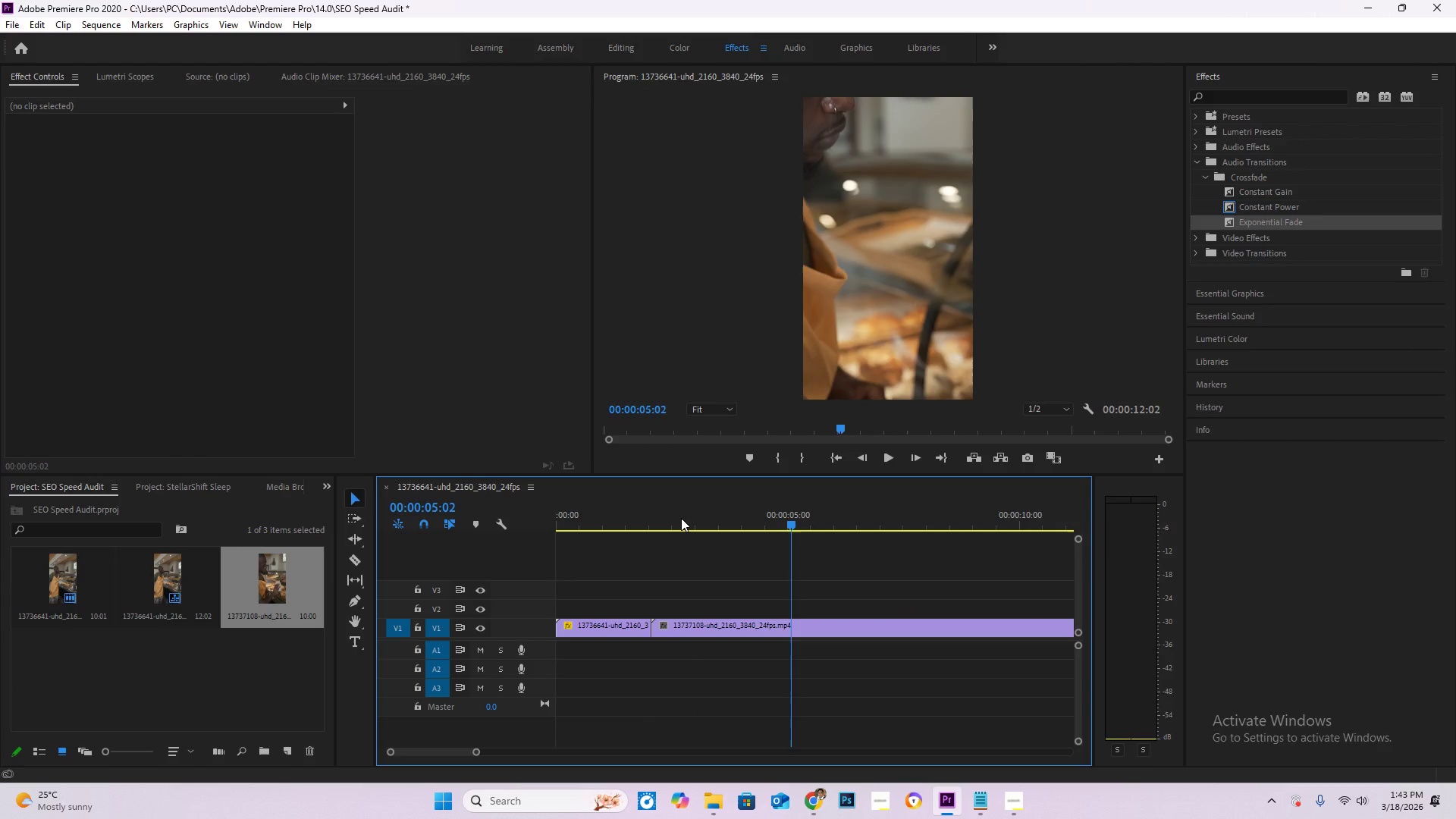 
left_click_drag(start_coordinate=[679, 518], to_coordinate=[667, 514])
 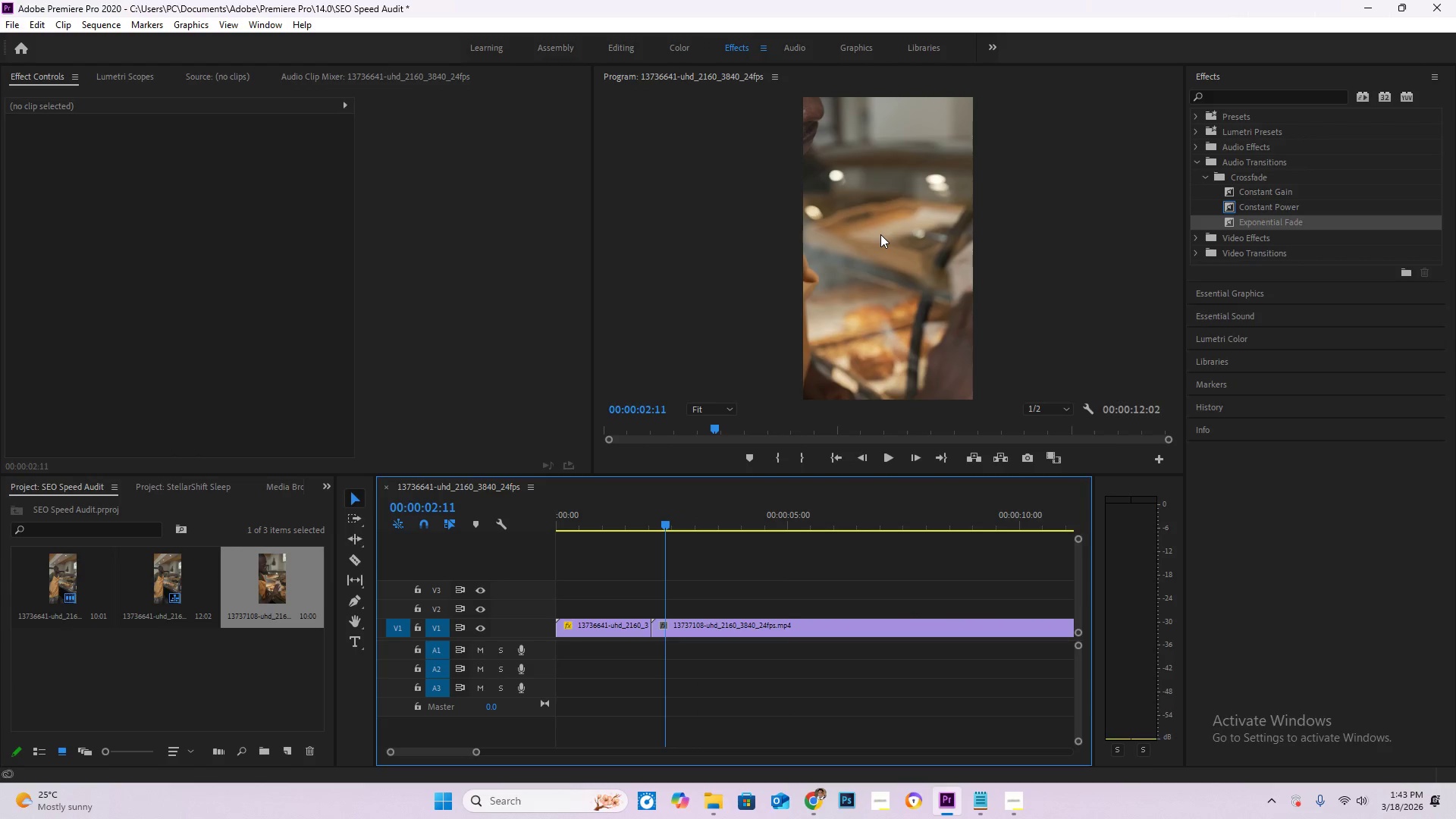 
left_click([880, 234])
 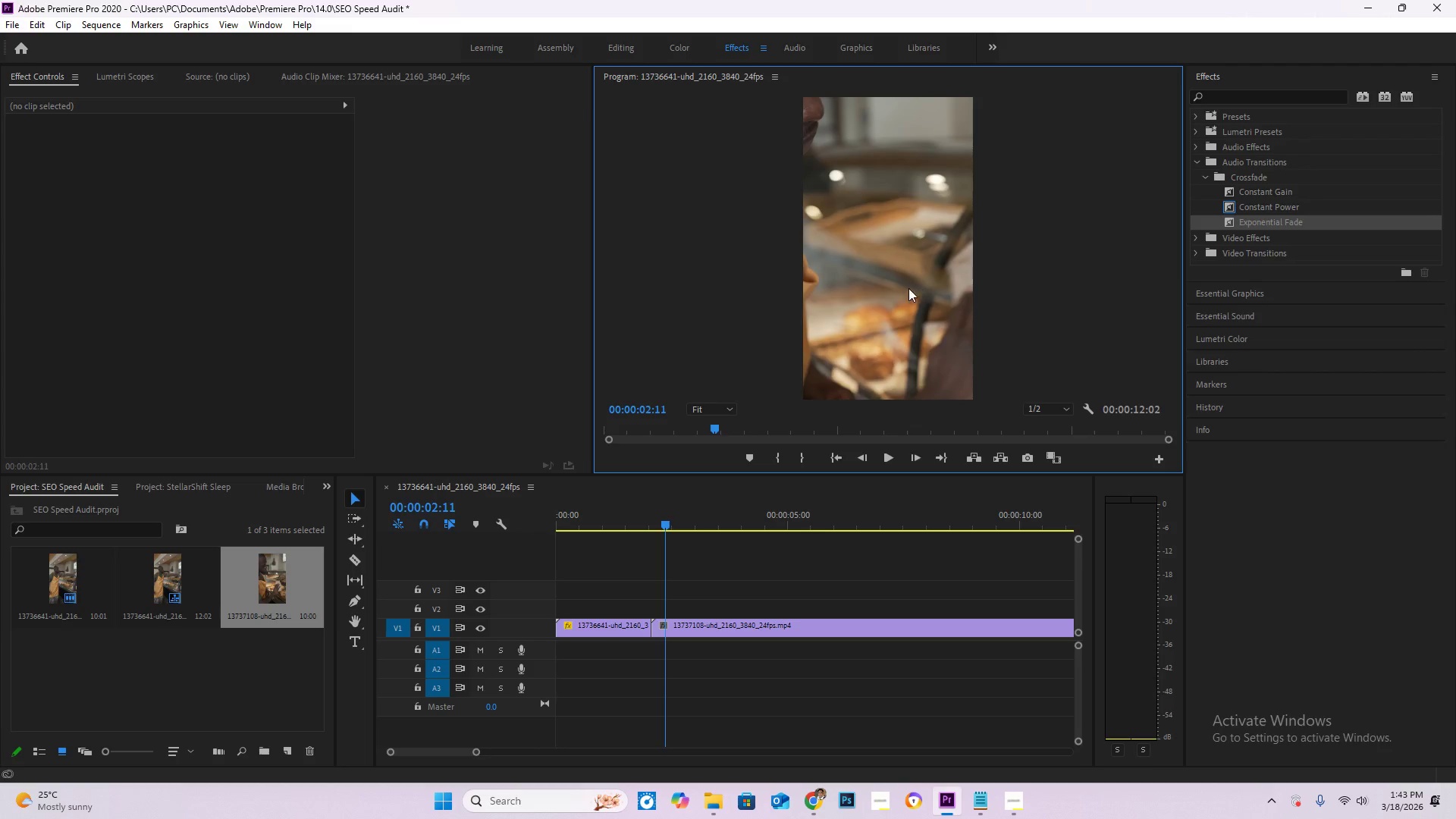 
left_click([890, 292])
 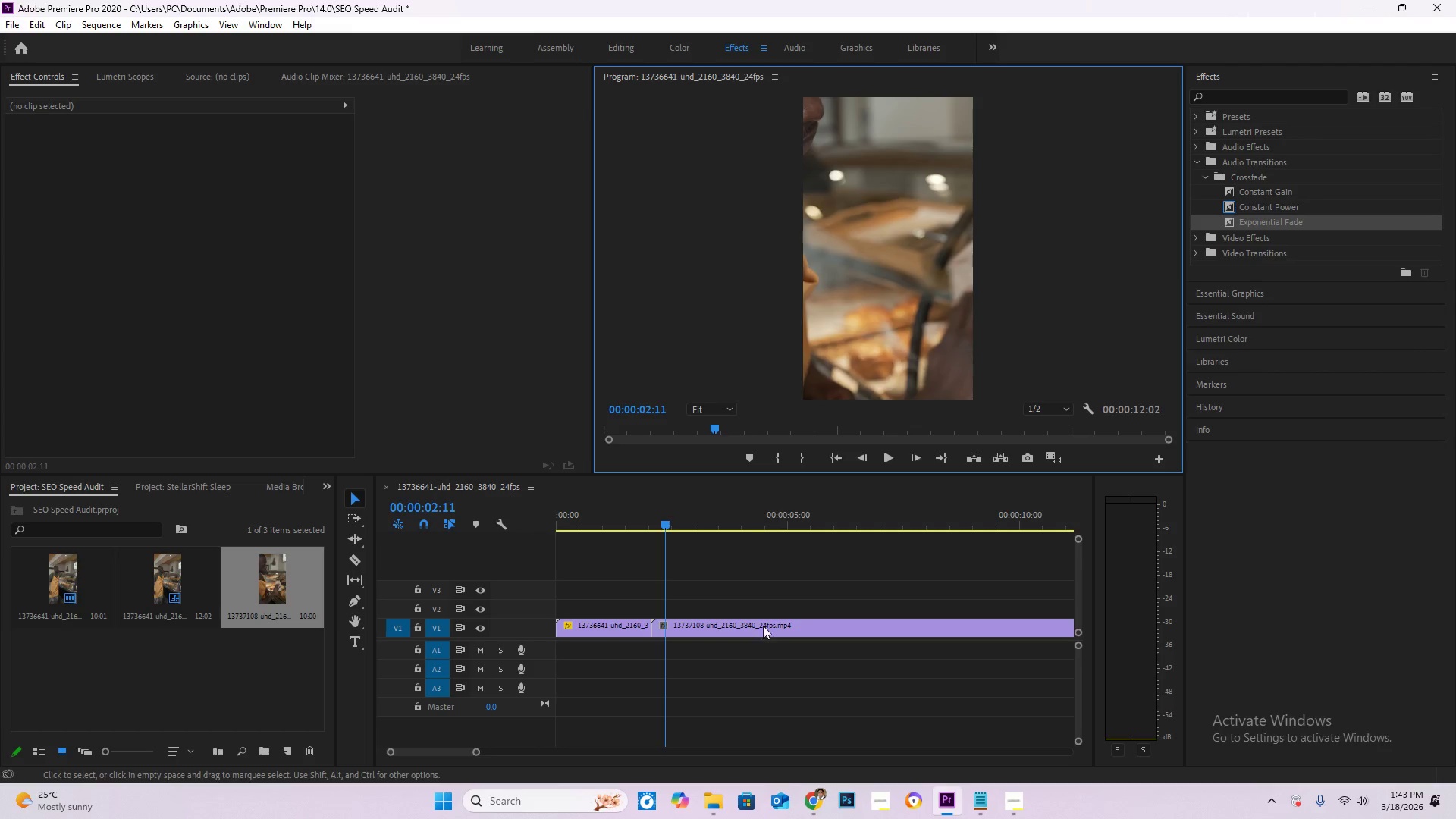 
left_click([771, 617])
 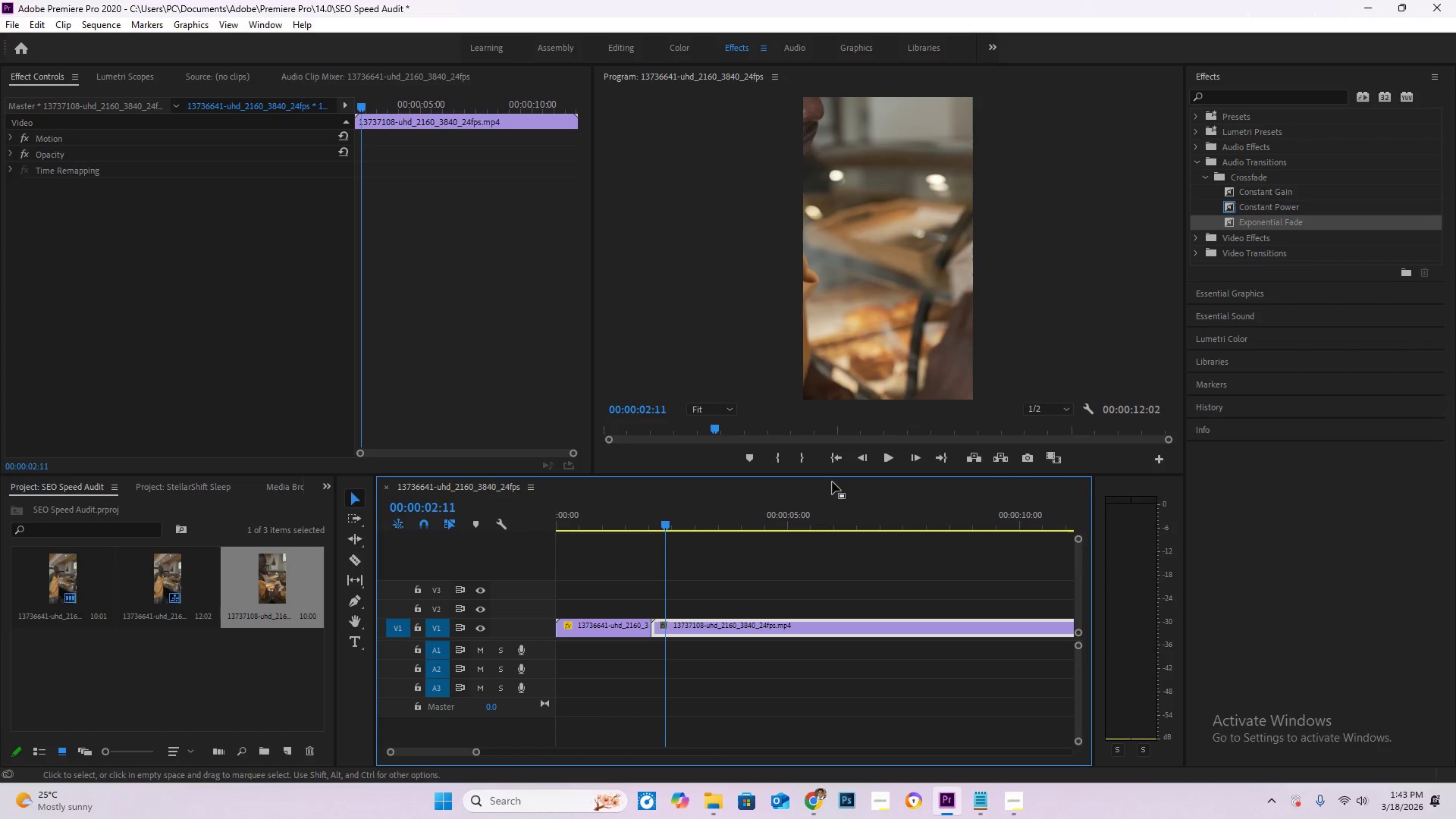 
double_click([915, 284])
 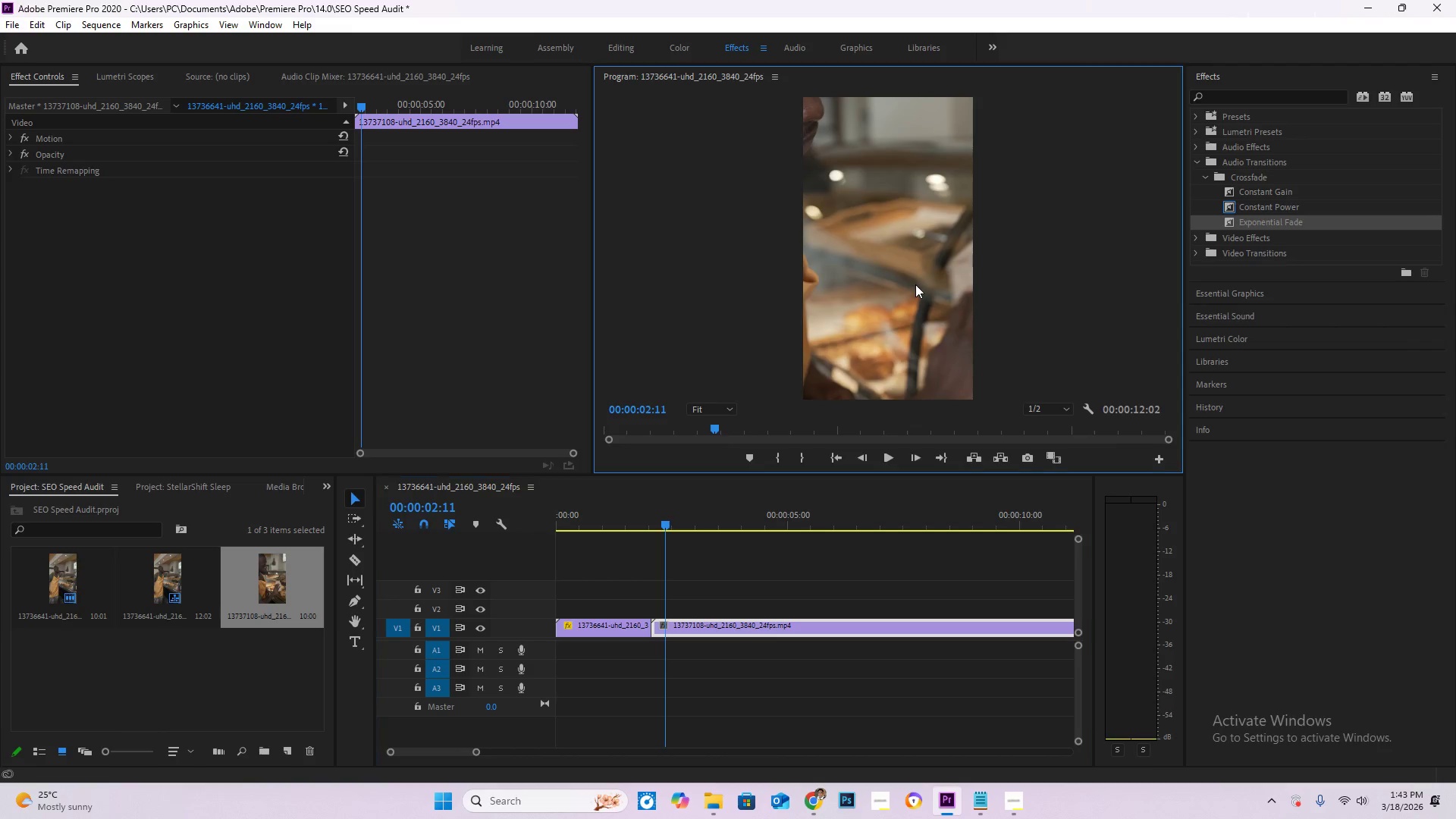 
triple_click([915, 284])
 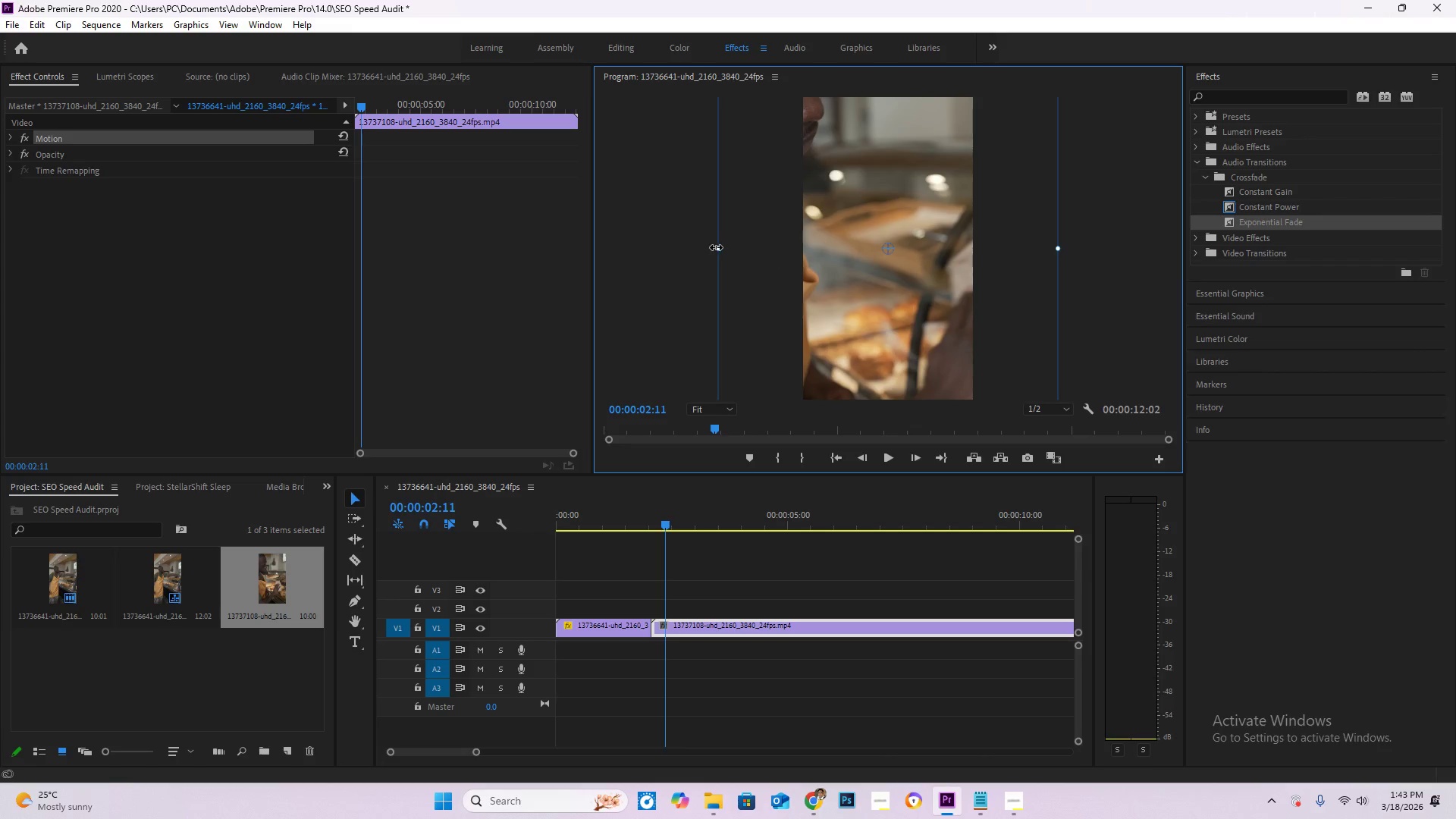 
left_click_drag(start_coordinate=[717, 247], to_coordinate=[792, 262])
 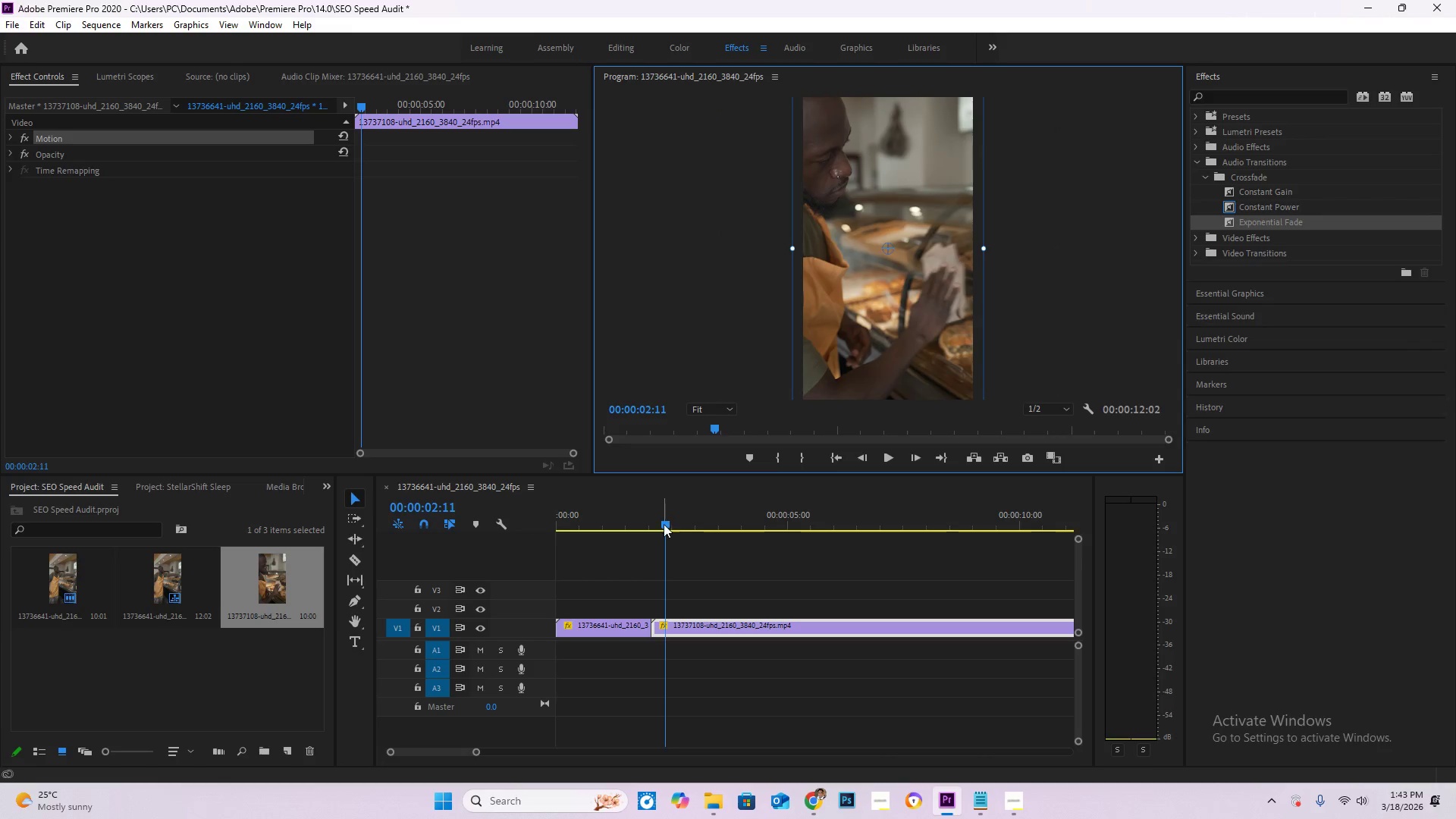 
left_click_drag(start_coordinate=[664, 524], to_coordinate=[758, 551])
 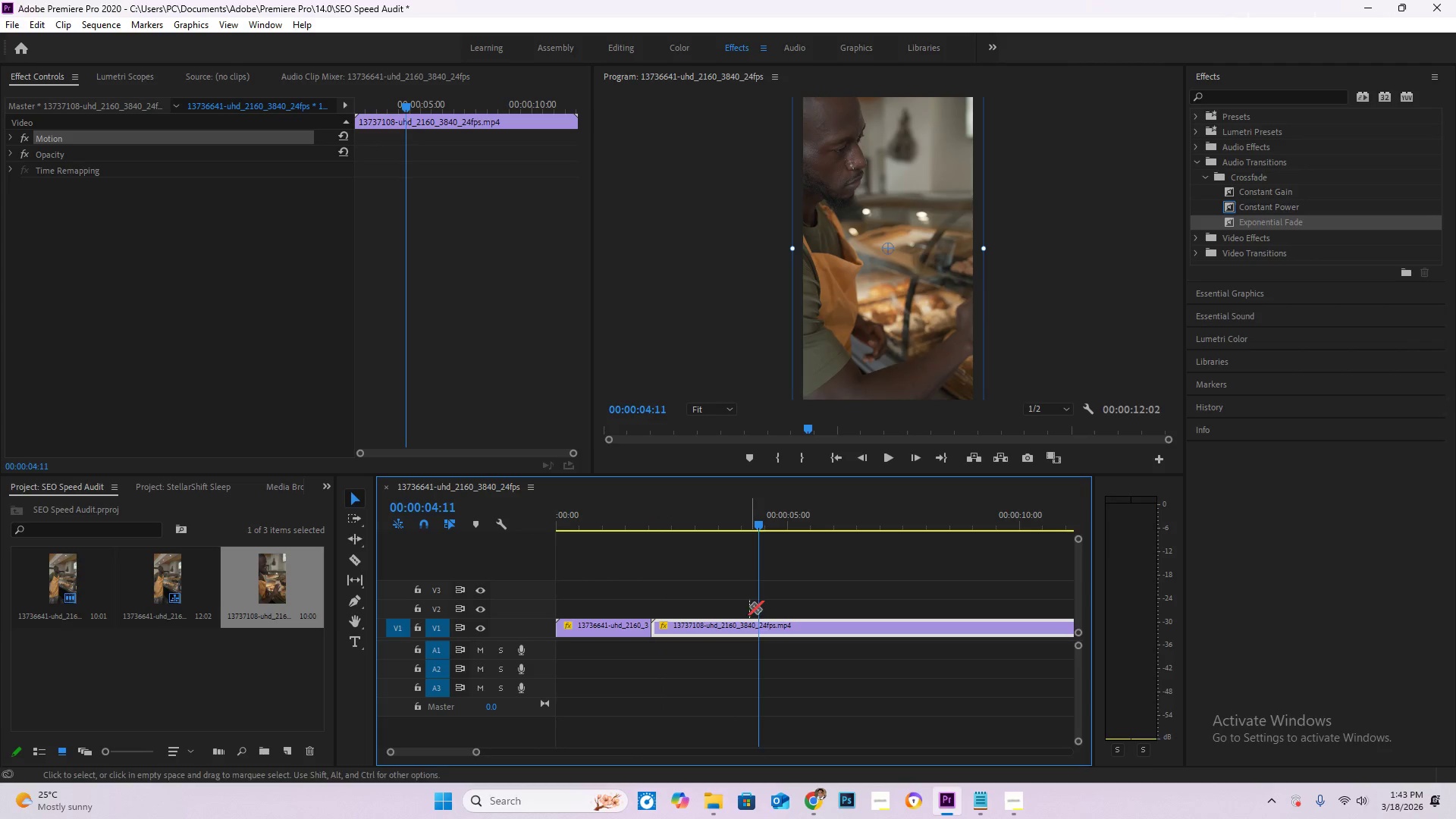 
key(C)
 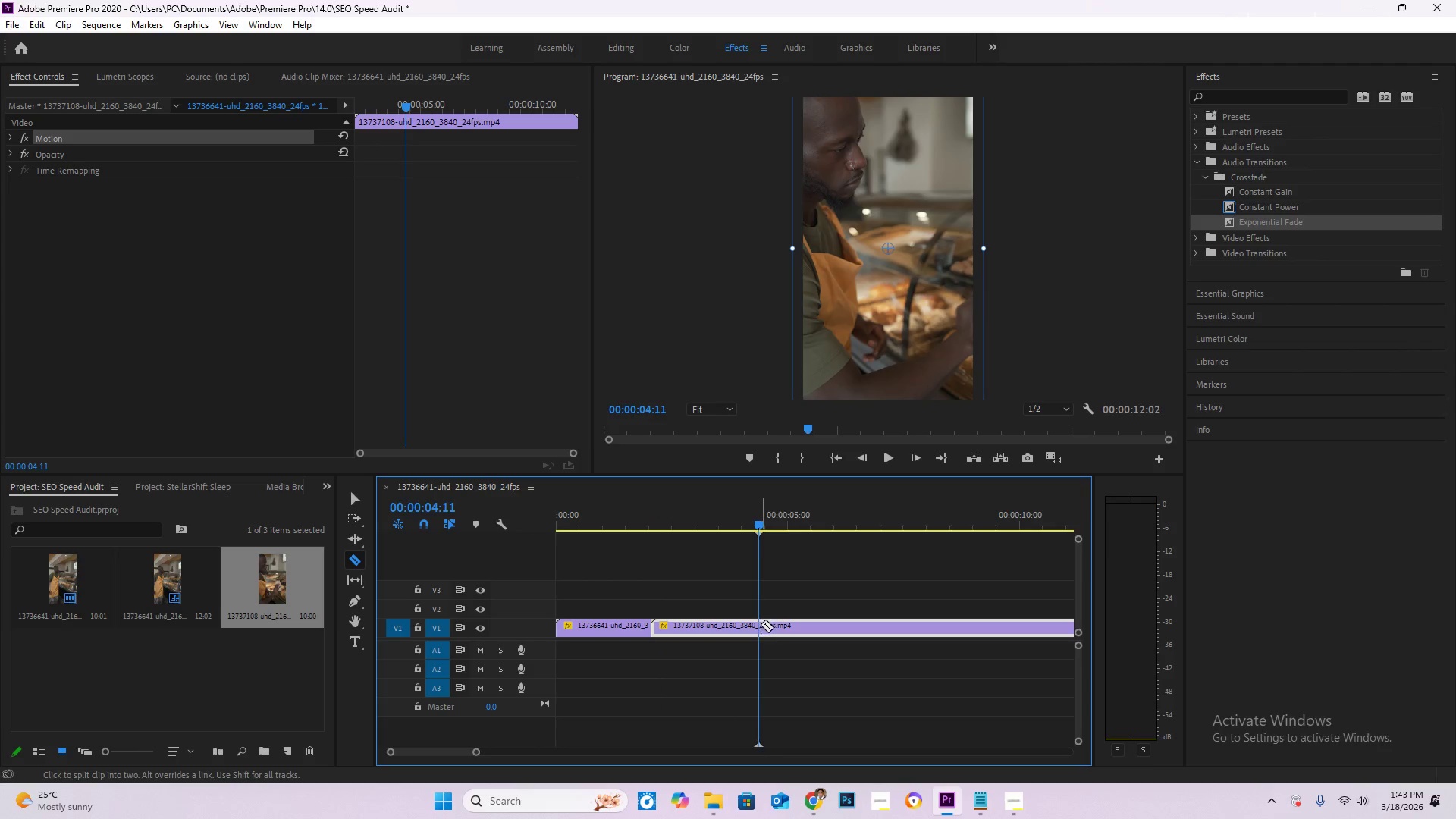 
left_click([761, 624])
 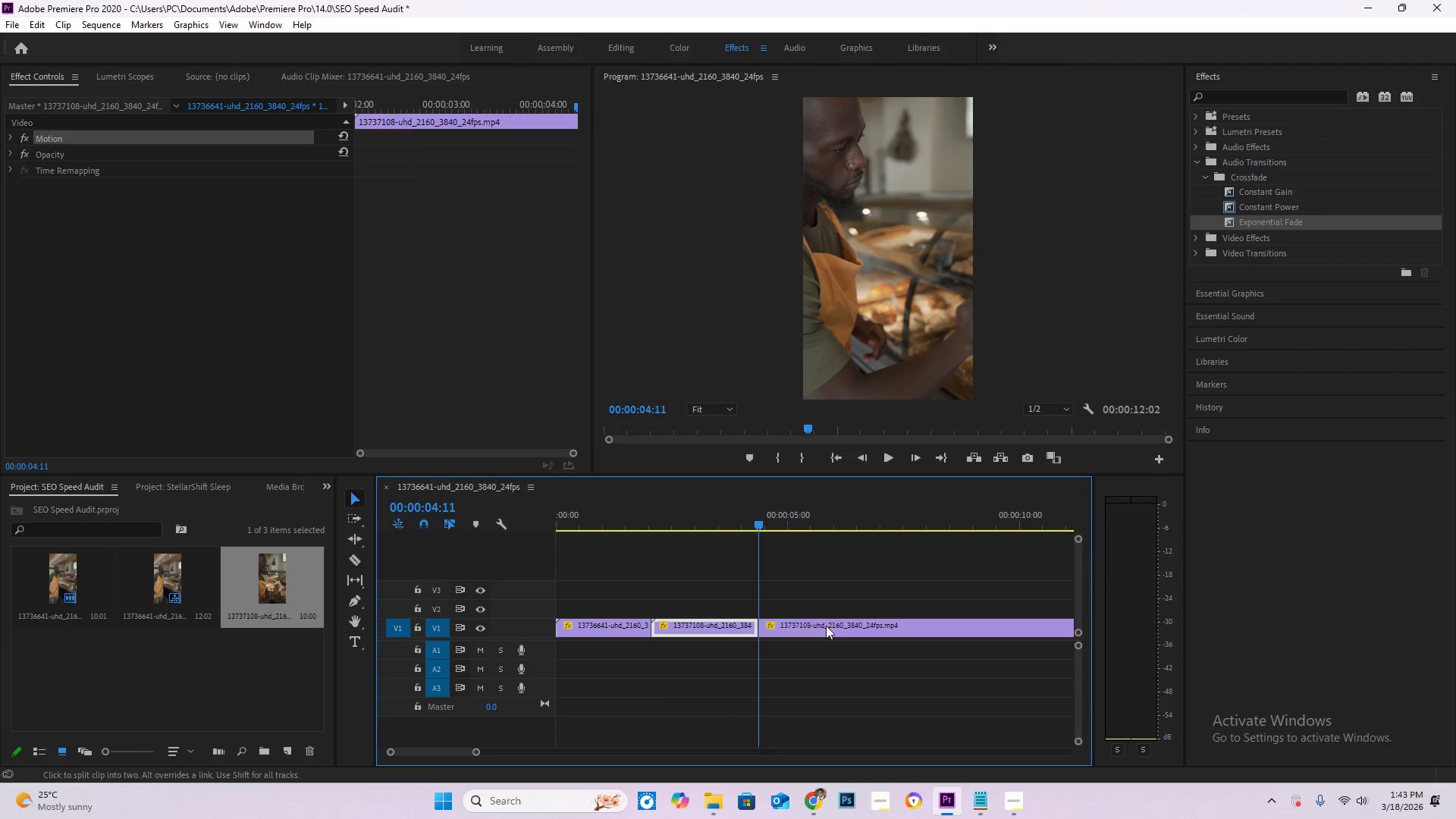 
key(V)
 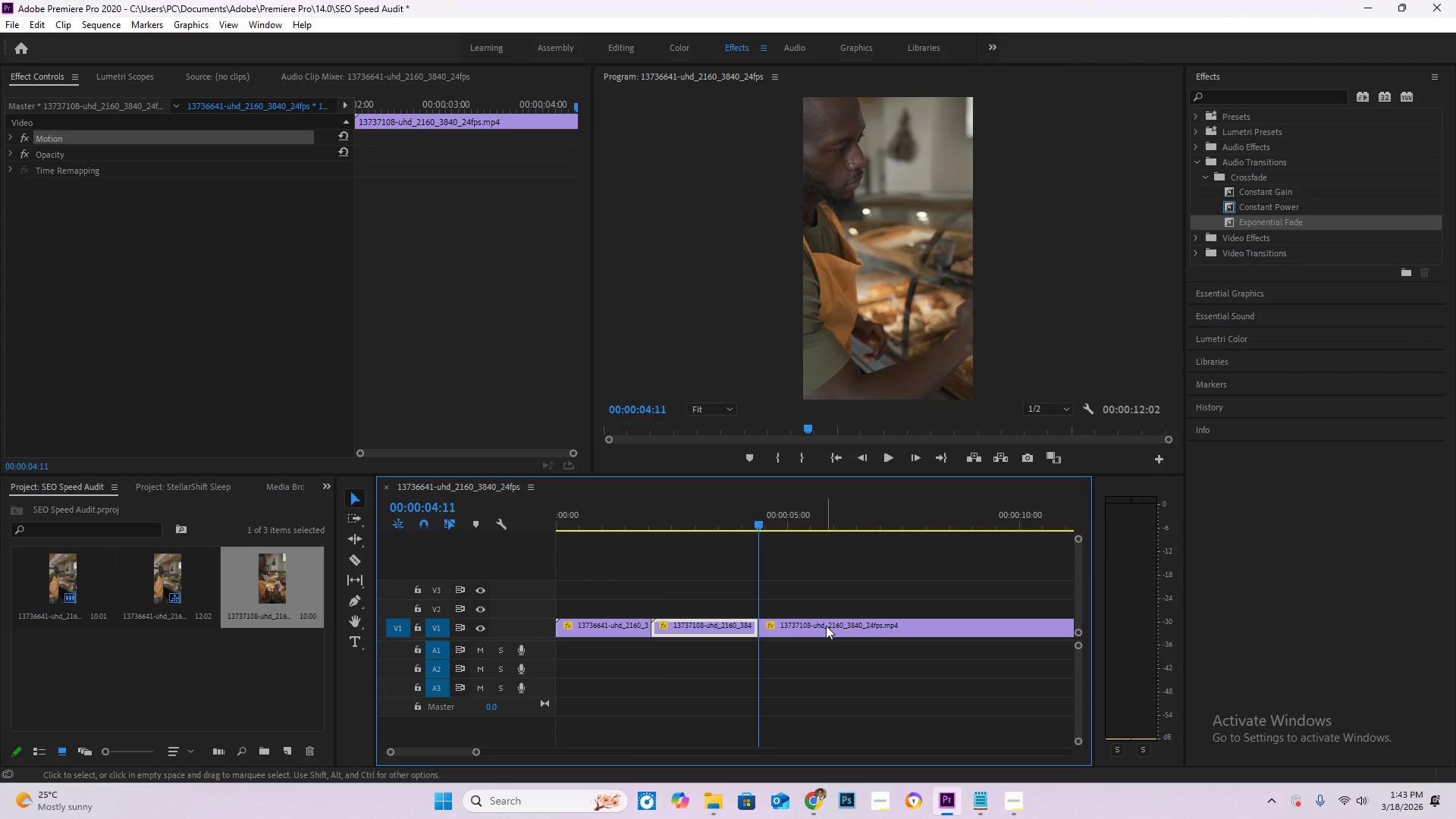 
double_click([826, 626])
 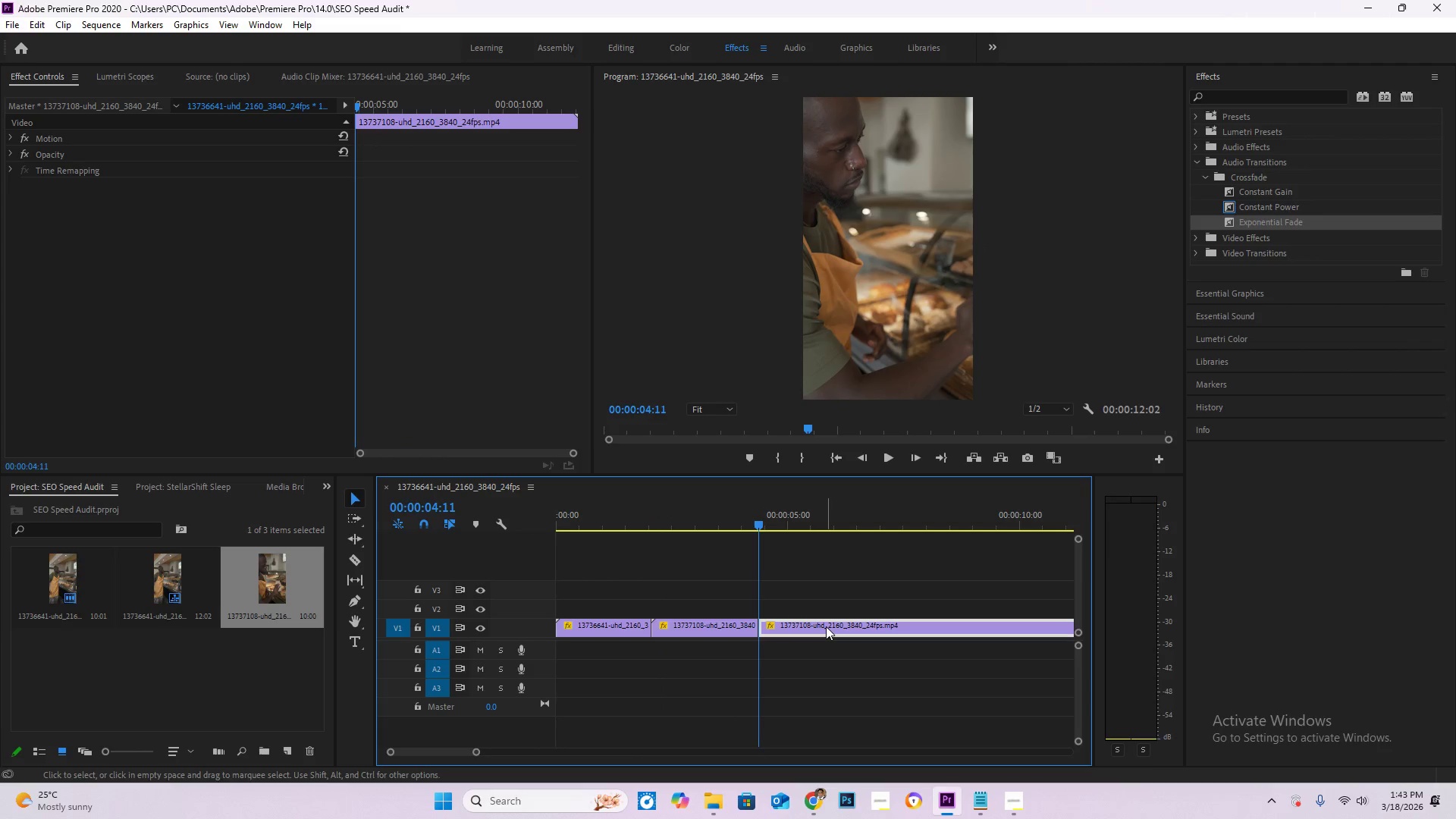 
key(Delete)
 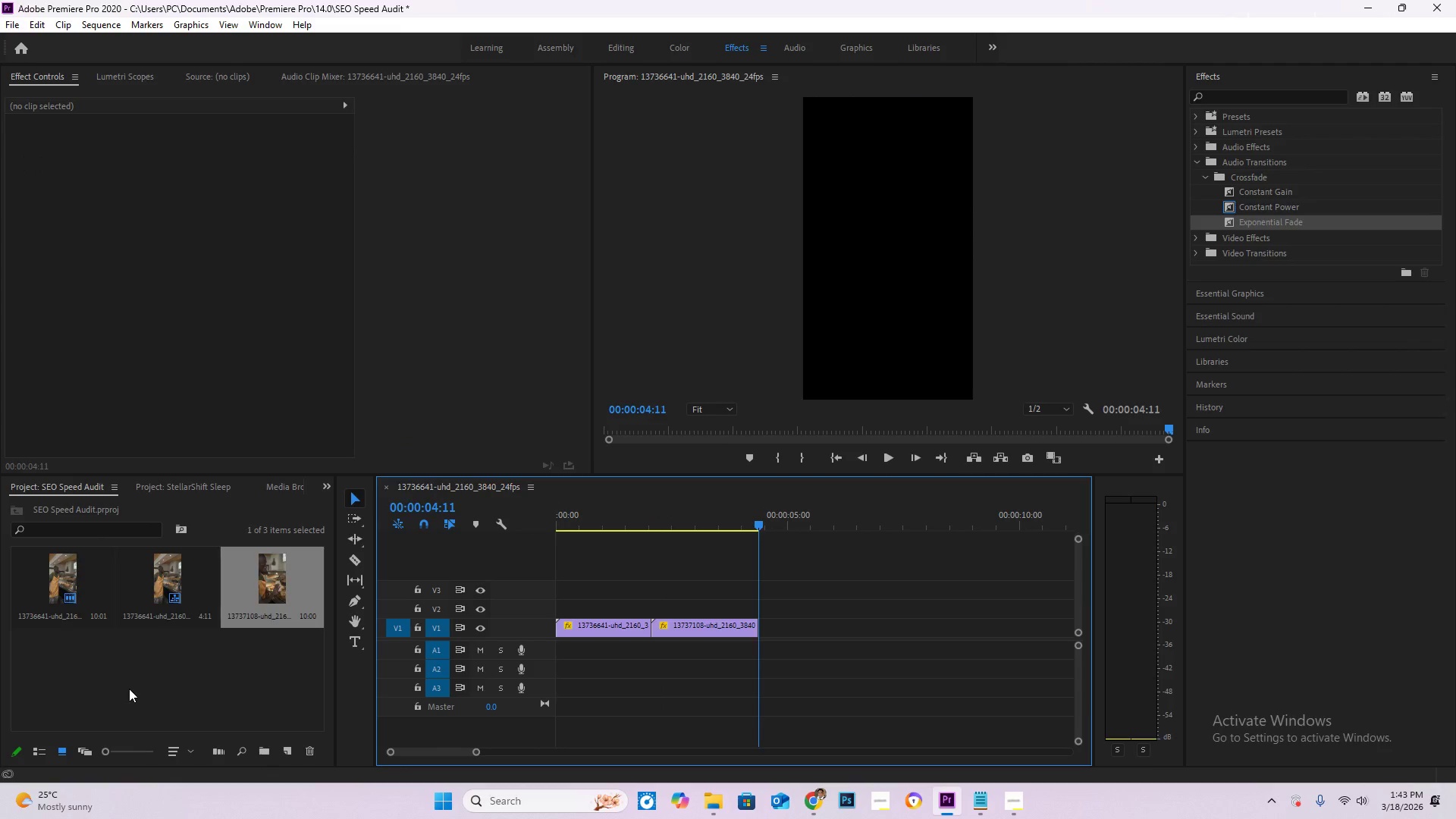 
double_click([129, 689])
 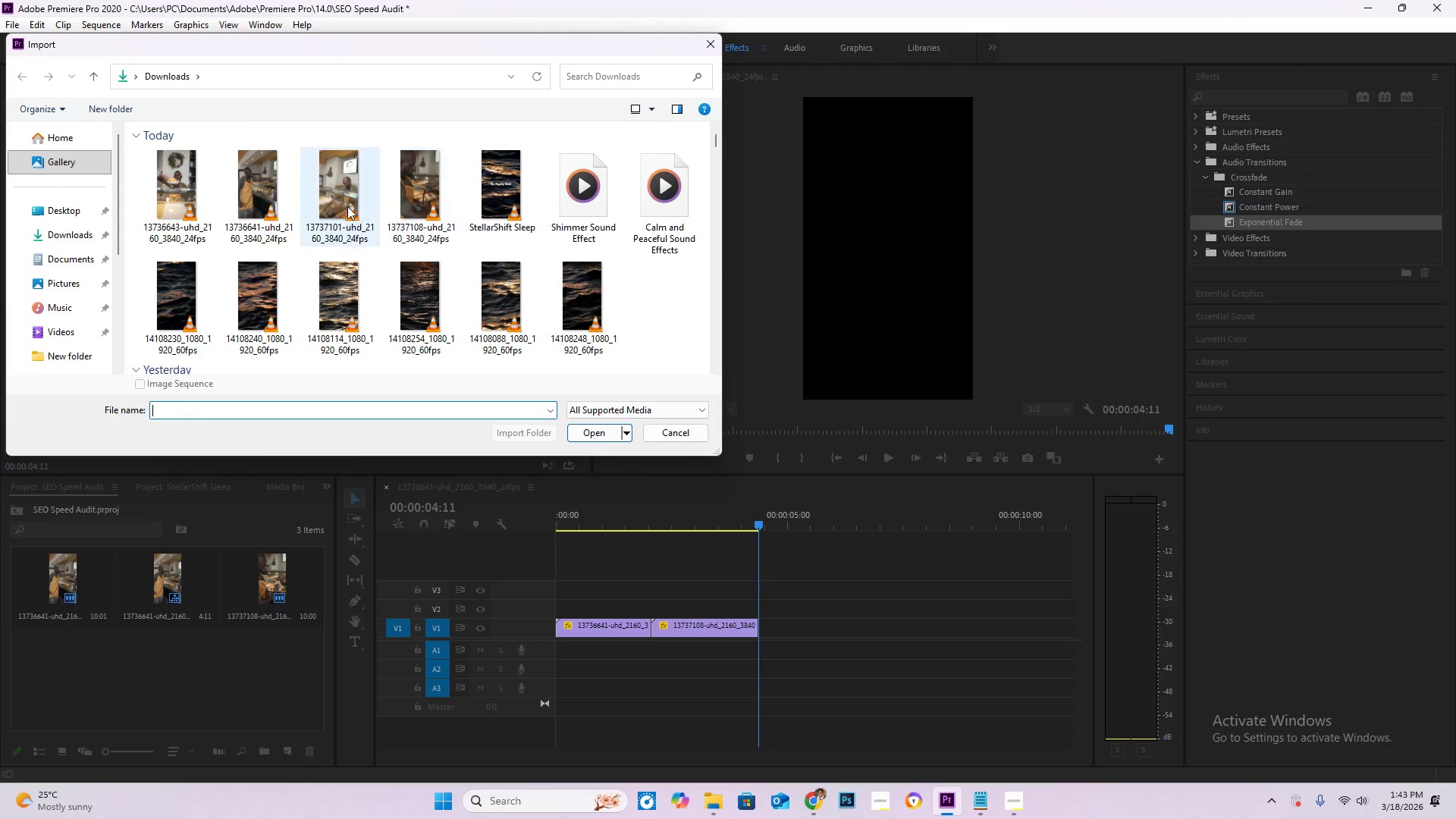 
wait(5.42)
 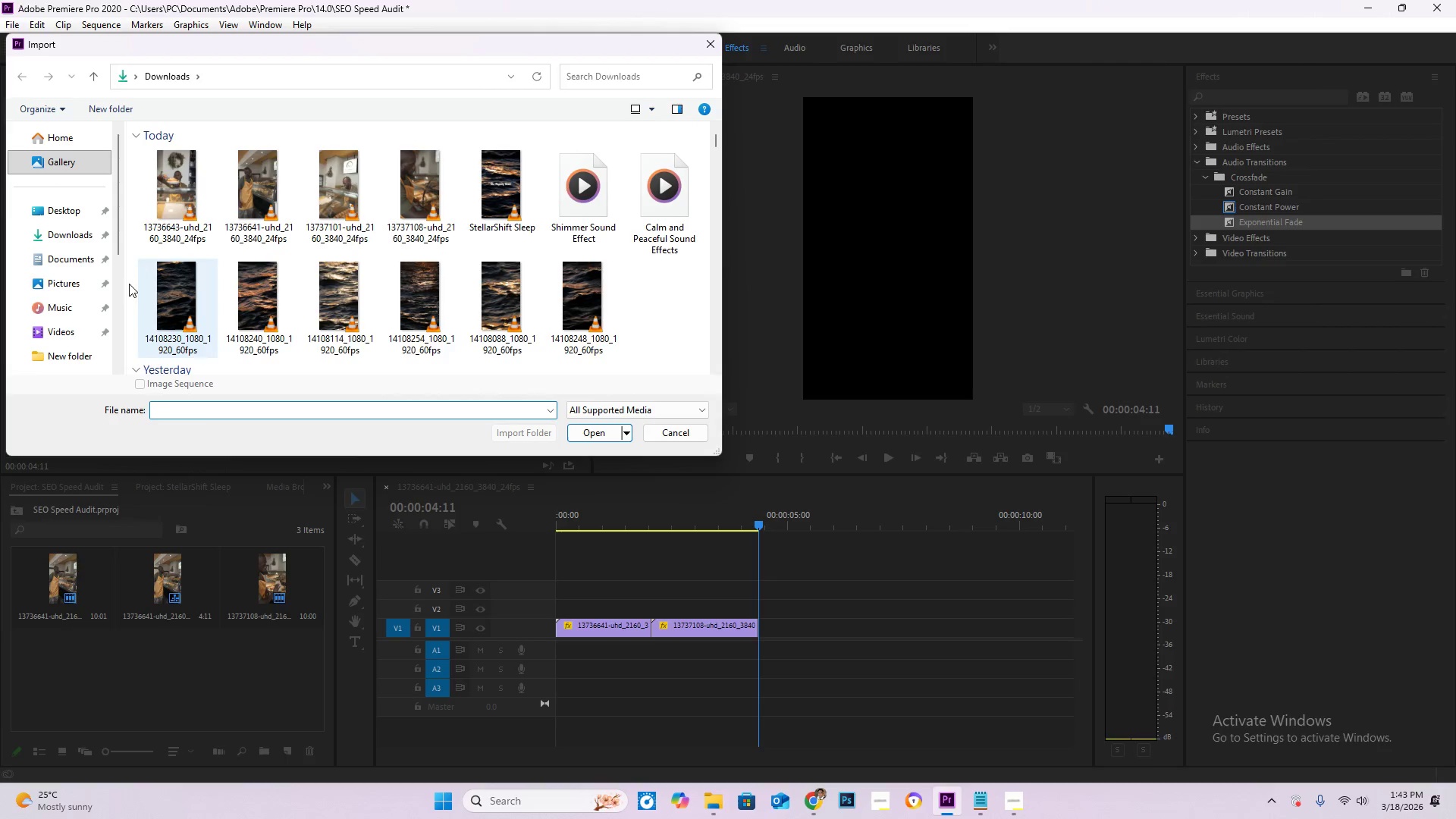 
double_click([334, 206])
 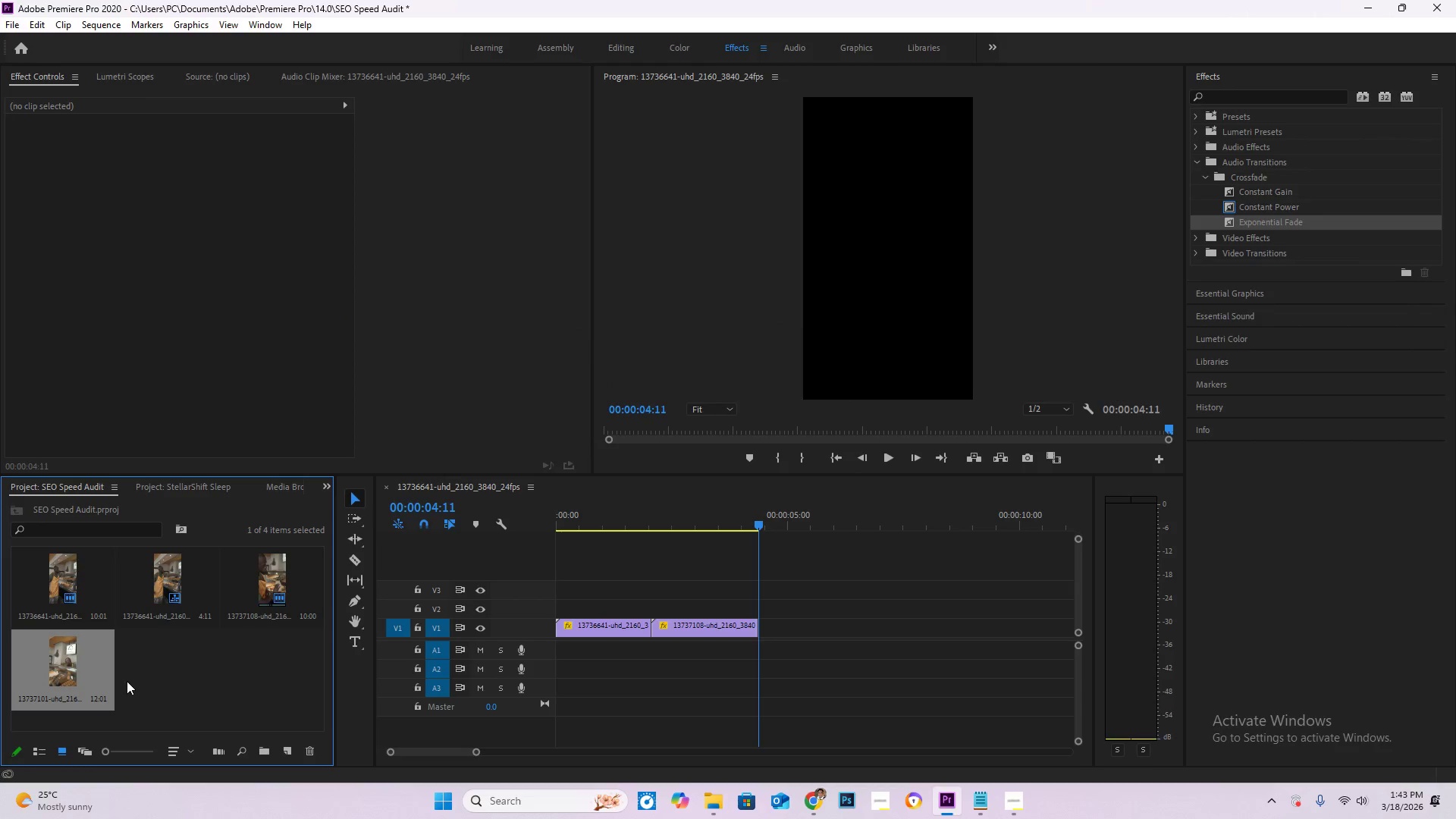 
left_click_drag(start_coordinate=[61, 665], to_coordinate=[764, 632])
 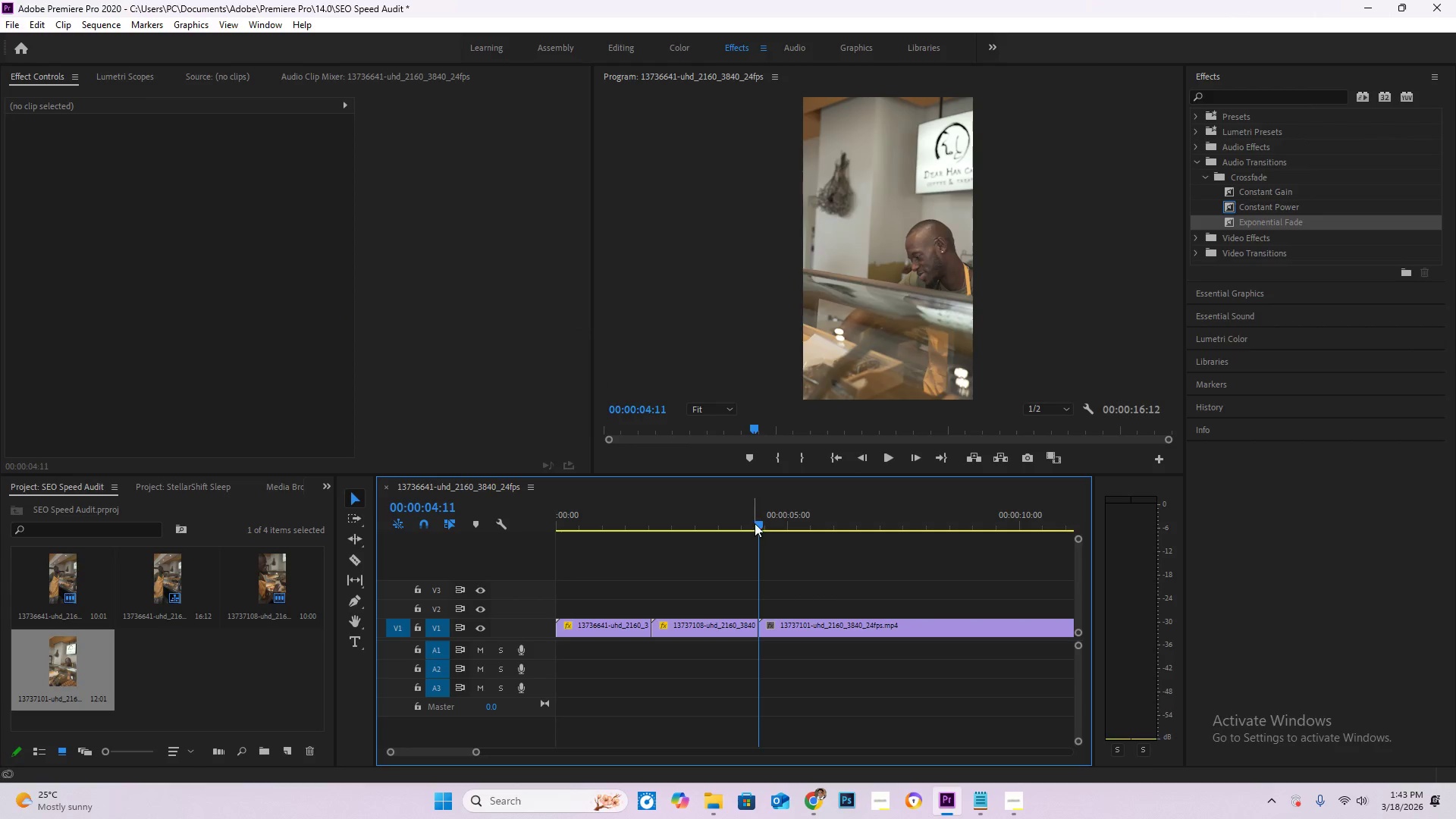 
left_click_drag(start_coordinate=[755, 523], to_coordinate=[843, 557])
 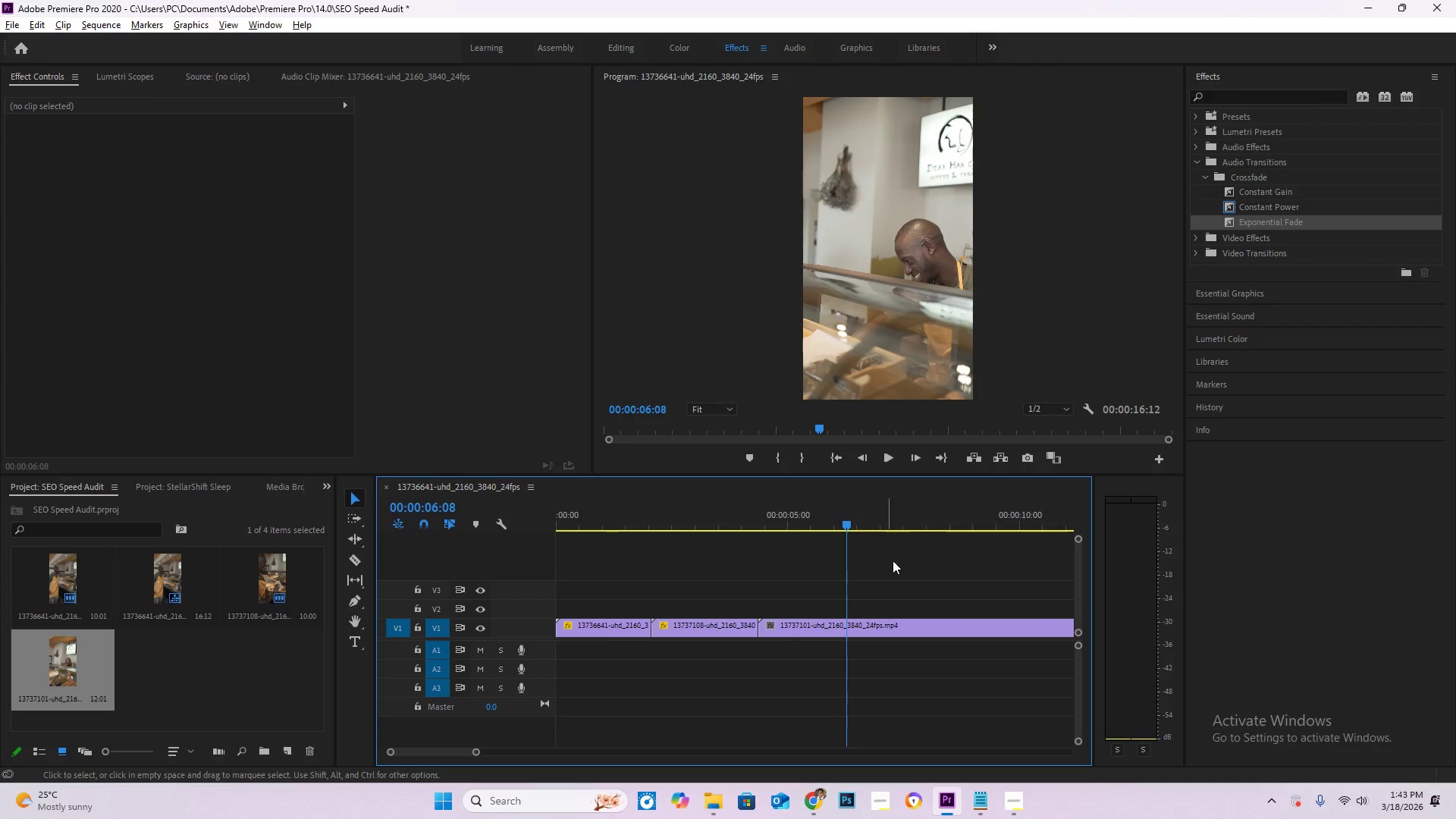 
hold_key(key=AltLeft, duration=0.53)
scroll: coordinate [902, 563], scroll_direction: down, amount: 6.0
 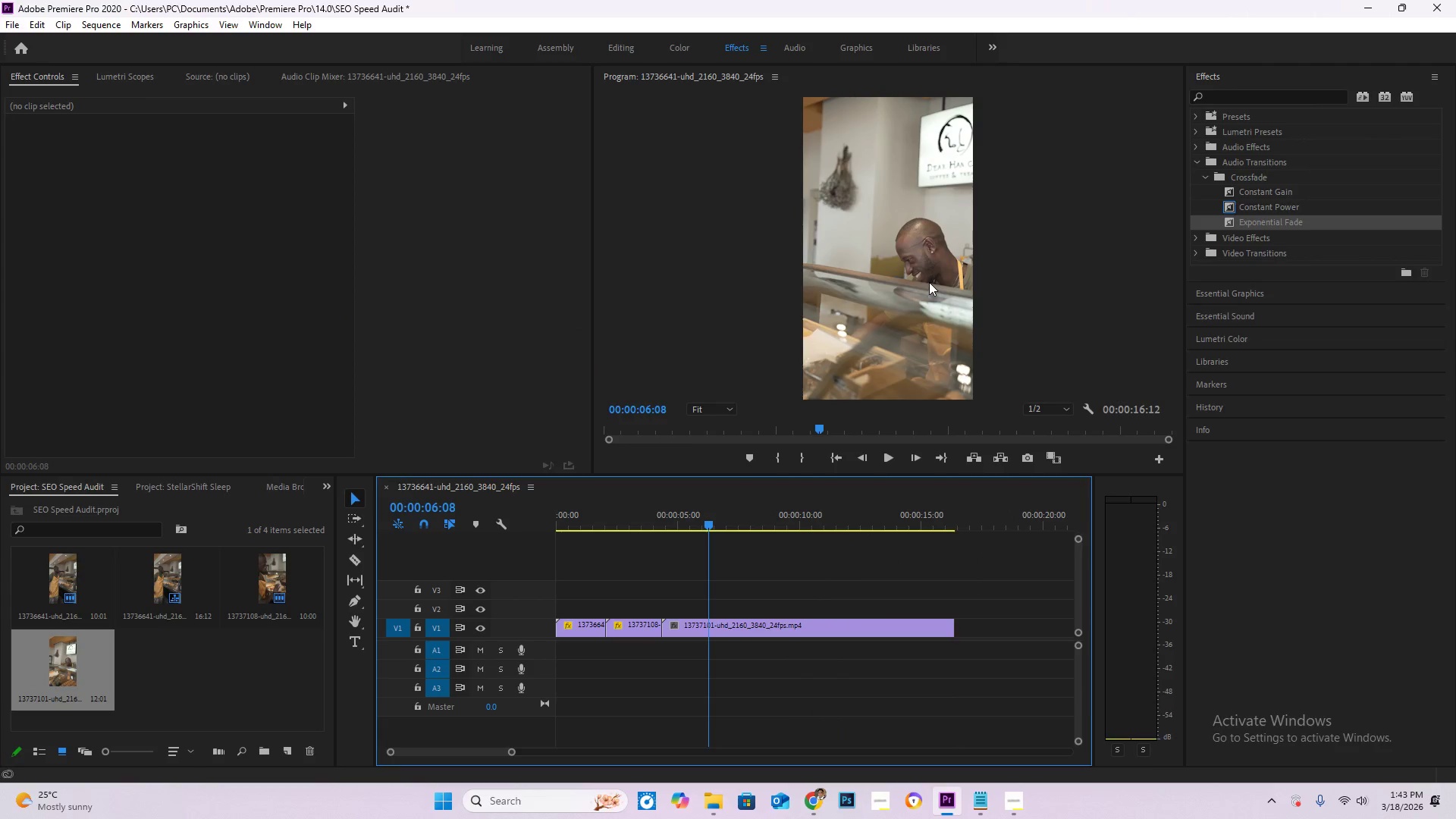 
double_click([929, 282])
 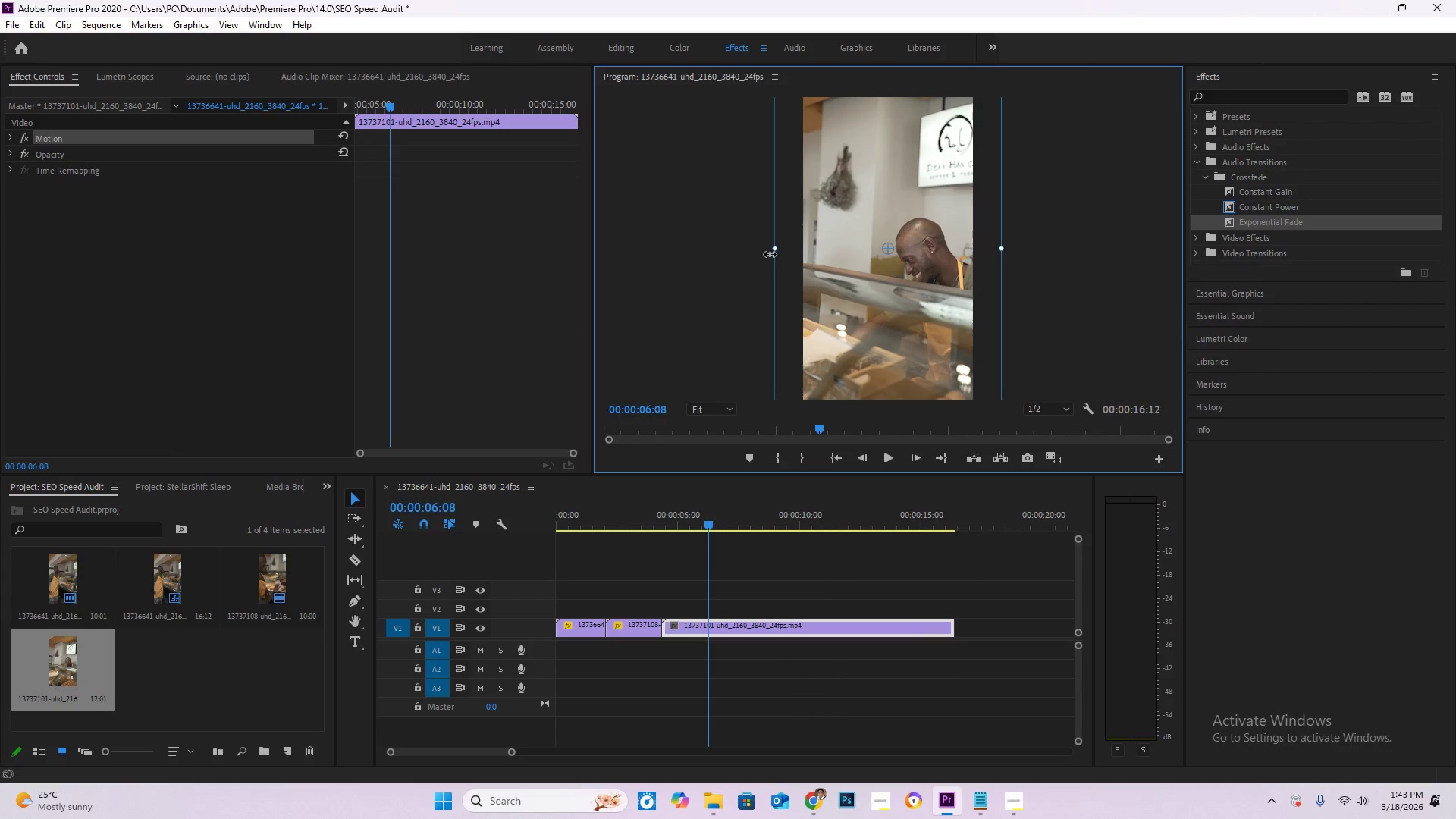 
left_click_drag(start_coordinate=[770, 254], to_coordinate=[795, 258])
 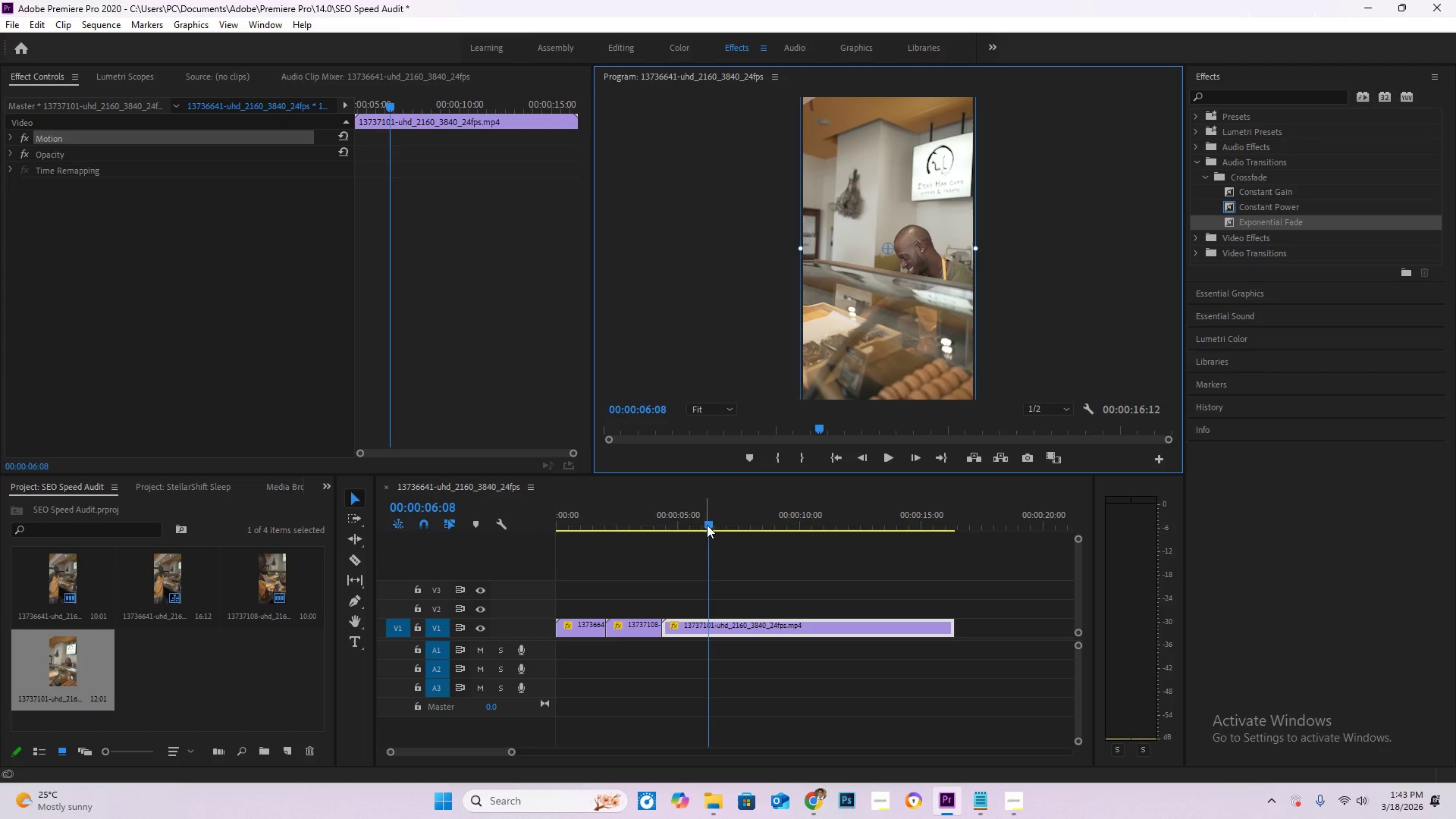 
left_click_drag(start_coordinate=[707, 525], to_coordinate=[722, 543])
 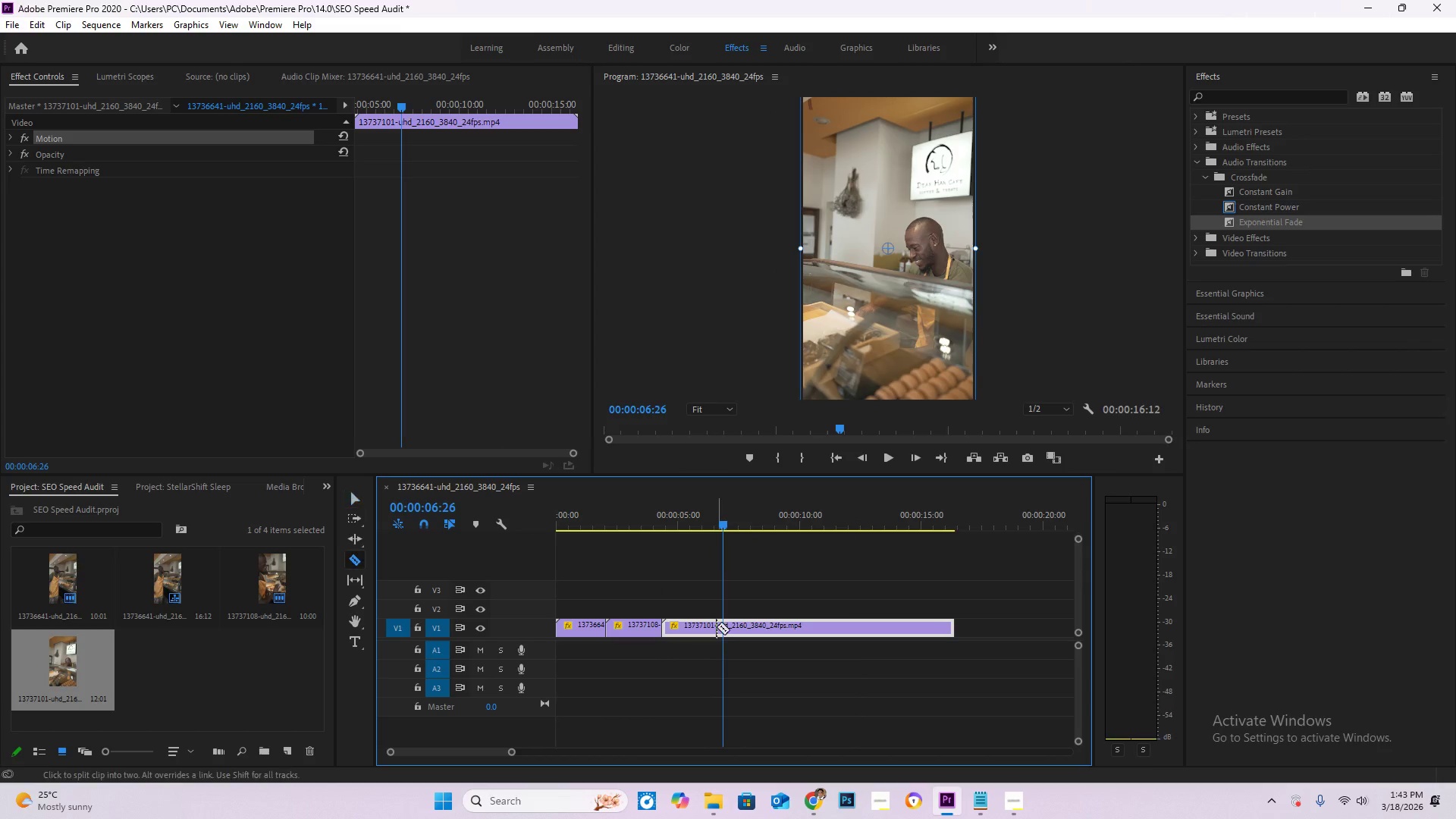 
key(C)
 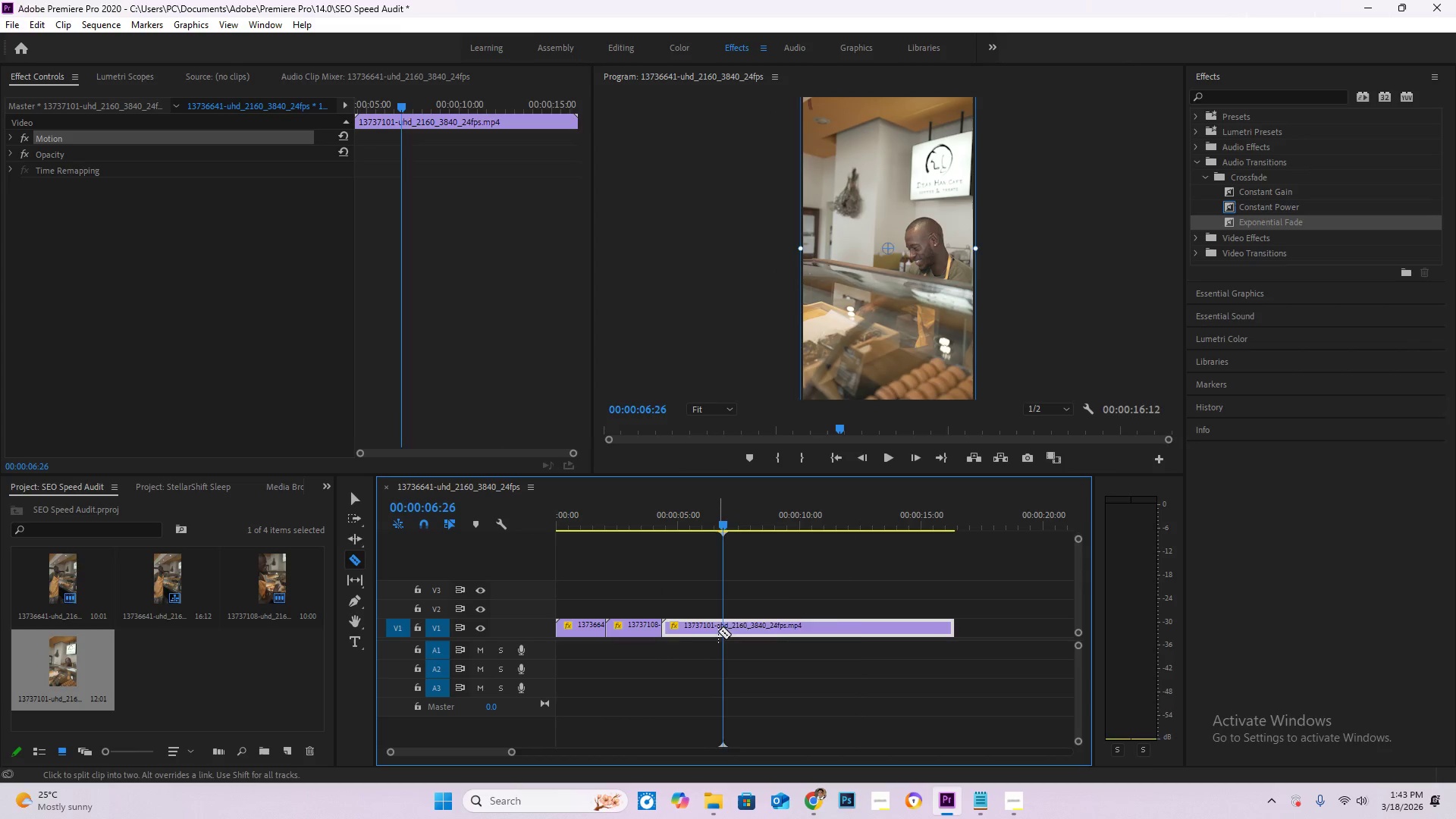 
left_click([718, 631])
 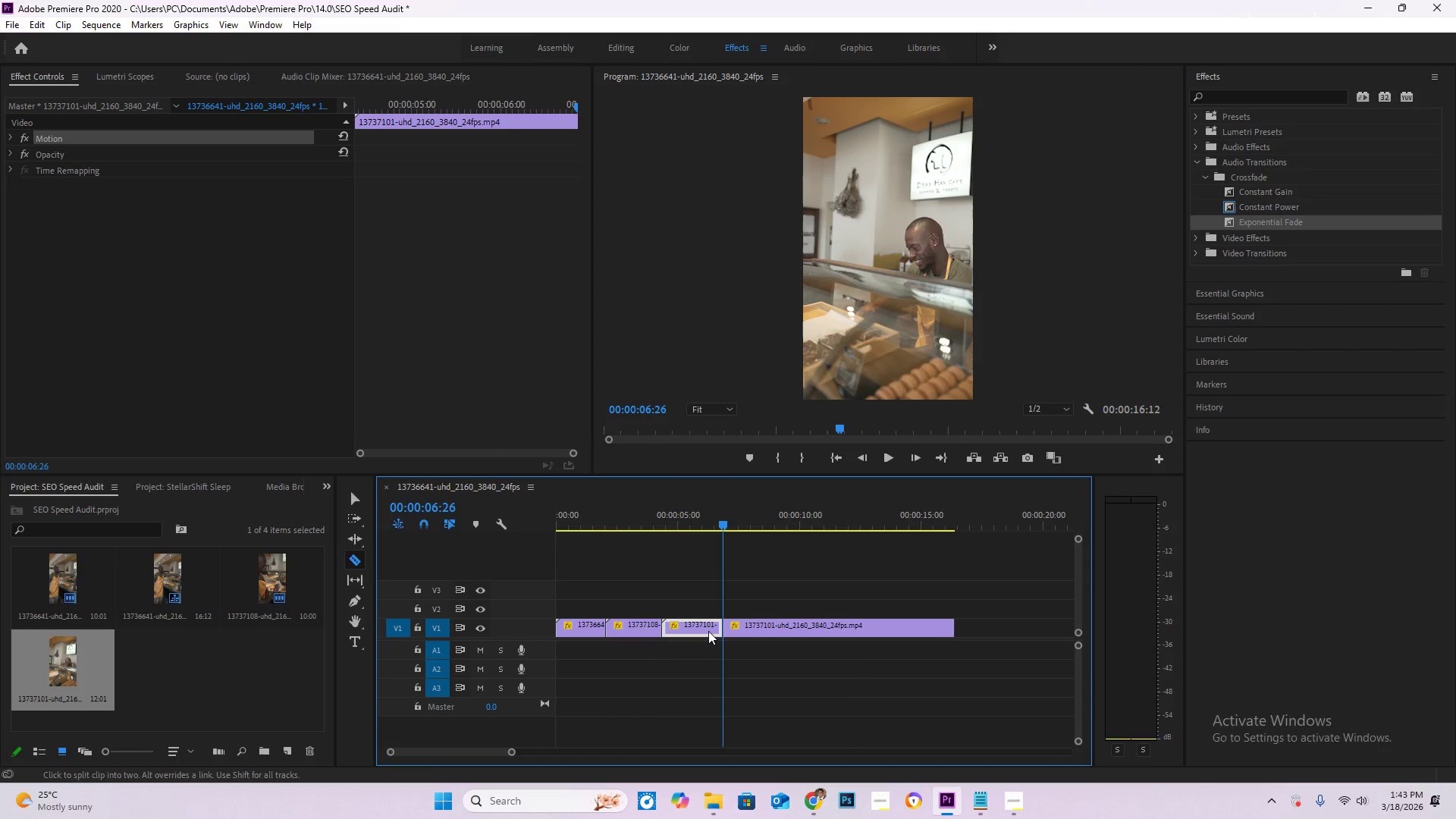 
key(V)
 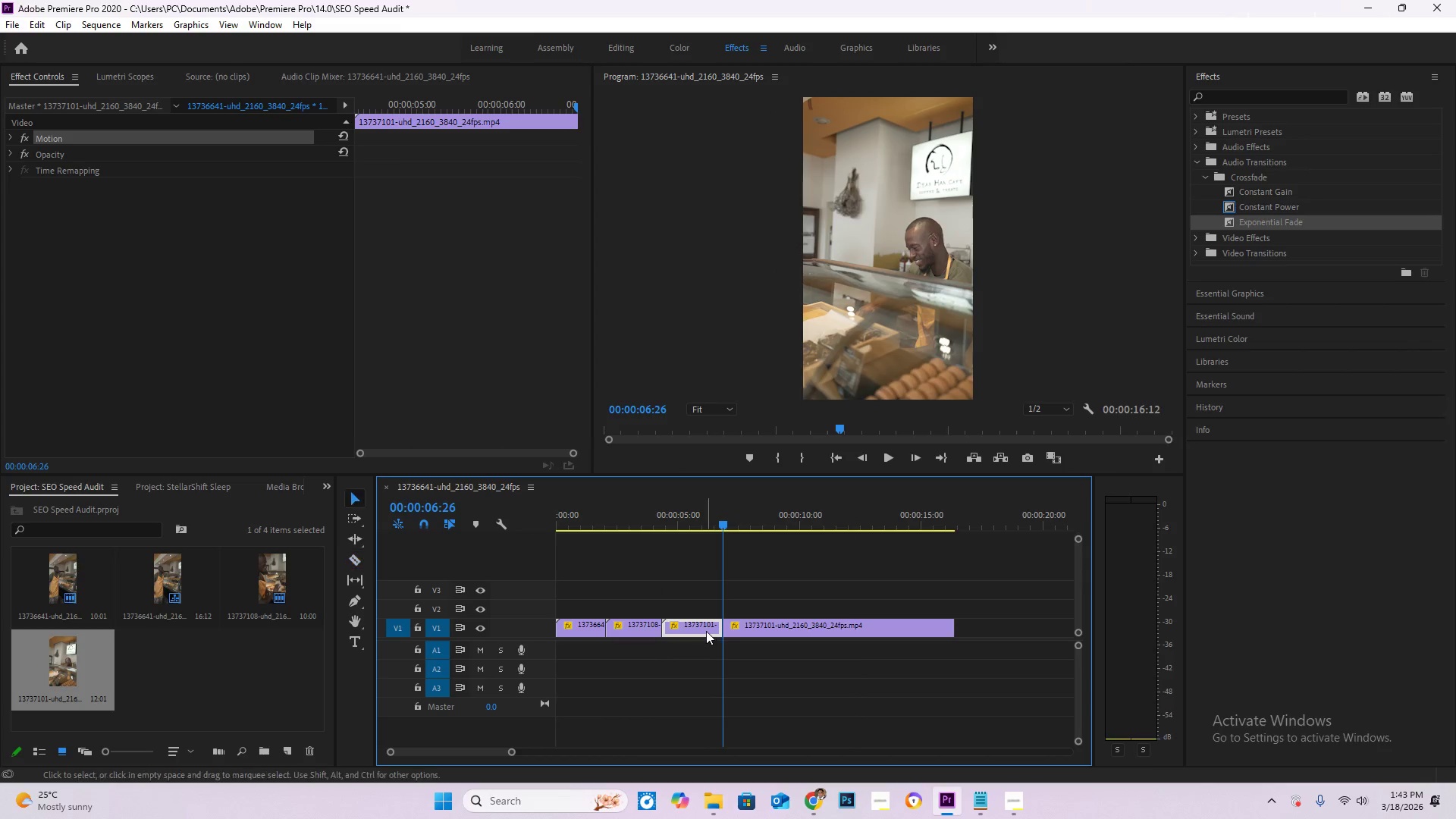 
double_click([706, 631])
 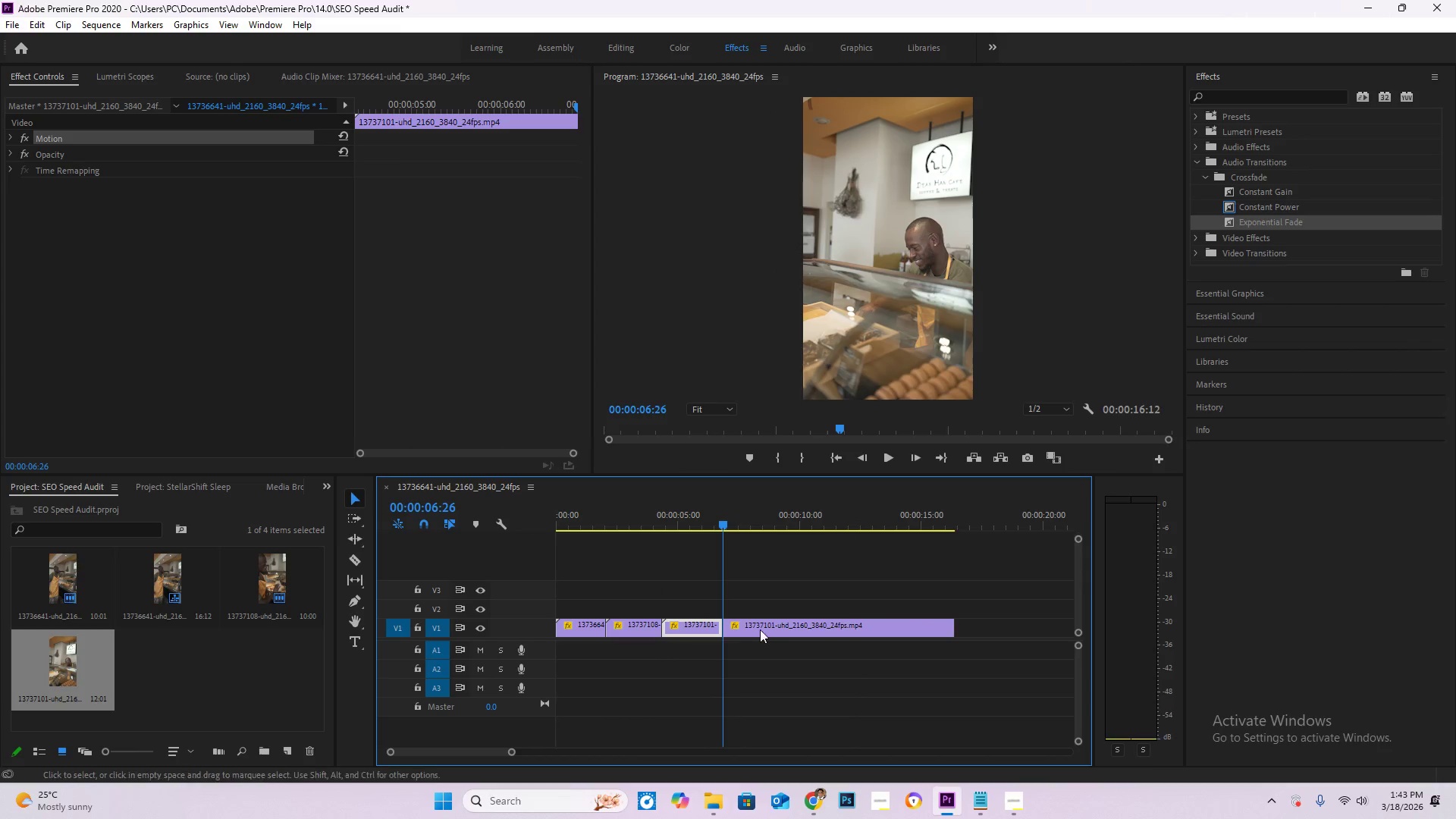 
key(Delete)
 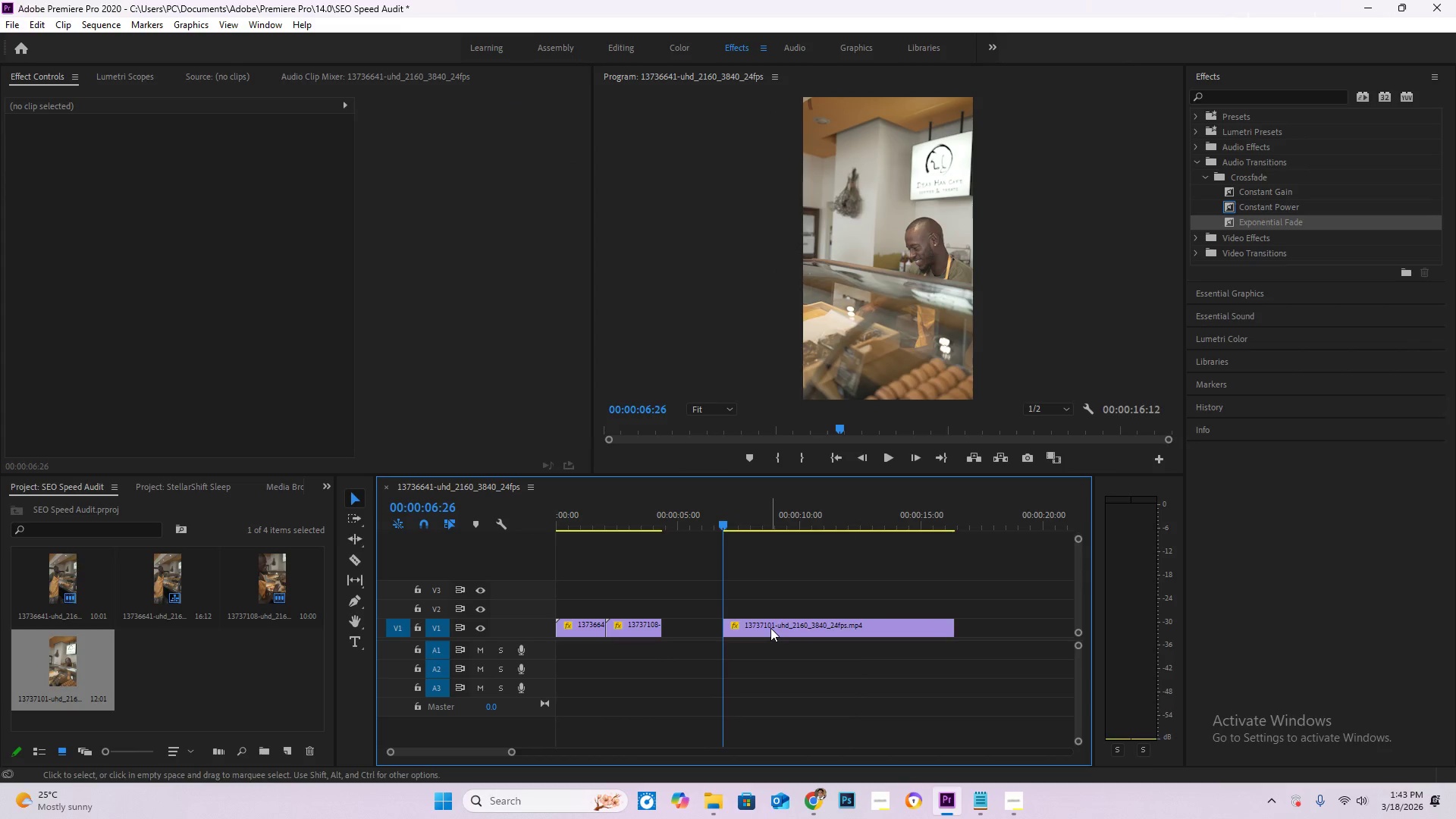 
left_click_drag(start_coordinate=[770, 628], to_coordinate=[717, 625])
 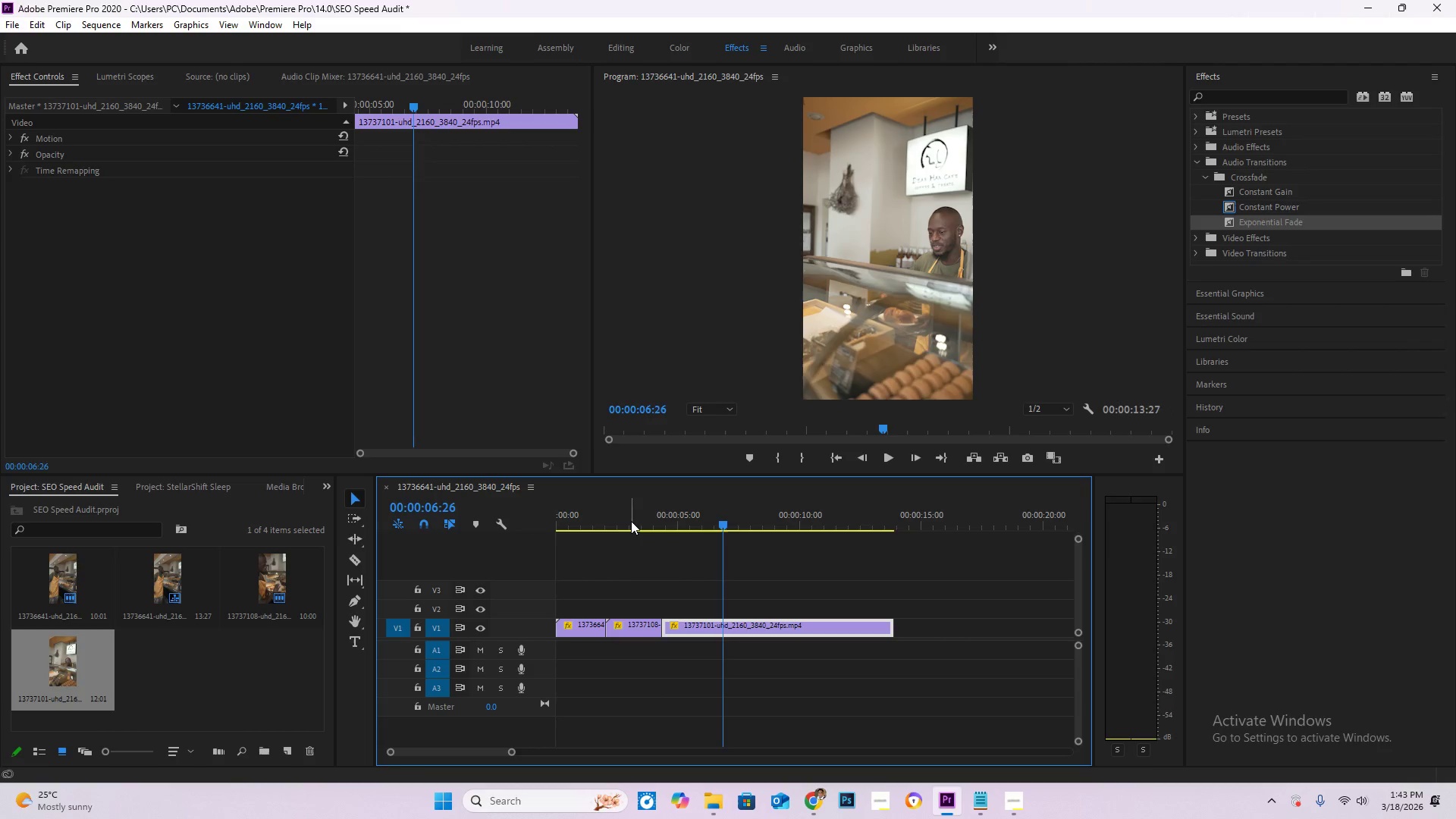 
left_click_drag(start_coordinate=[631, 521], to_coordinate=[738, 527])
 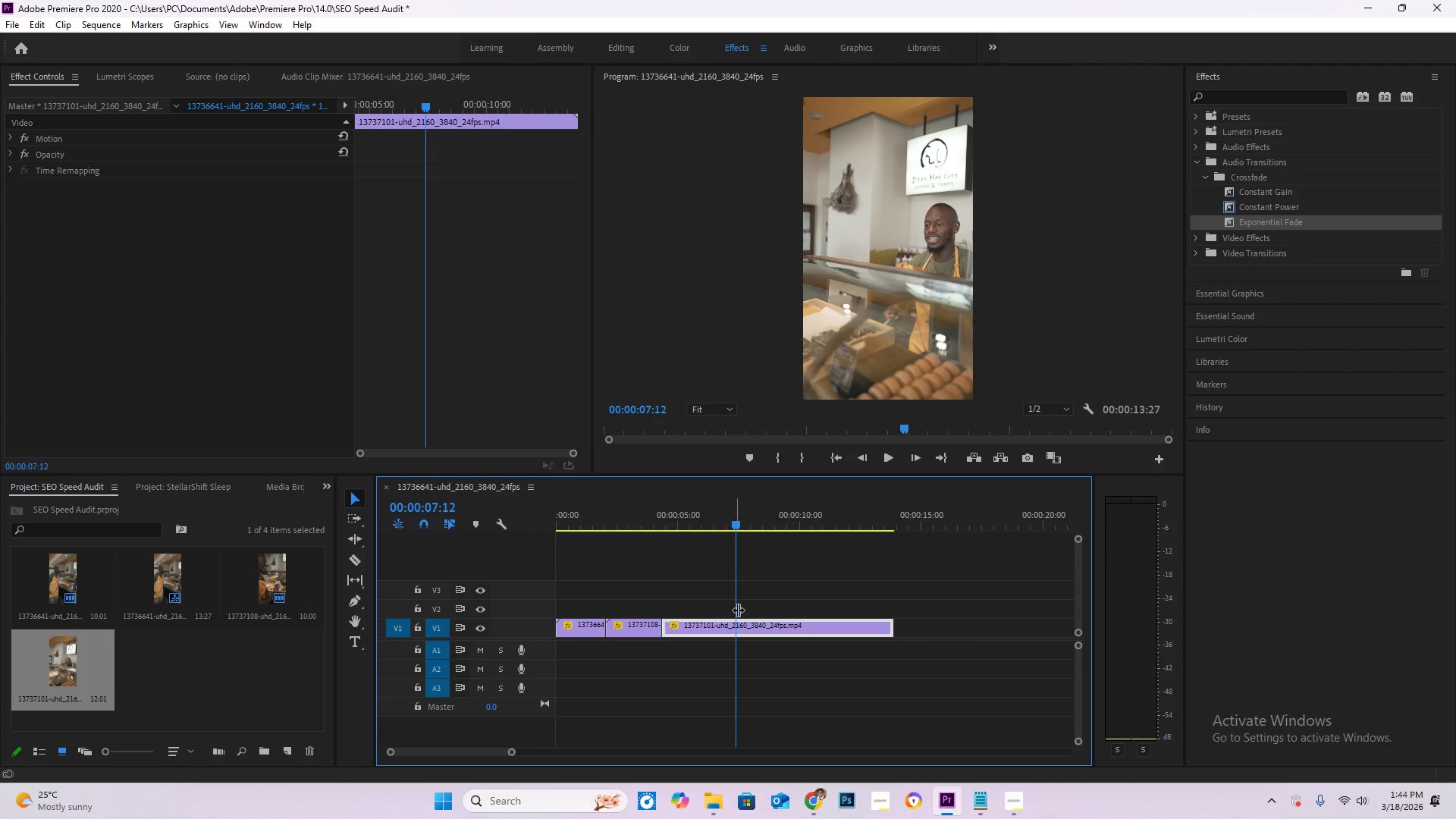 
type(cv)
 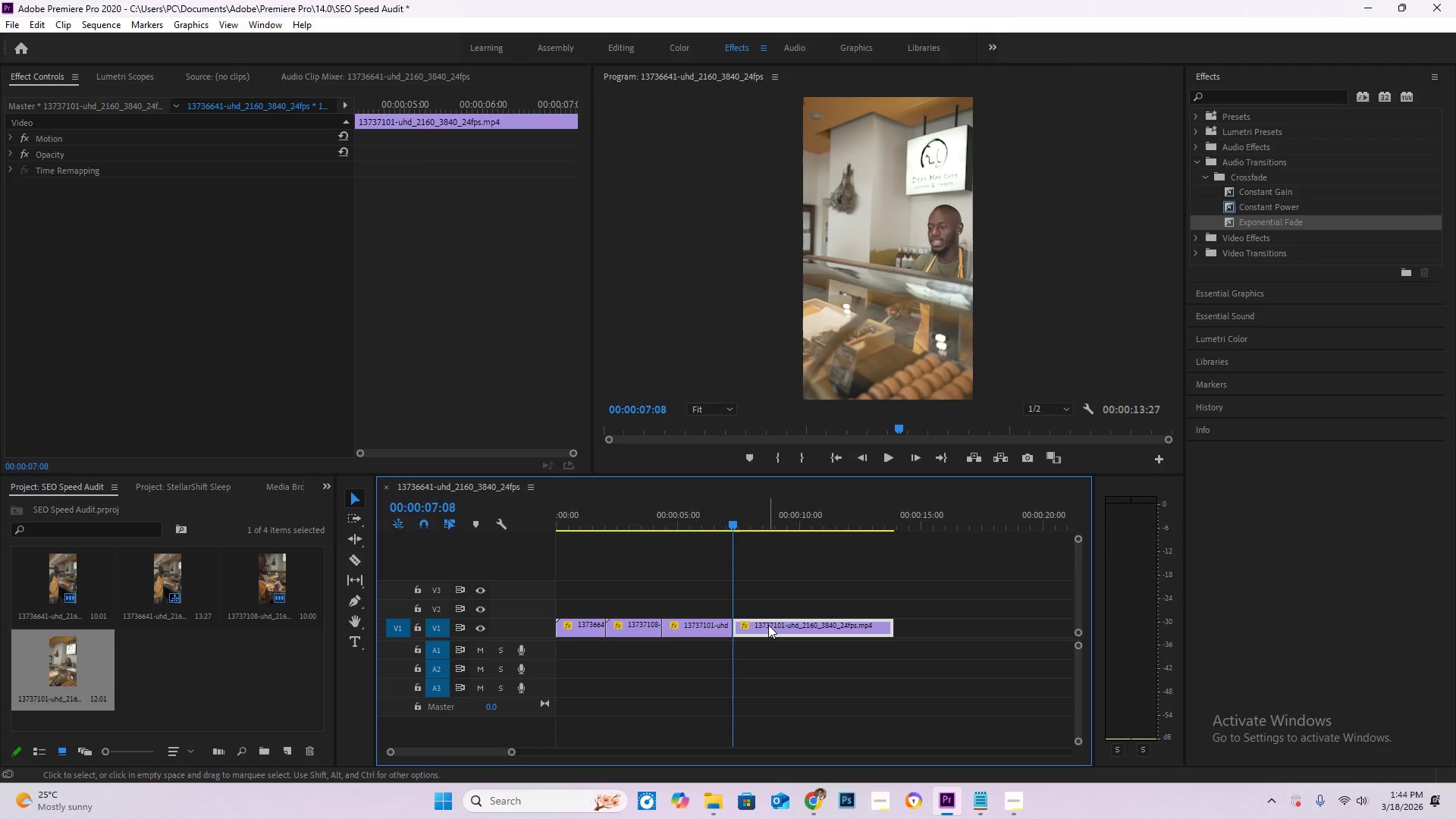 
double_click([768, 625])
 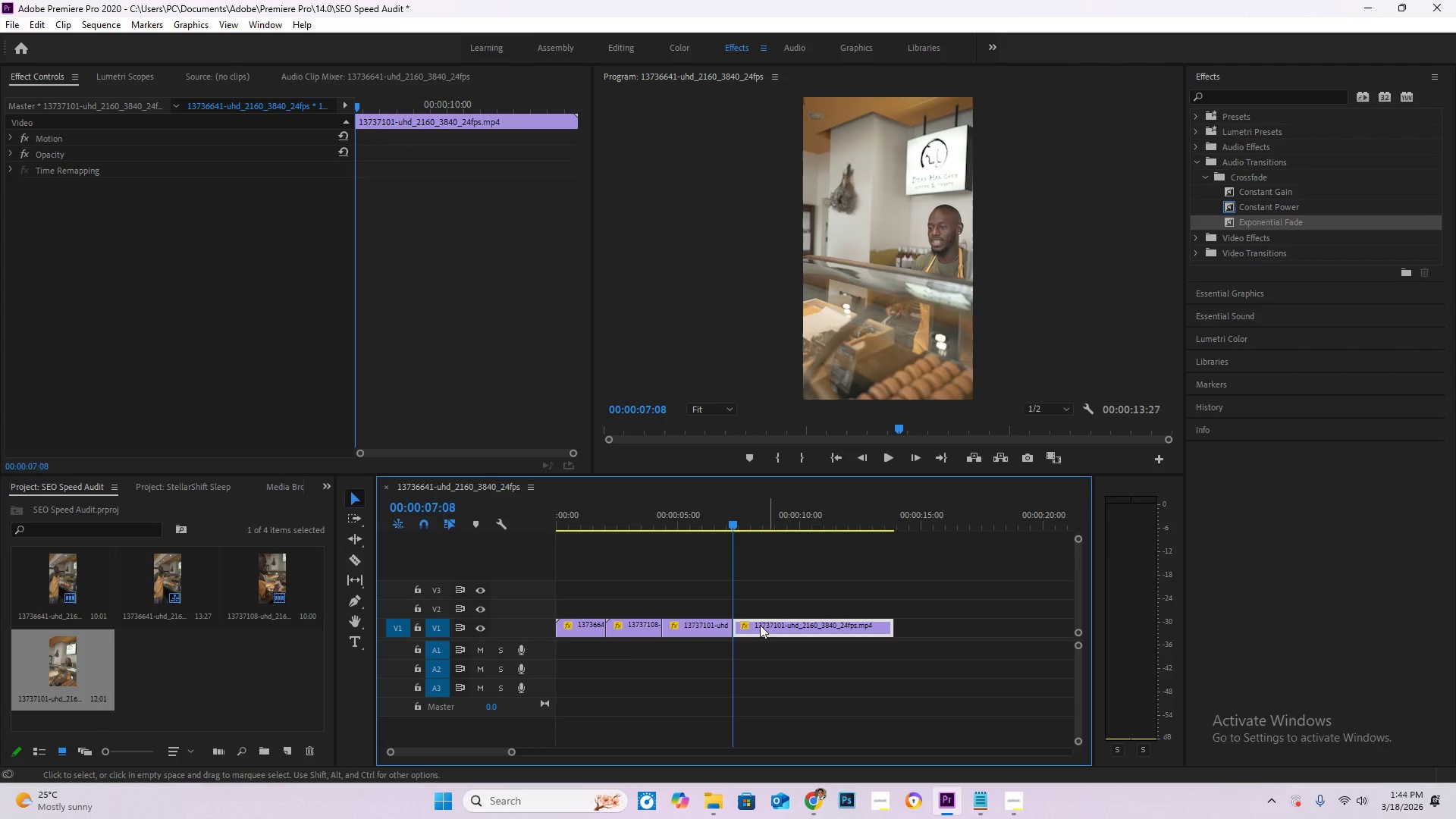 
key(Delete)
 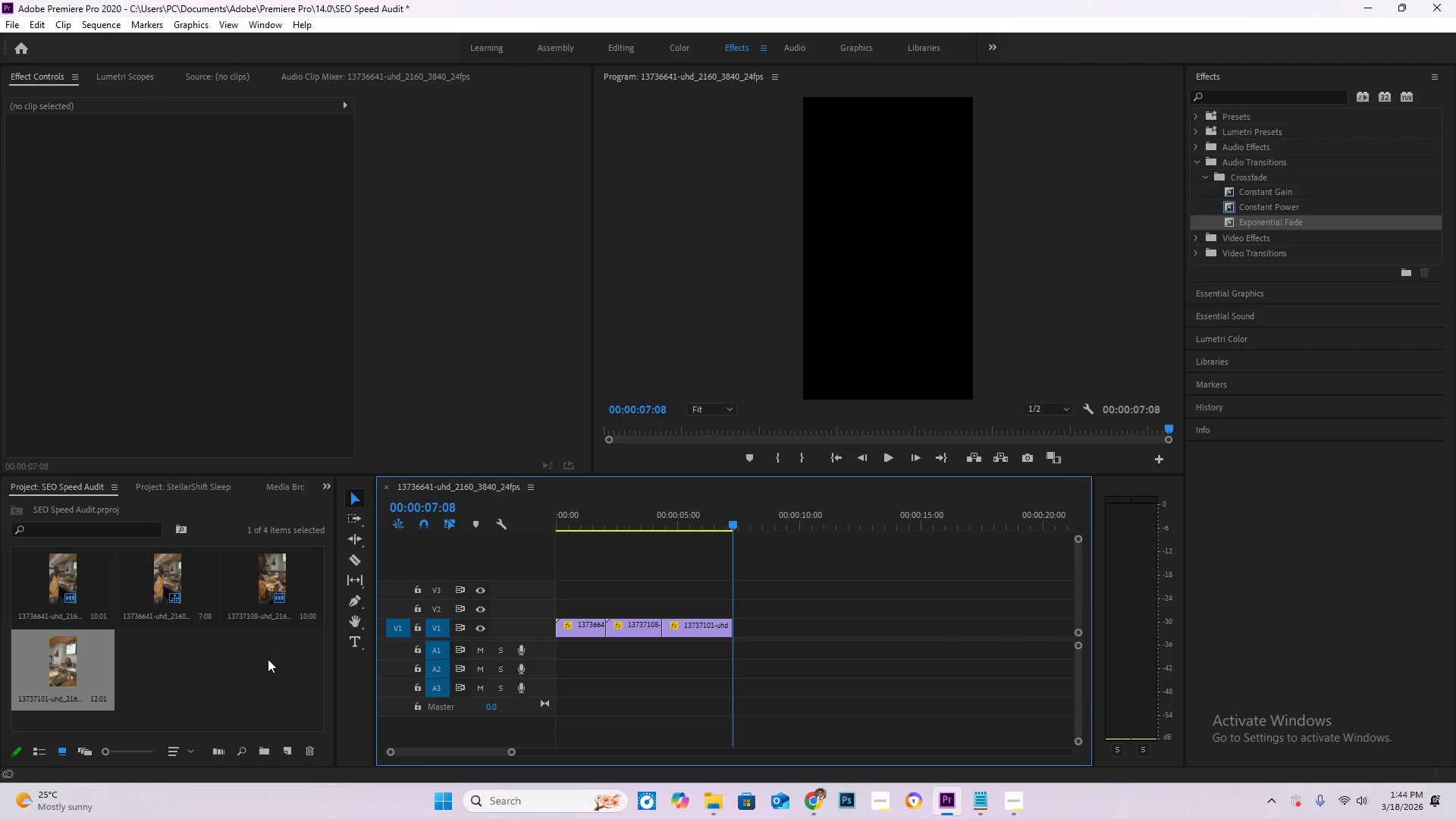 
double_click([268, 659])
 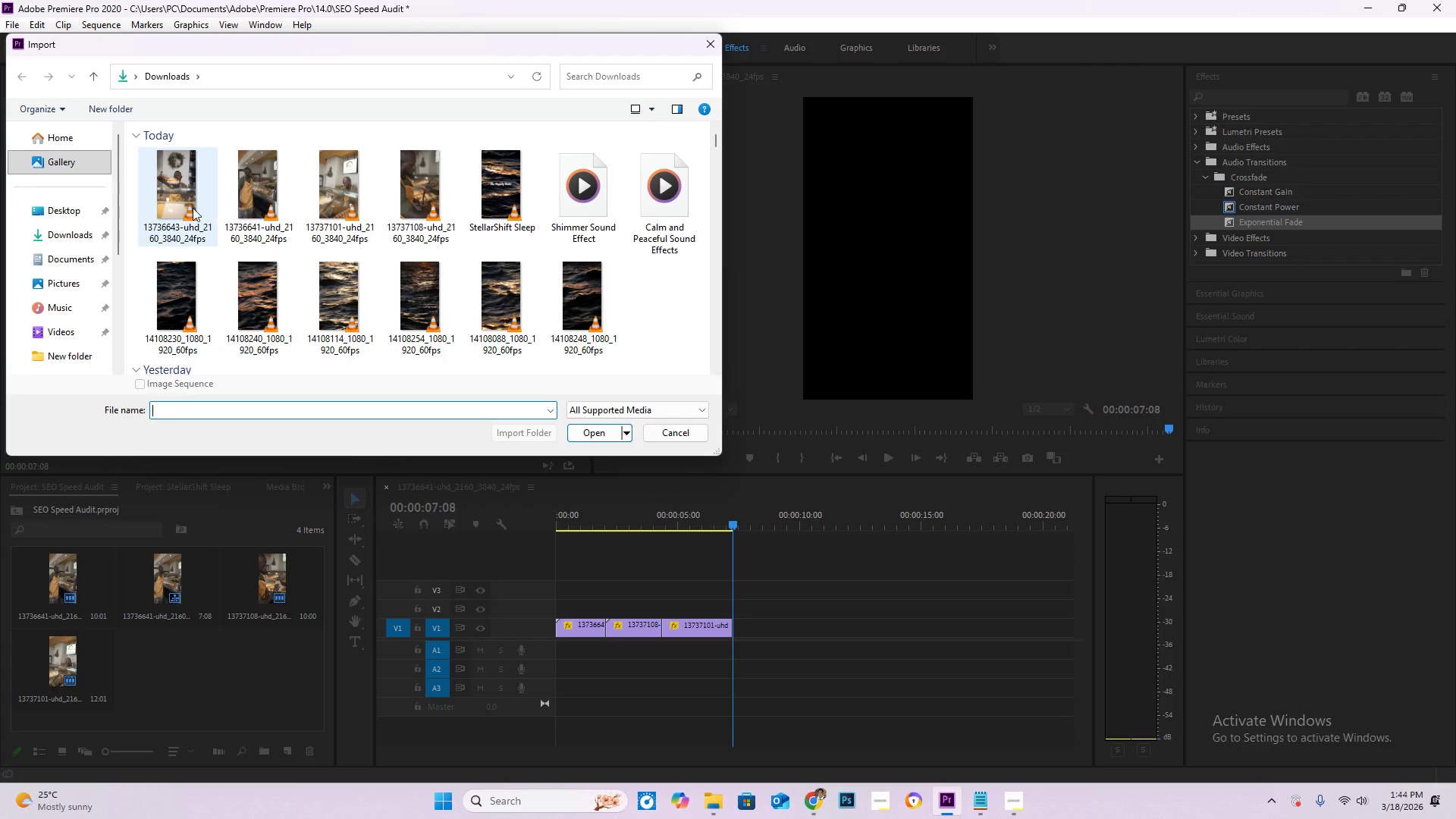 
double_click([179, 205])
 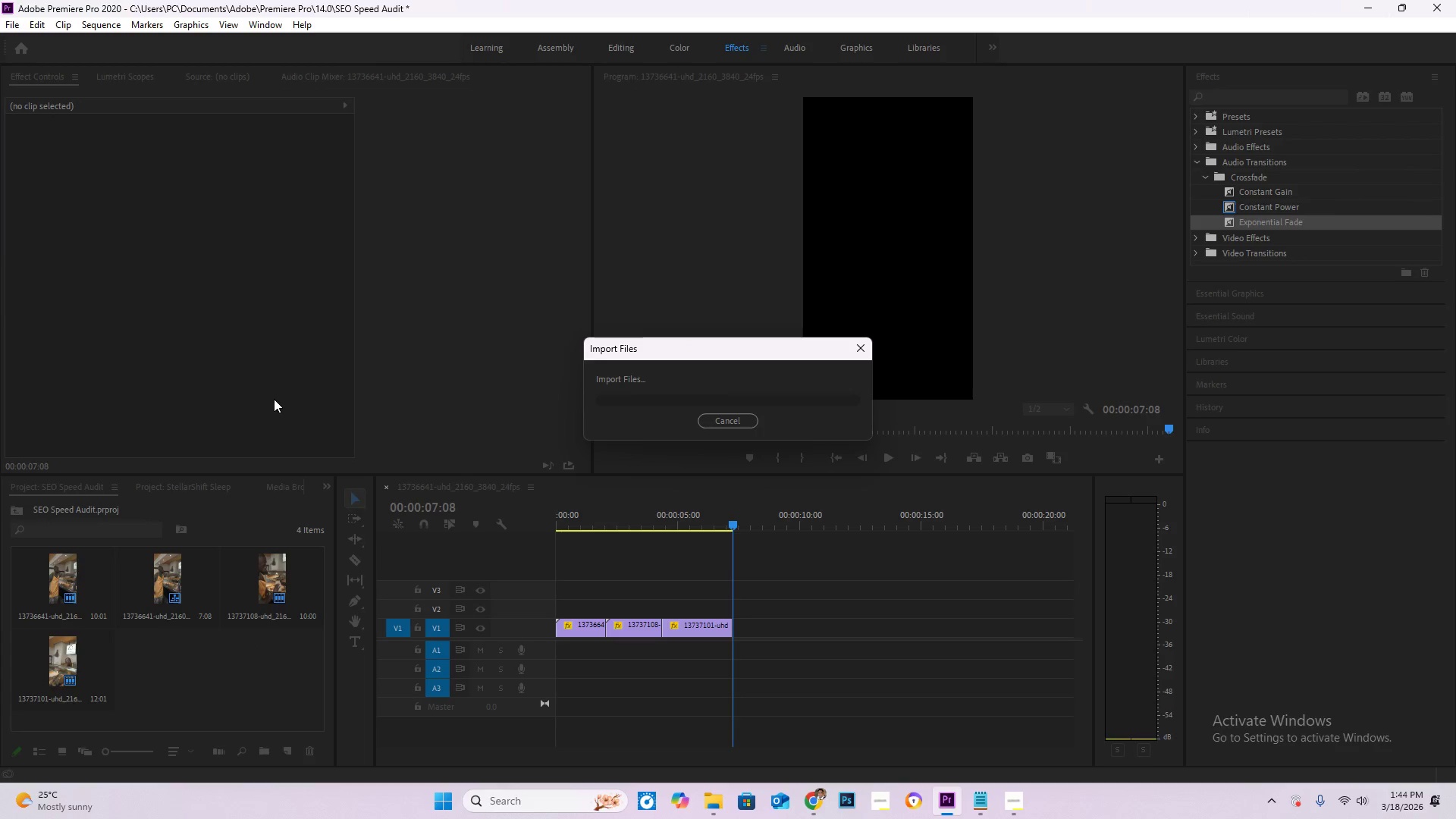 
mouse_move([345, 491])
 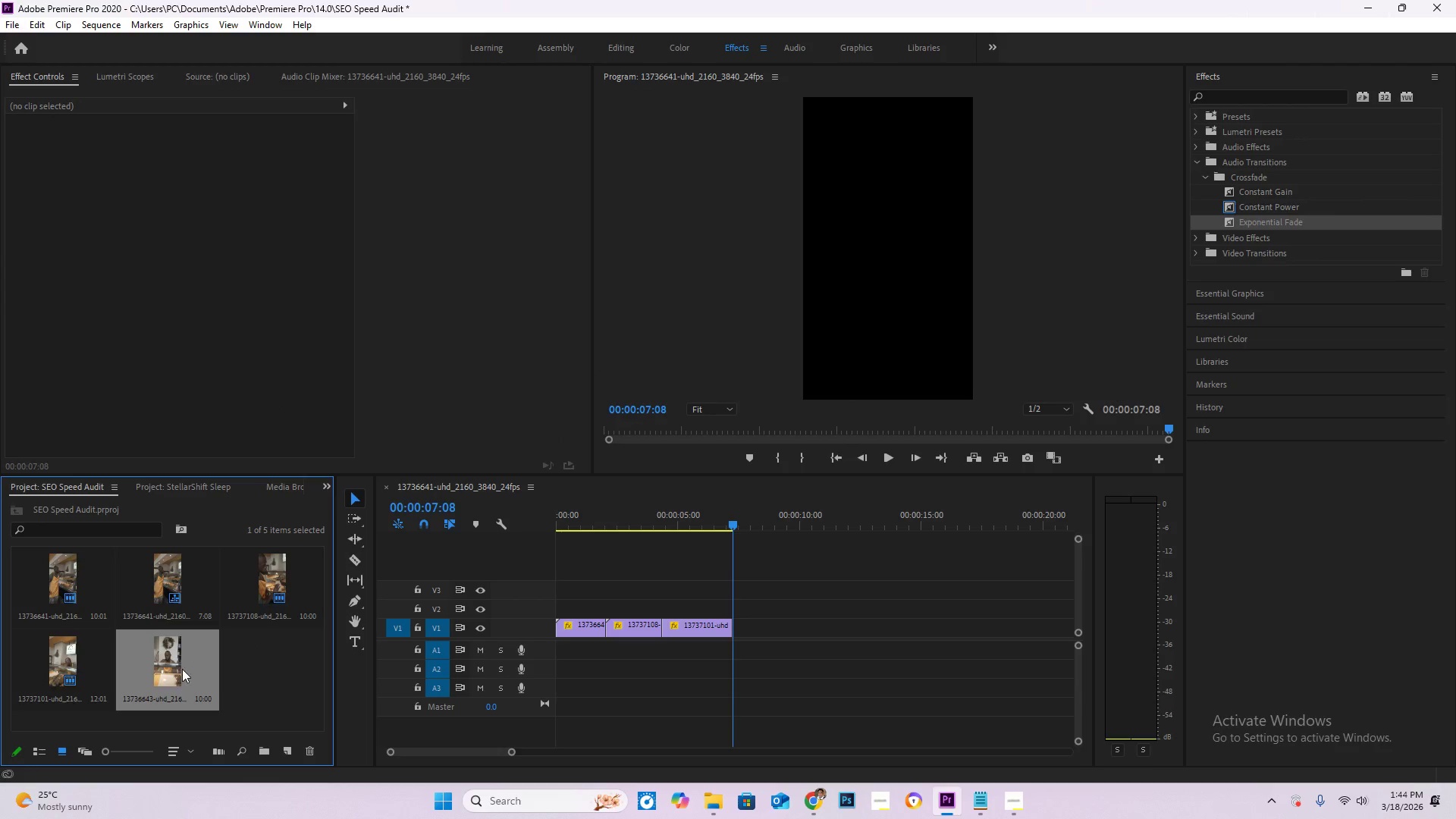 
left_click_drag(start_coordinate=[182, 669], to_coordinate=[737, 625])
 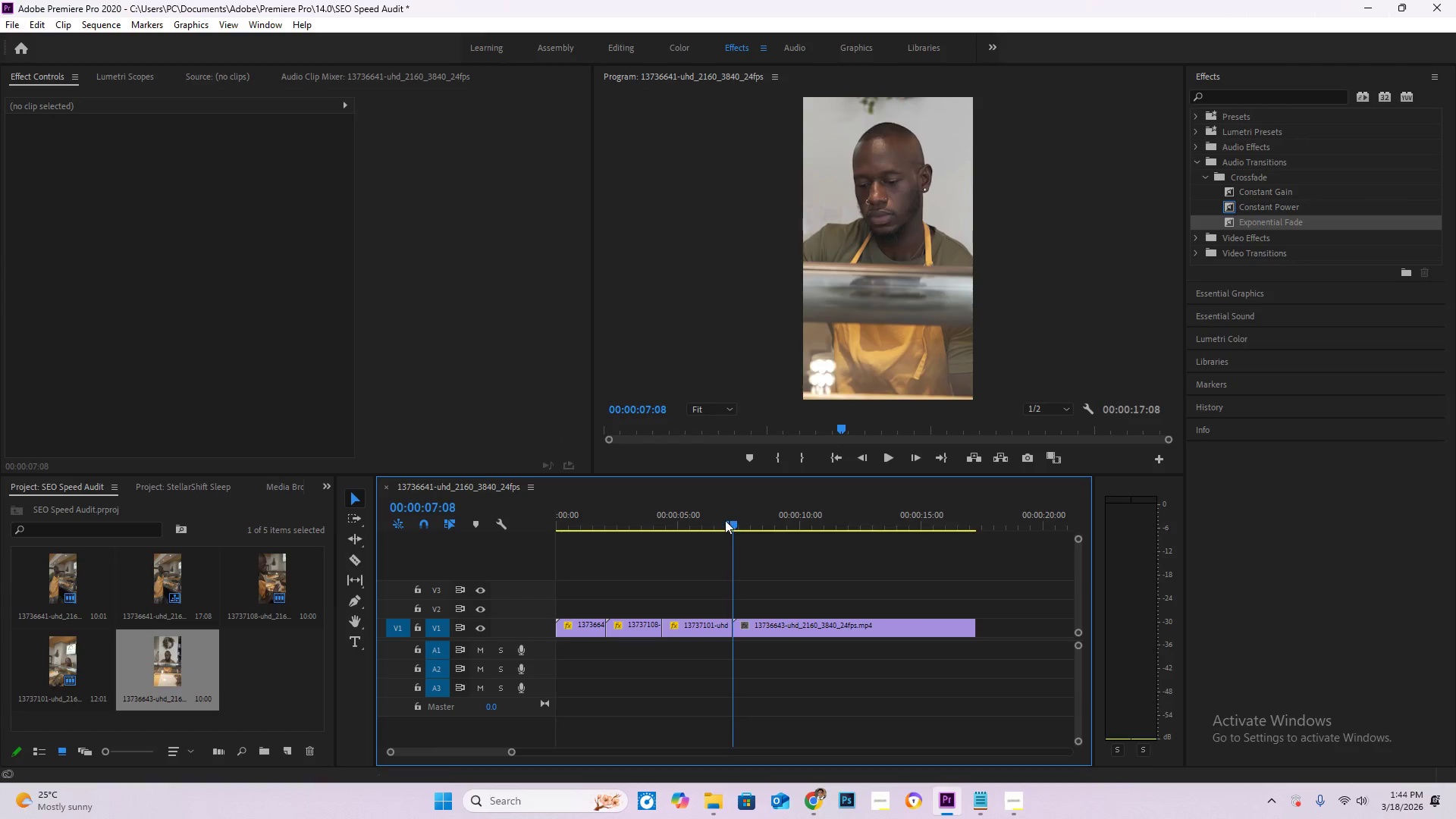 
left_click_drag(start_coordinate=[726, 520], to_coordinate=[765, 524])
 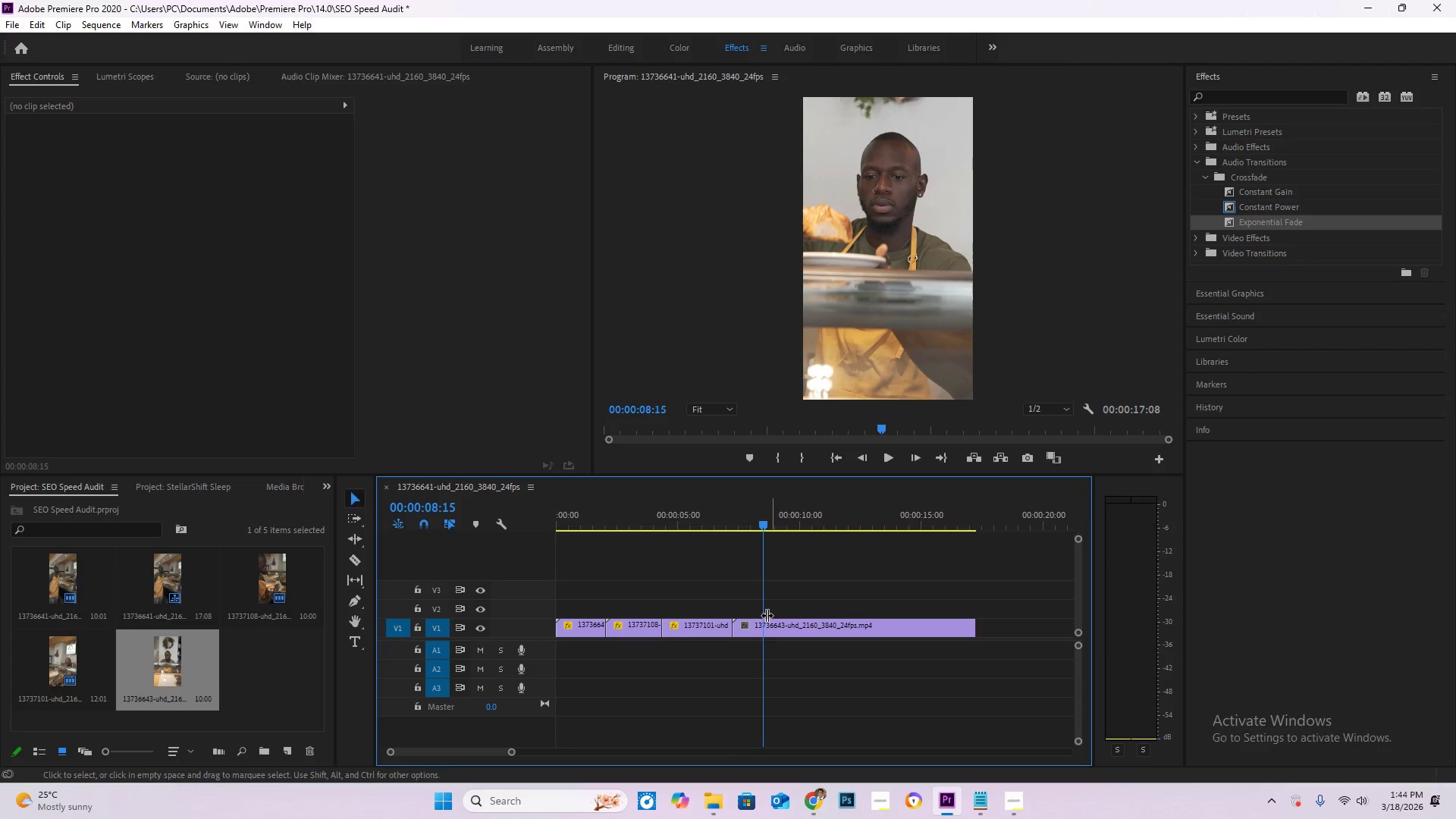 
key(C)
 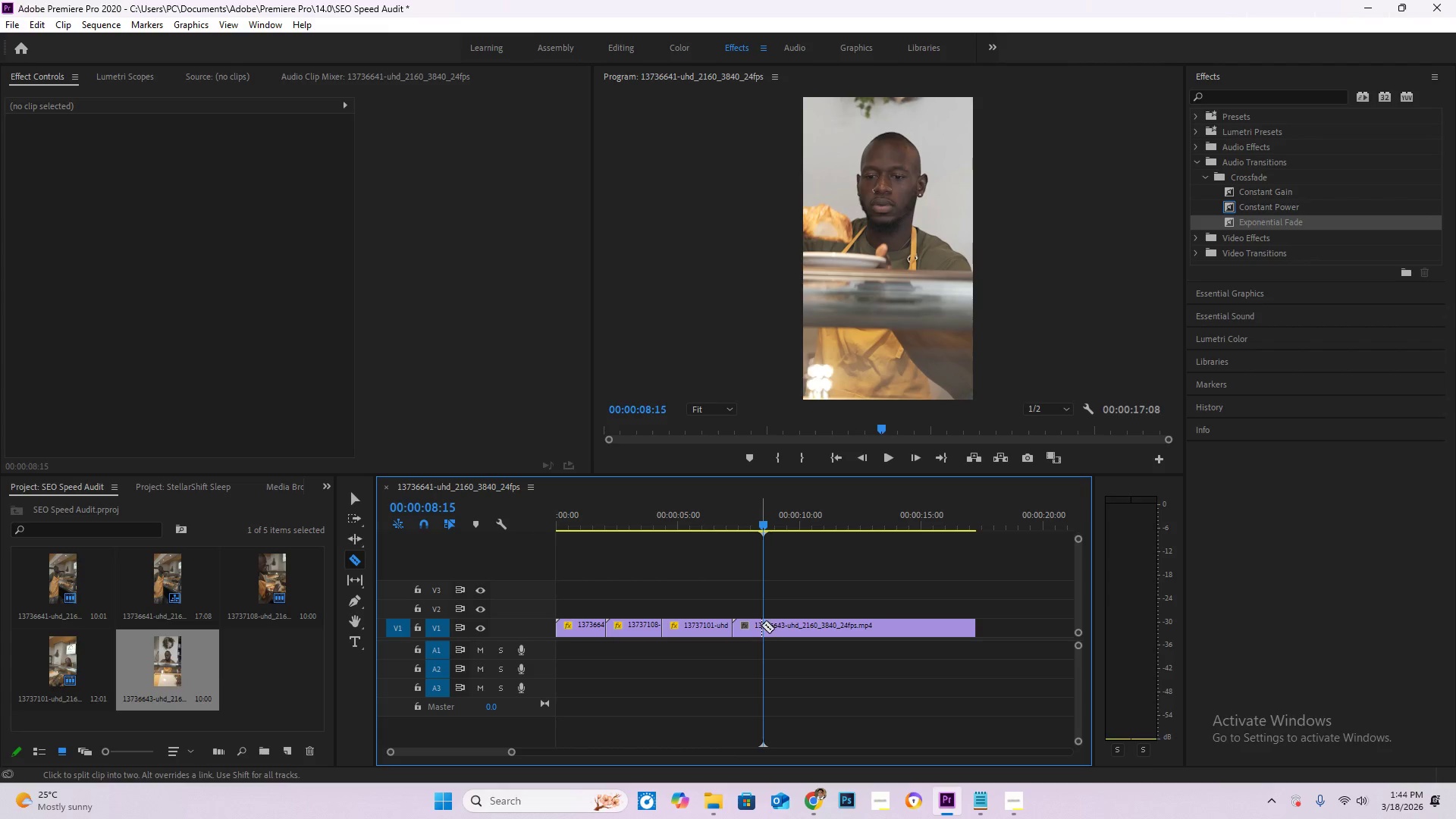 
left_click([761, 624])
 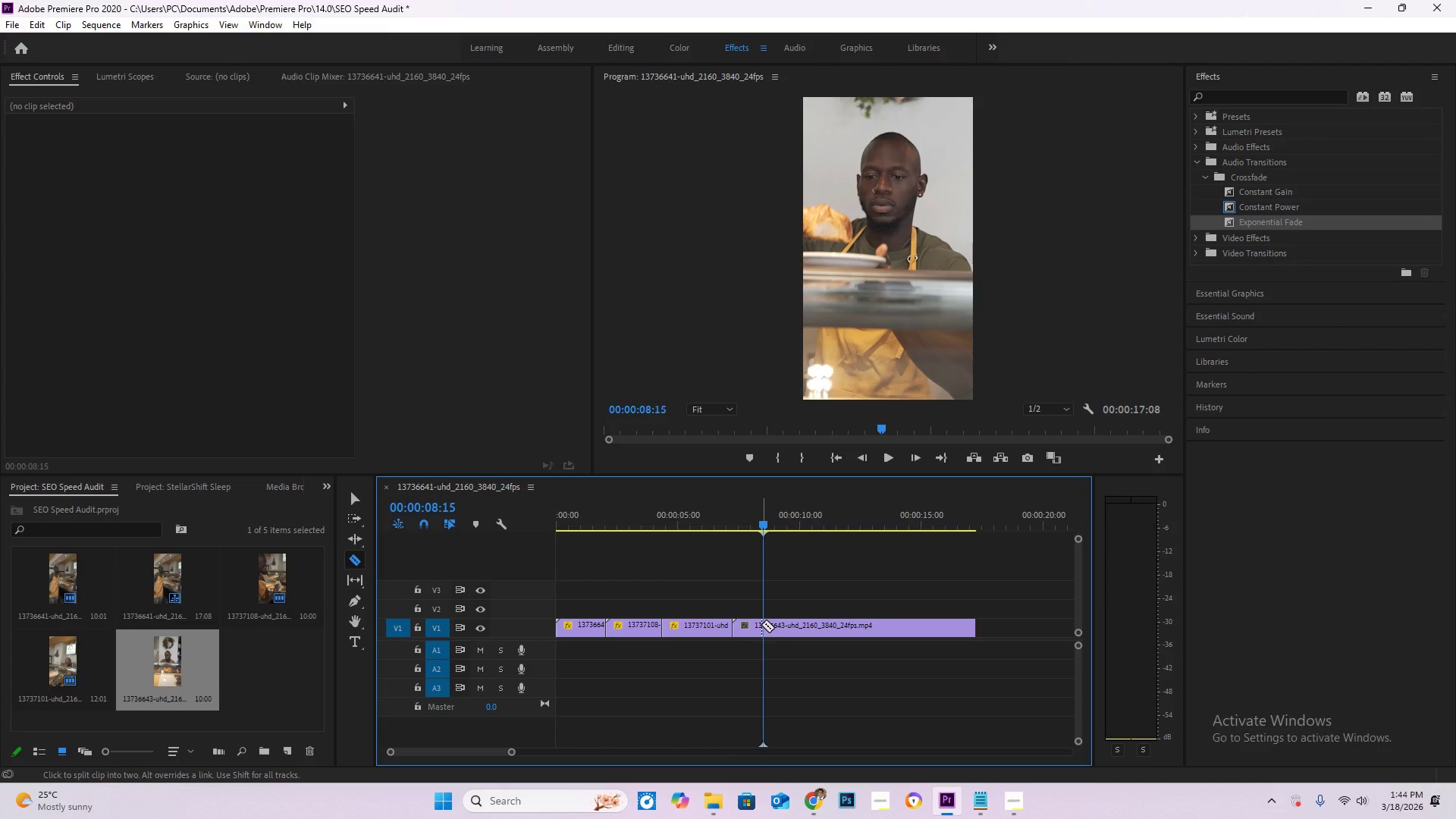 
key(V)
 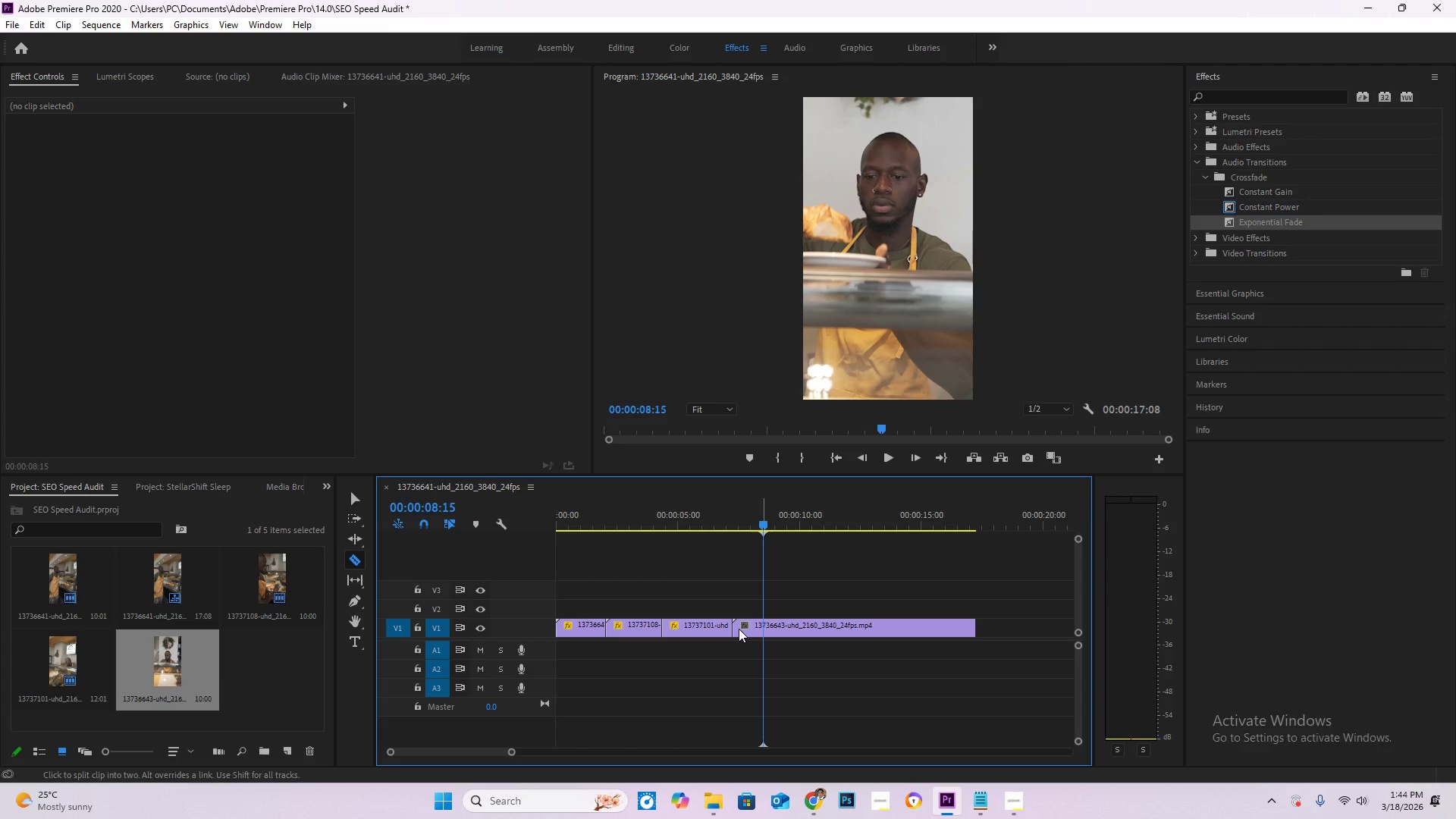 
double_click([739, 629])
 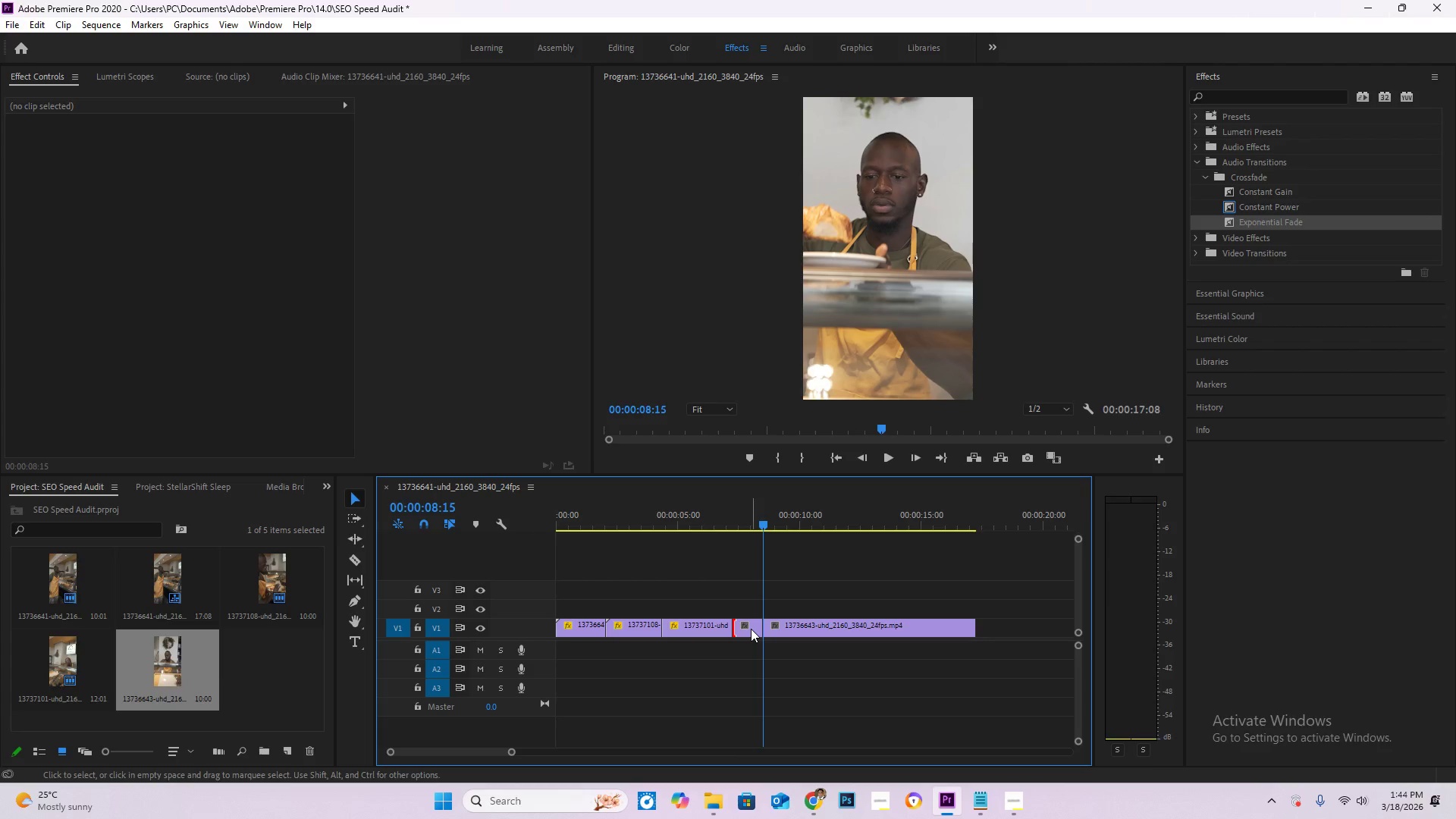 
left_click([751, 629])
 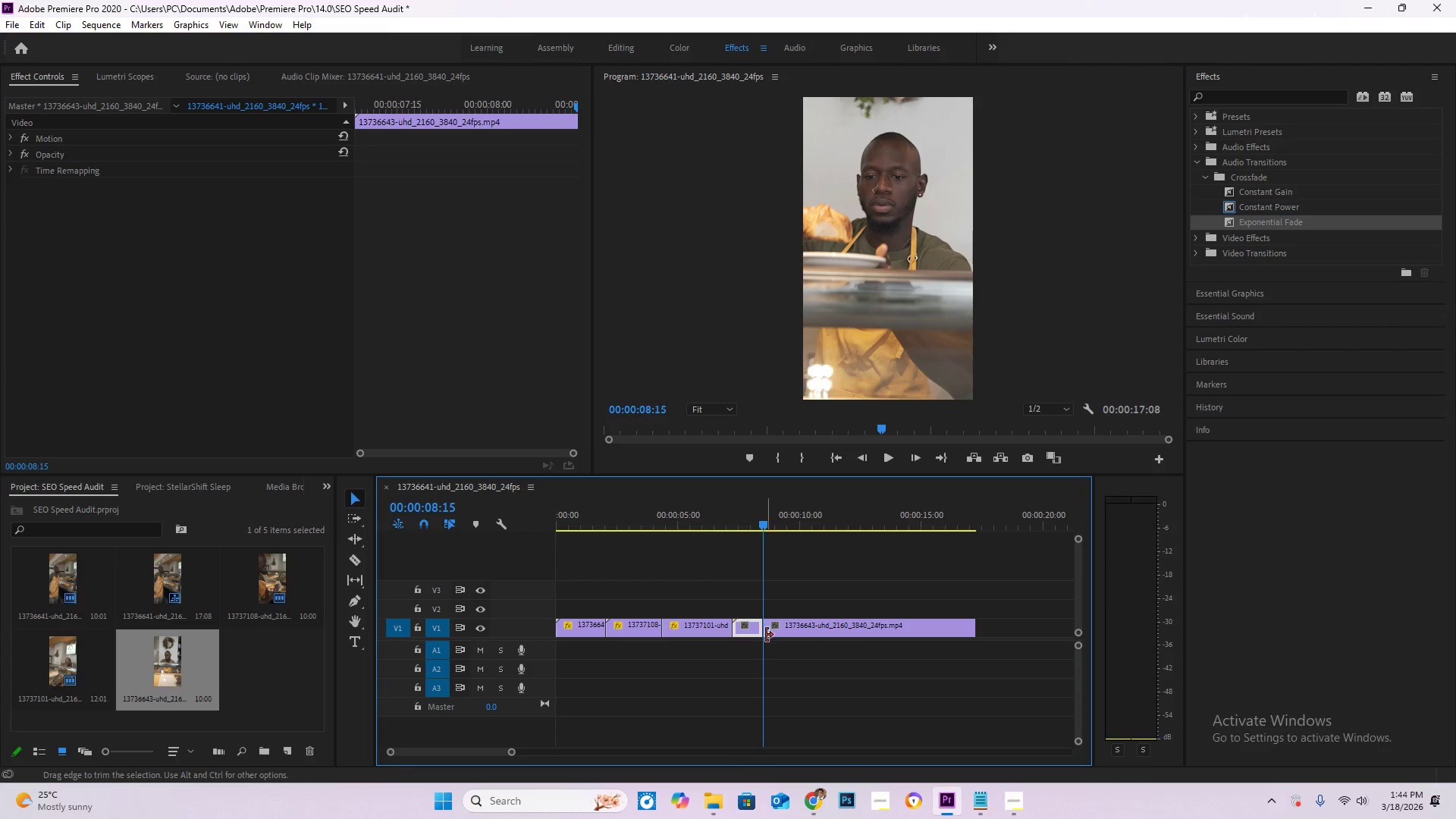 
key(Delete)
 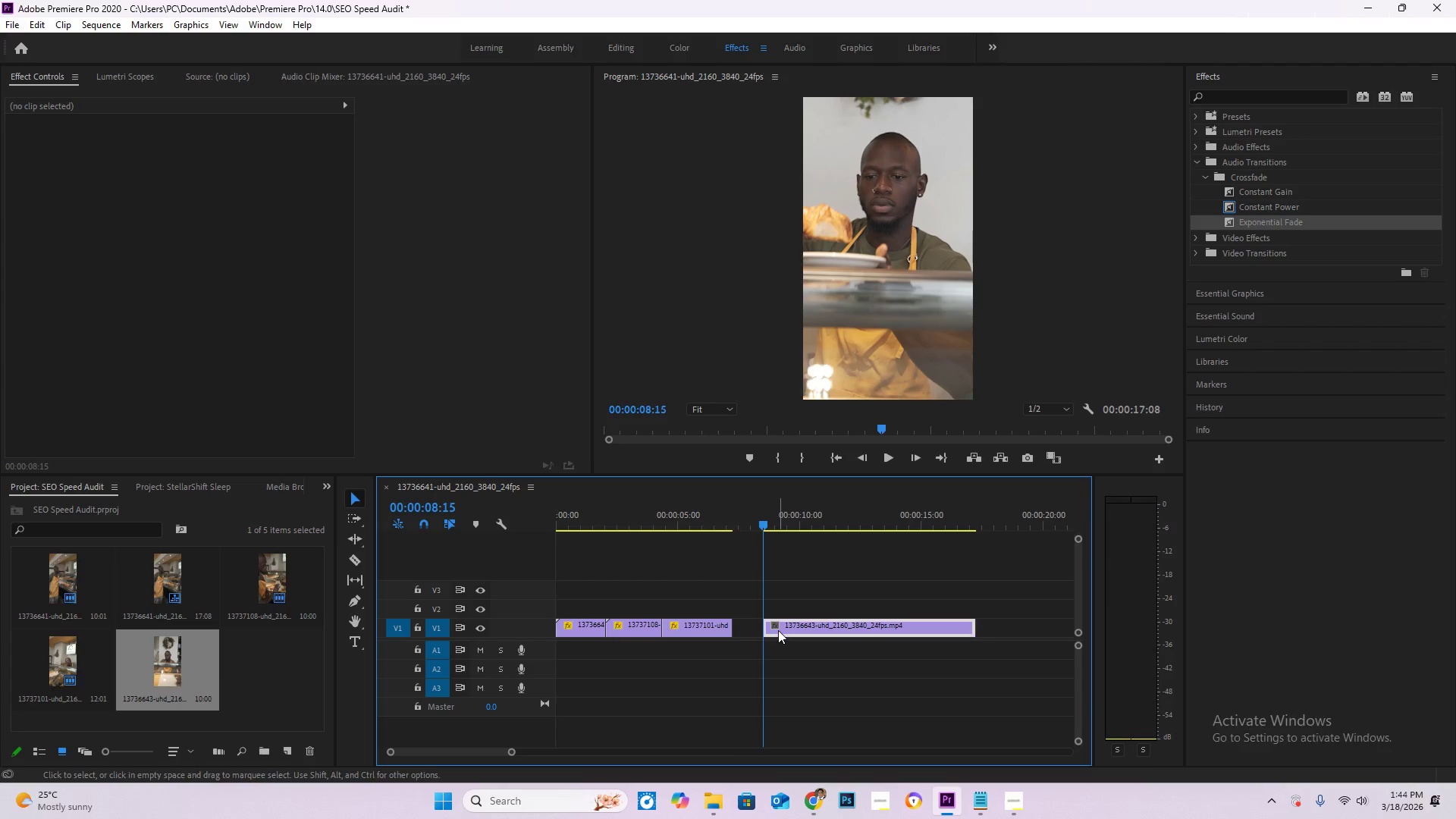 
left_click_drag(start_coordinate=[778, 630], to_coordinate=[752, 628])
 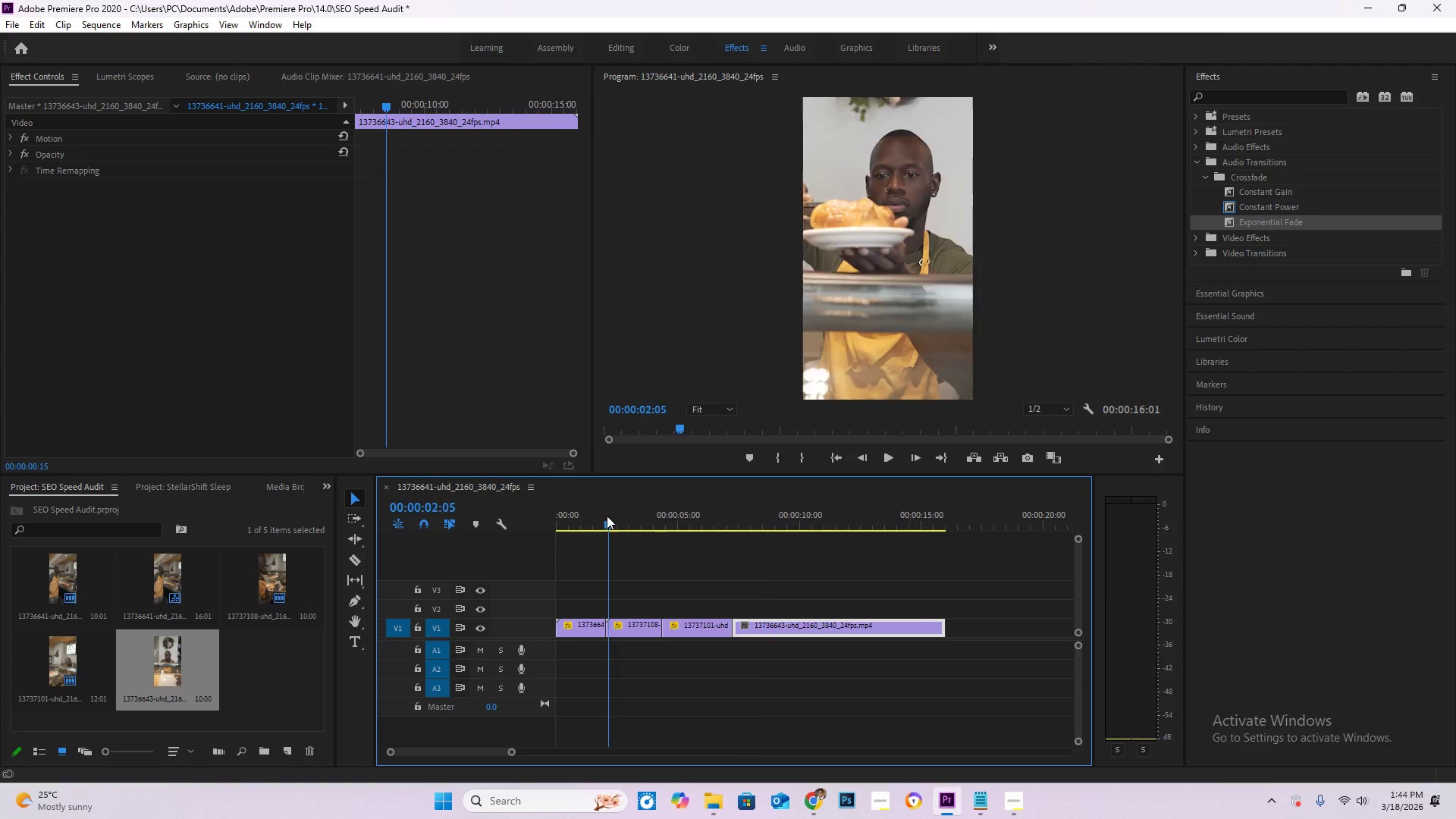 
left_click_drag(start_coordinate=[610, 518], to_coordinate=[487, 513])
 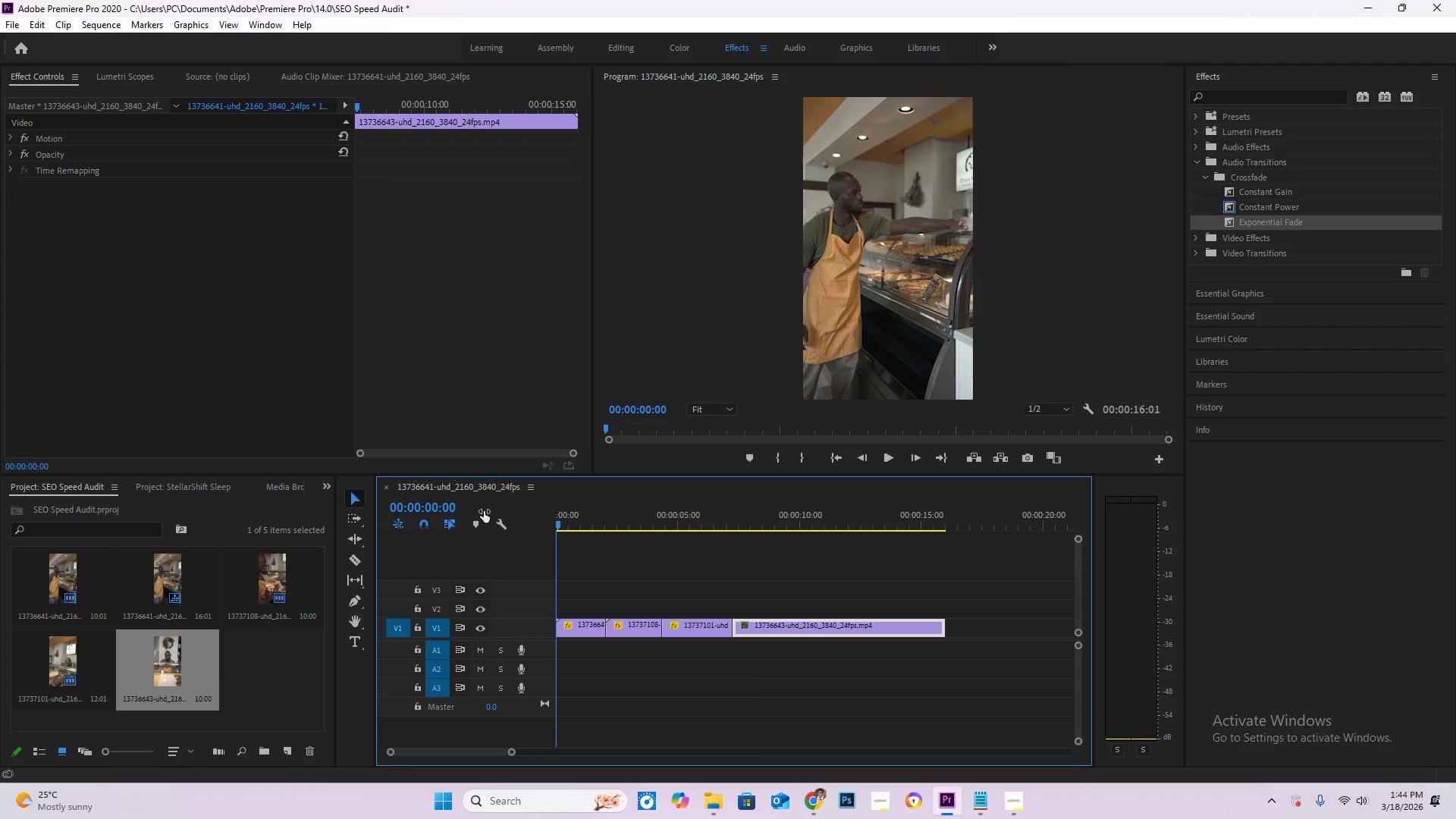 
key(Space)
 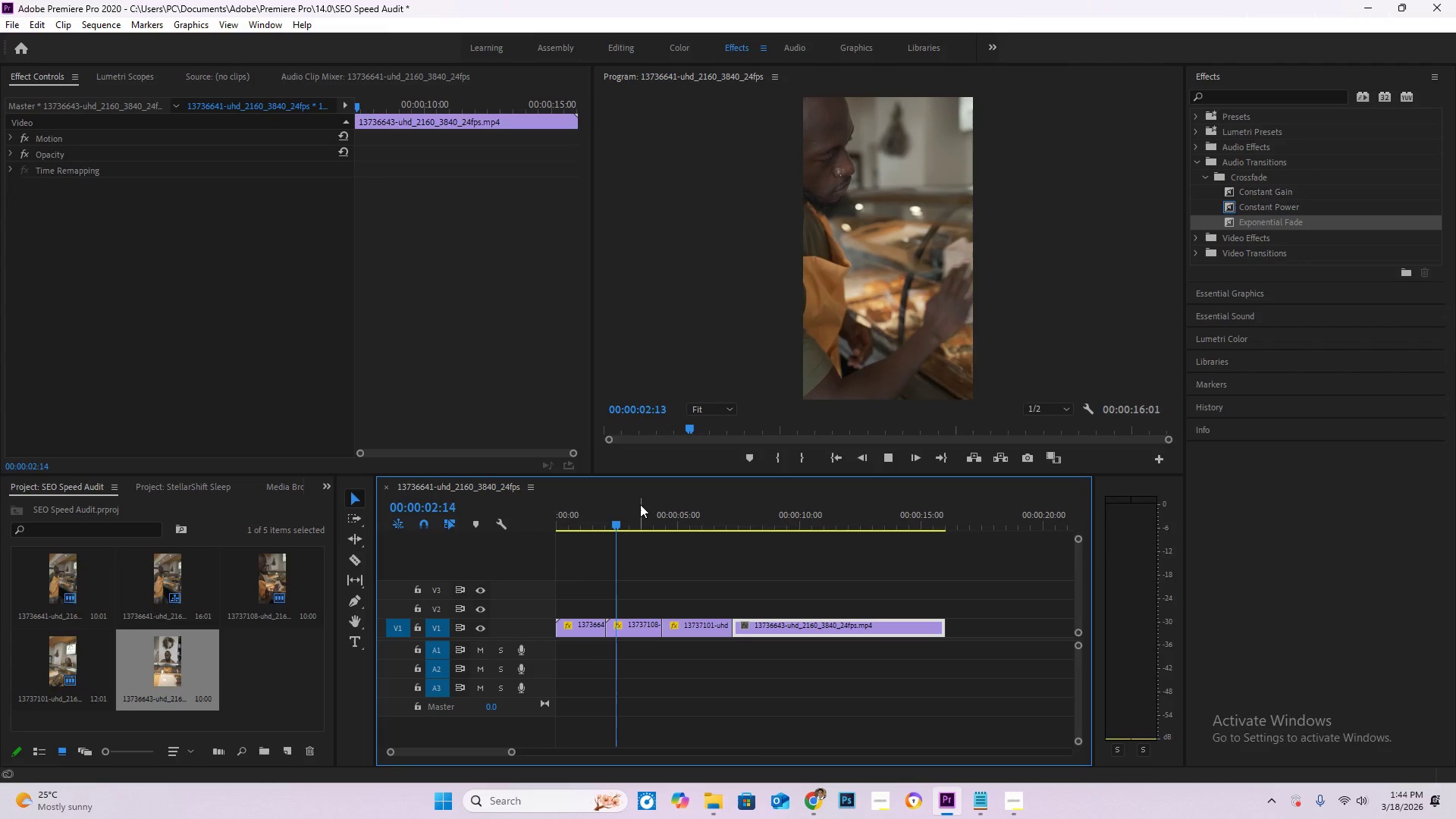 
left_click_drag(start_coordinate=[632, 526], to_coordinate=[781, 540])
 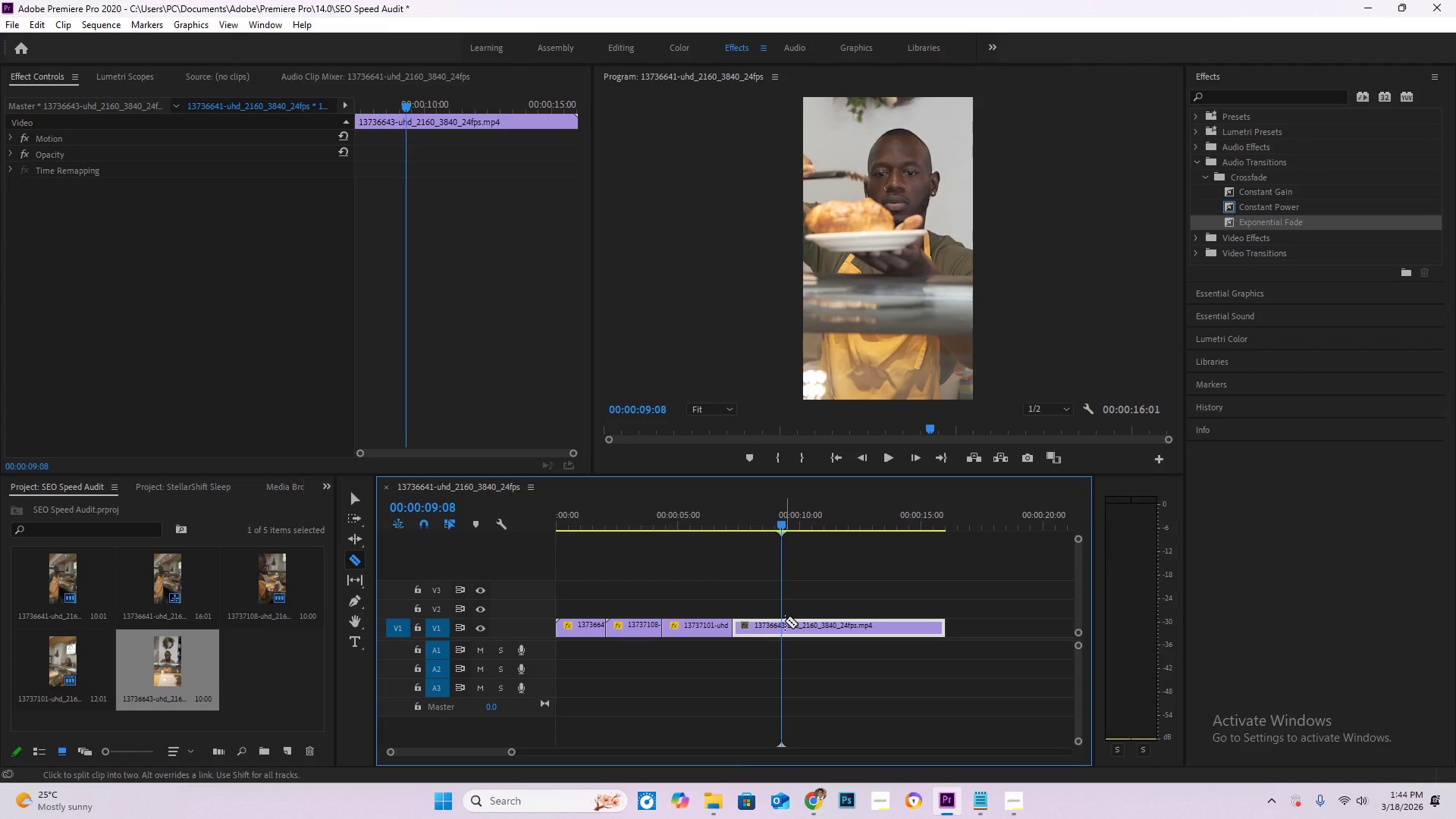 
type(cv)
 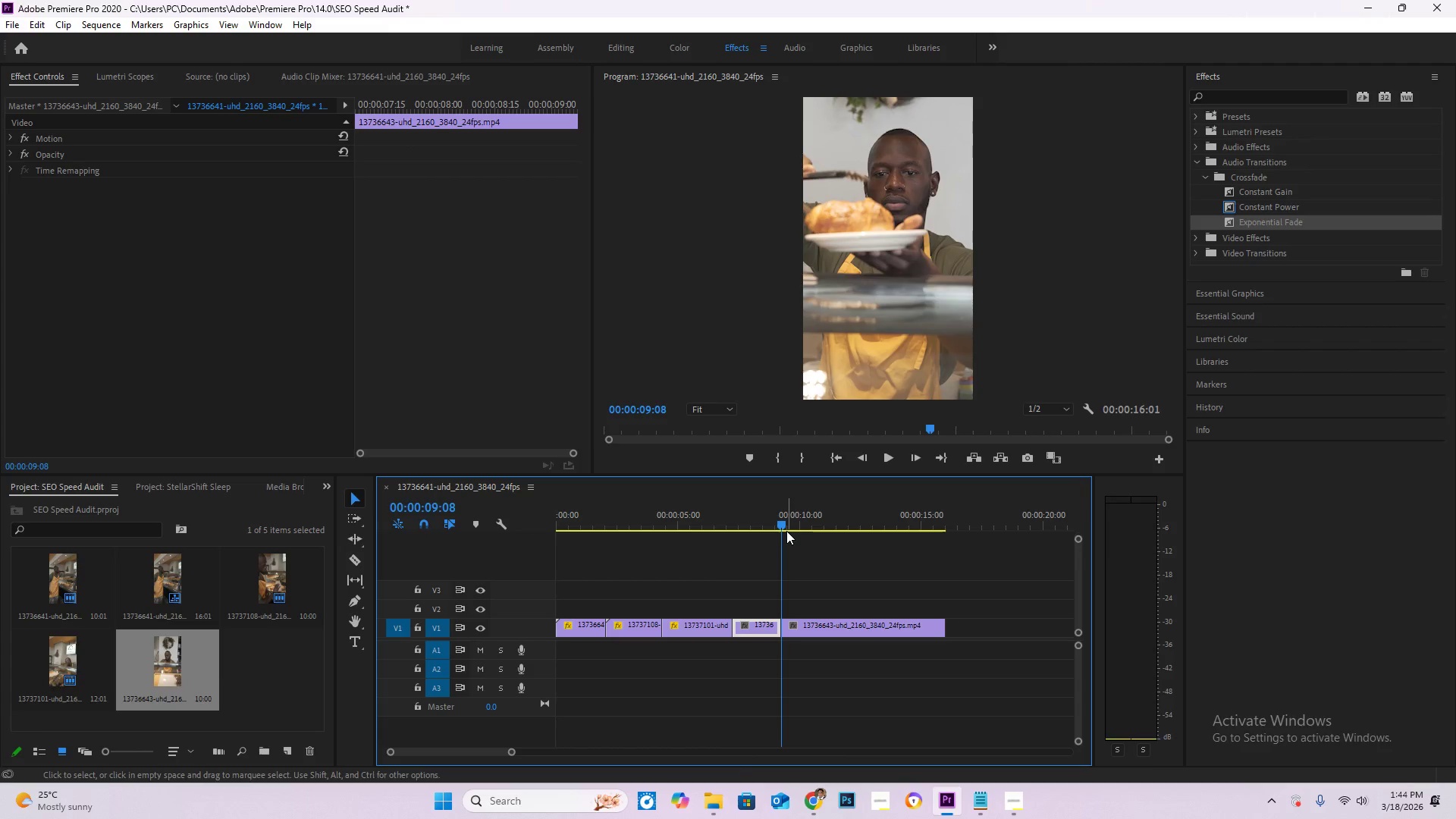 
left_click_drag(start_coordinate=[786, 531], to_coordinate=[807, 532])
 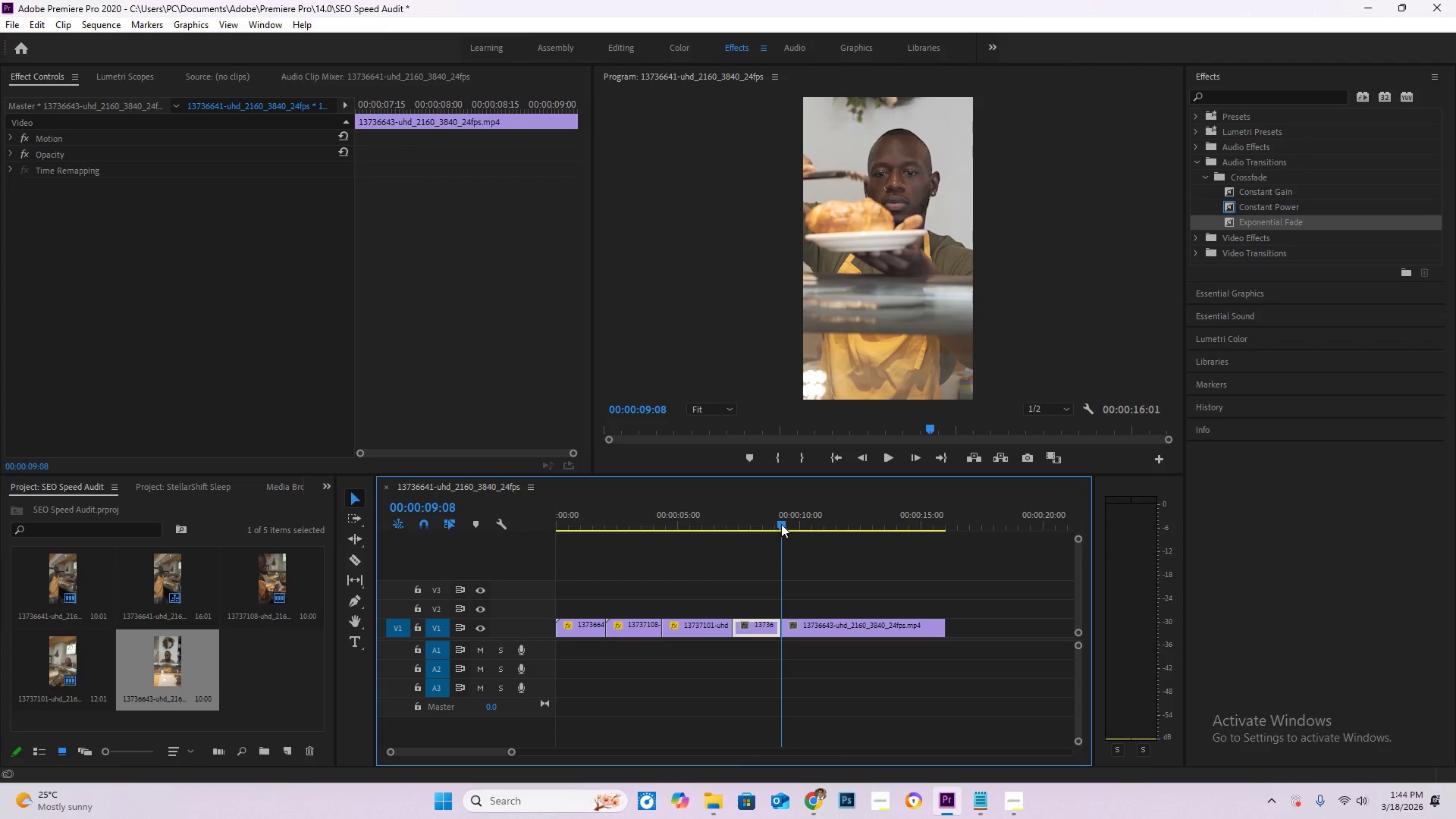 
left_click_drag(start_coordinate=[783, 525], to_coordinate=[950, 535])
 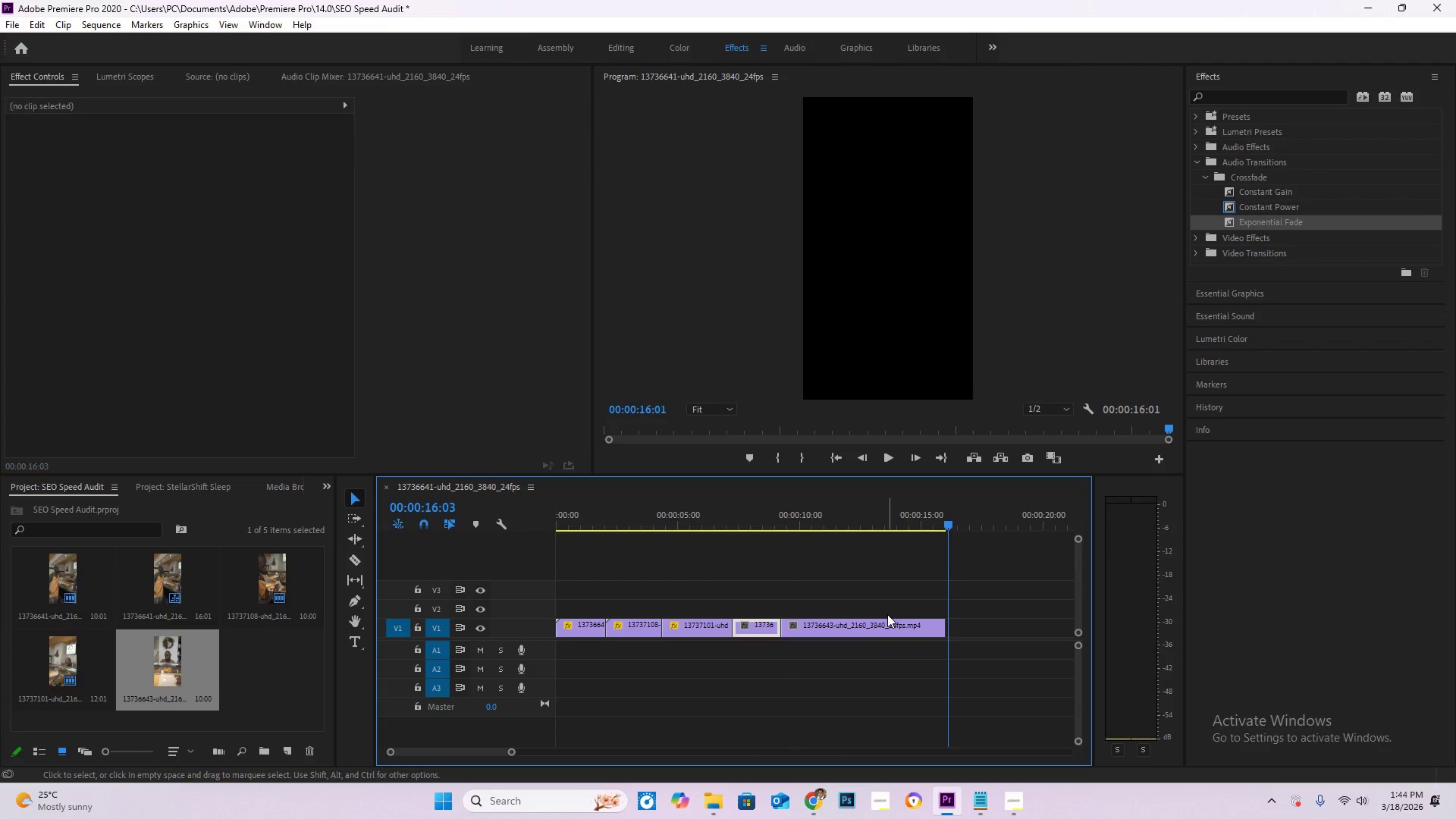 
double_click([890, 626])
 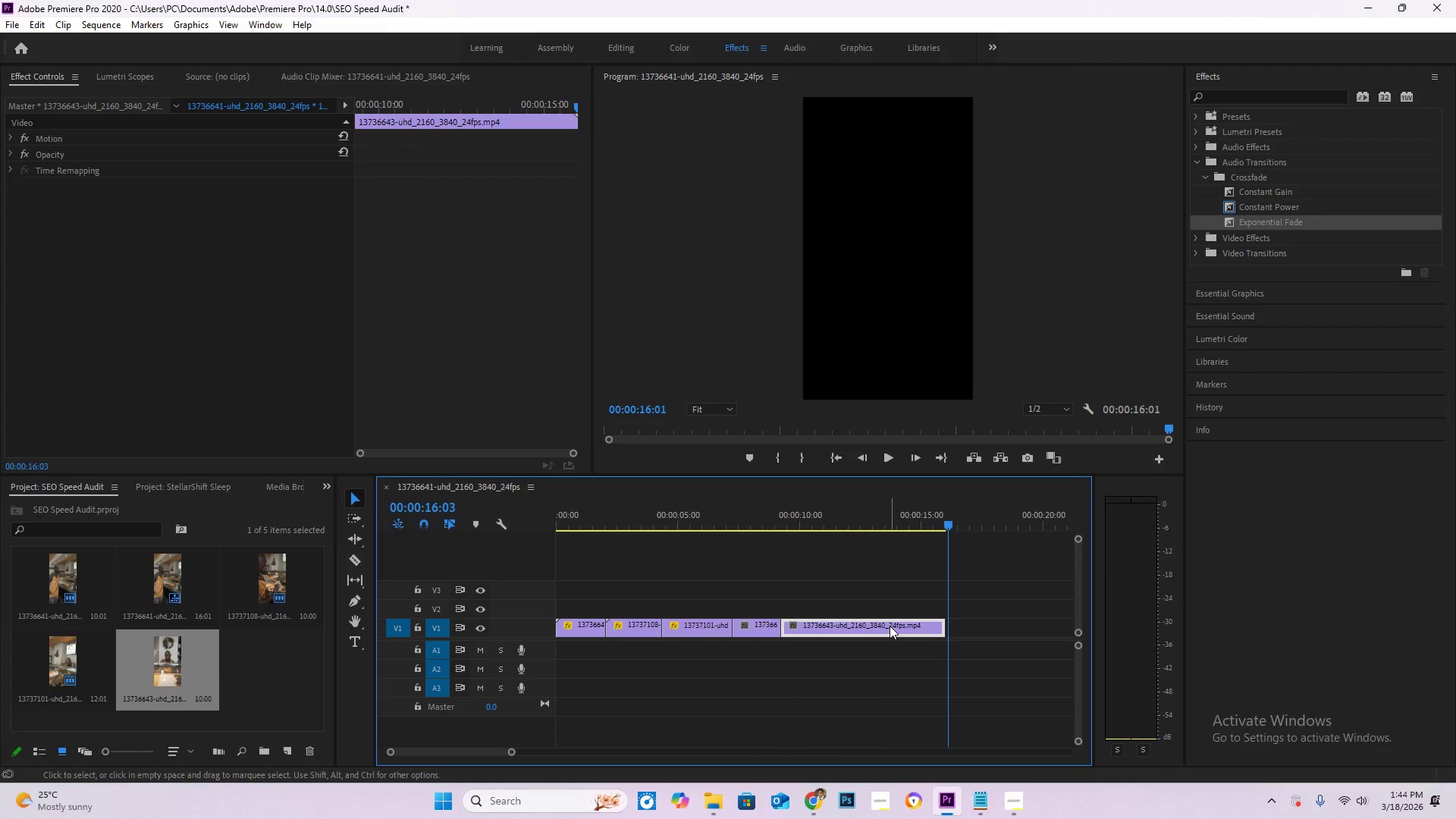 
key(Delete)
 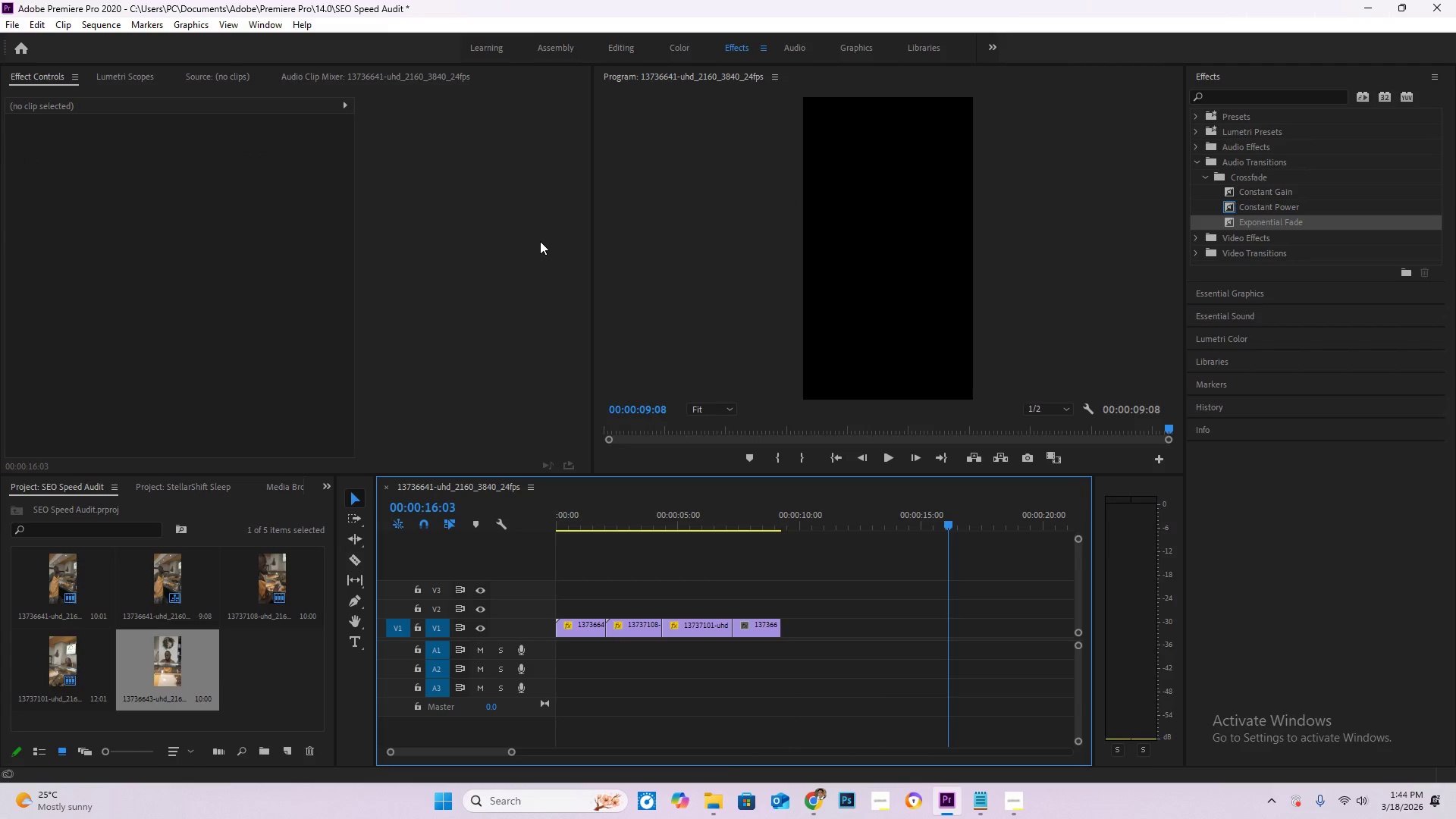 
key(Control+S)
 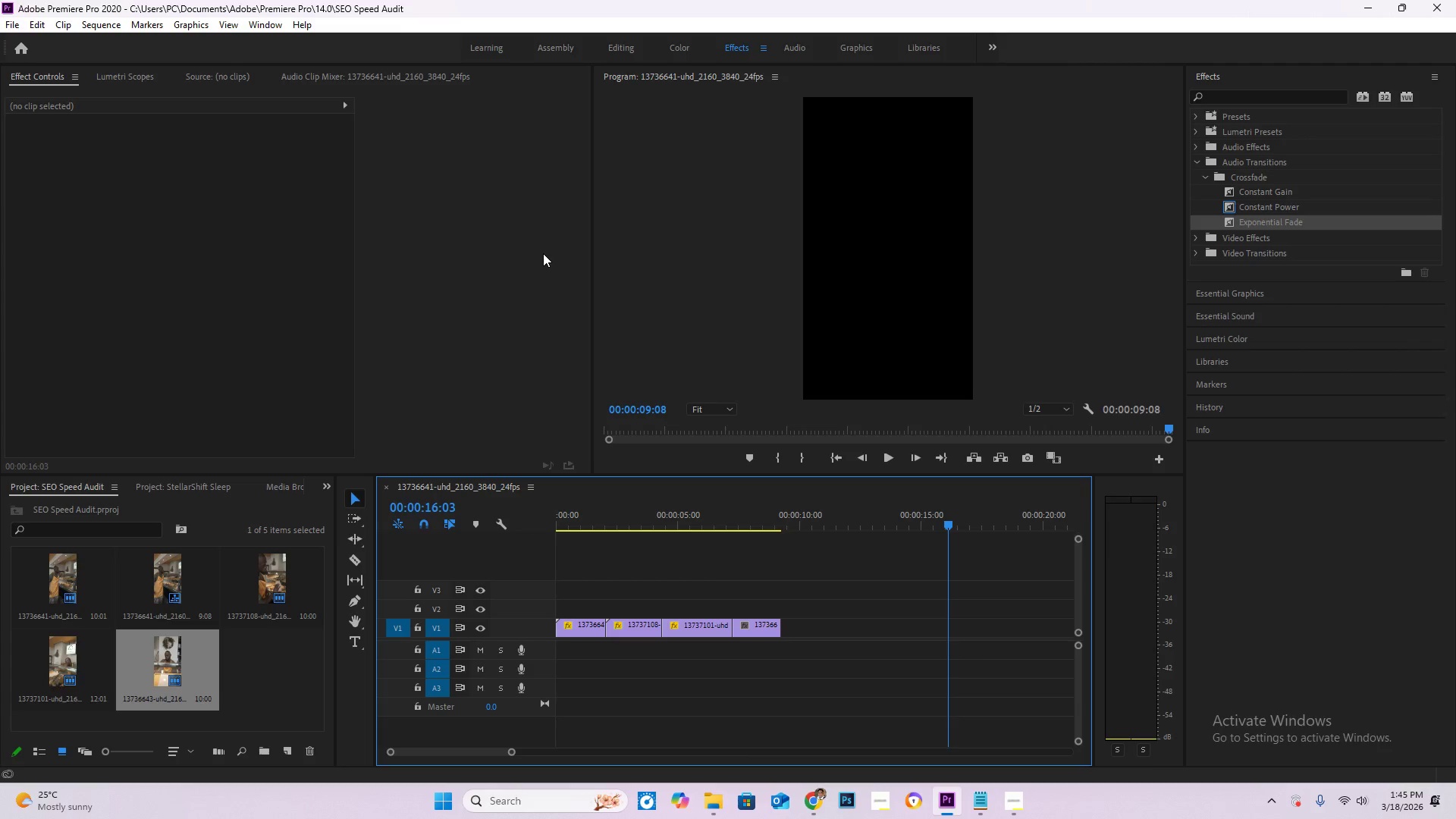 
wait(31.92)
 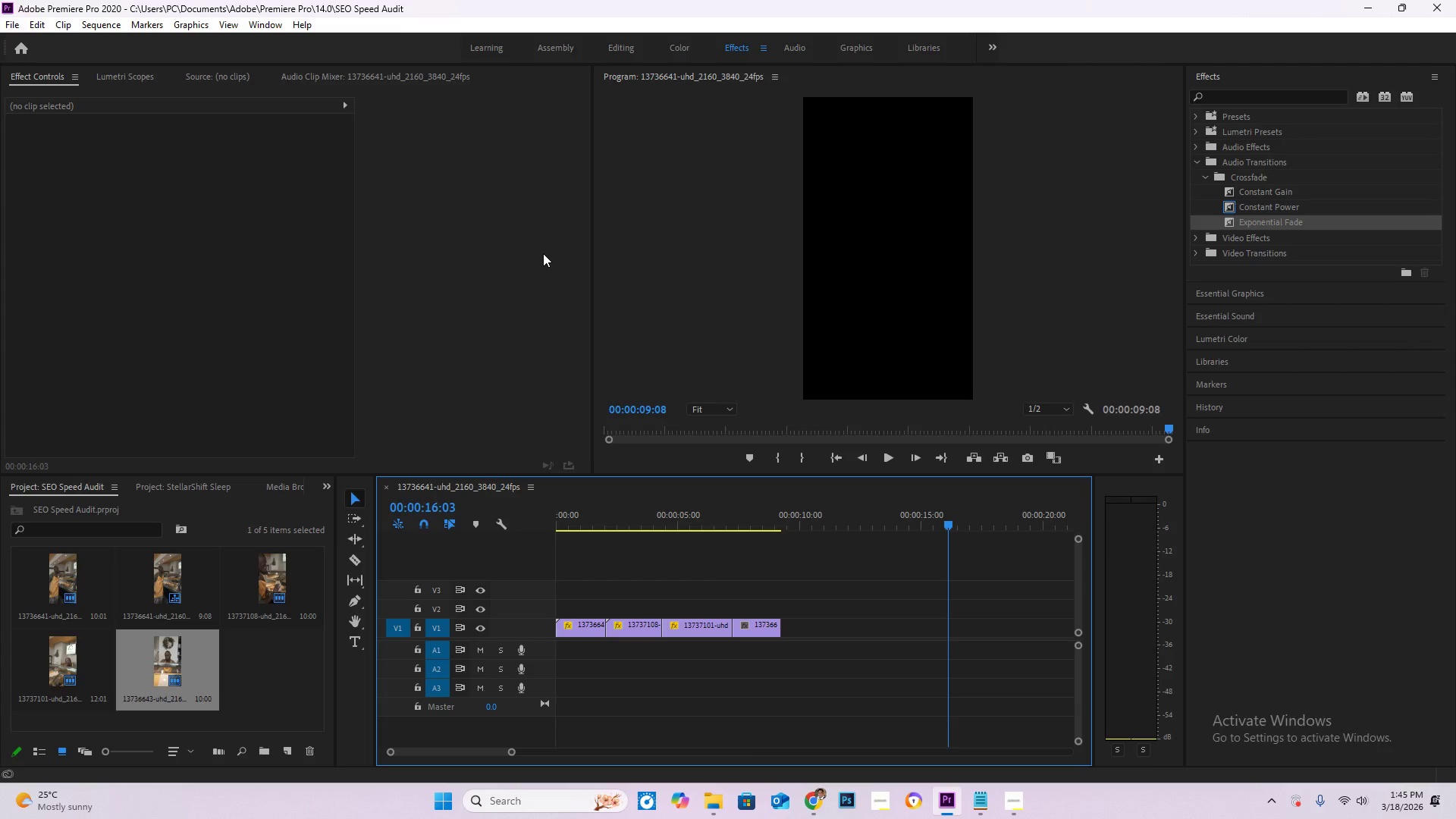 
left_click_drag(start_coordinate=[645, 519], to_coordinate=[660, 532])
 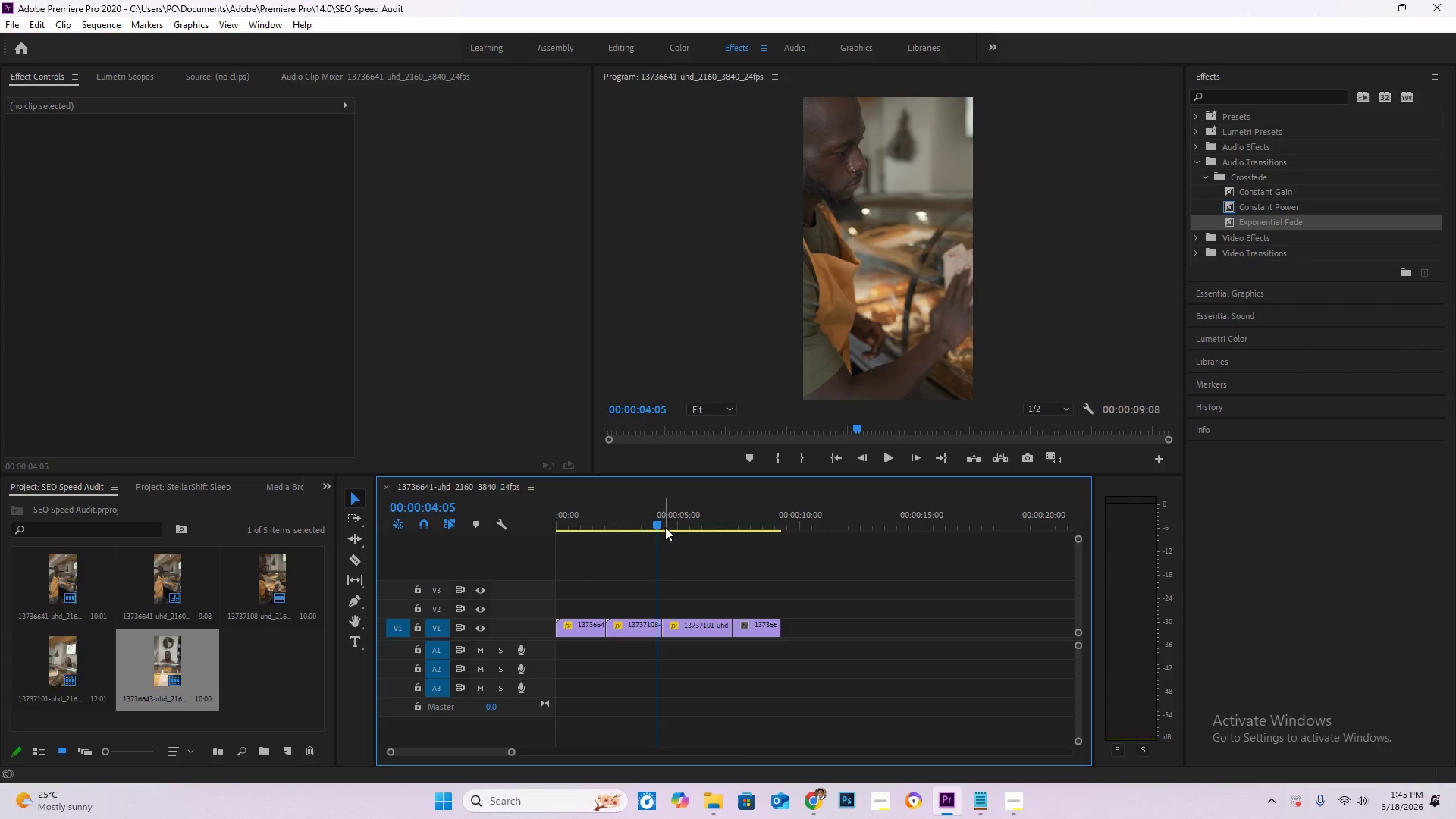 
key(ArrowLeft)
 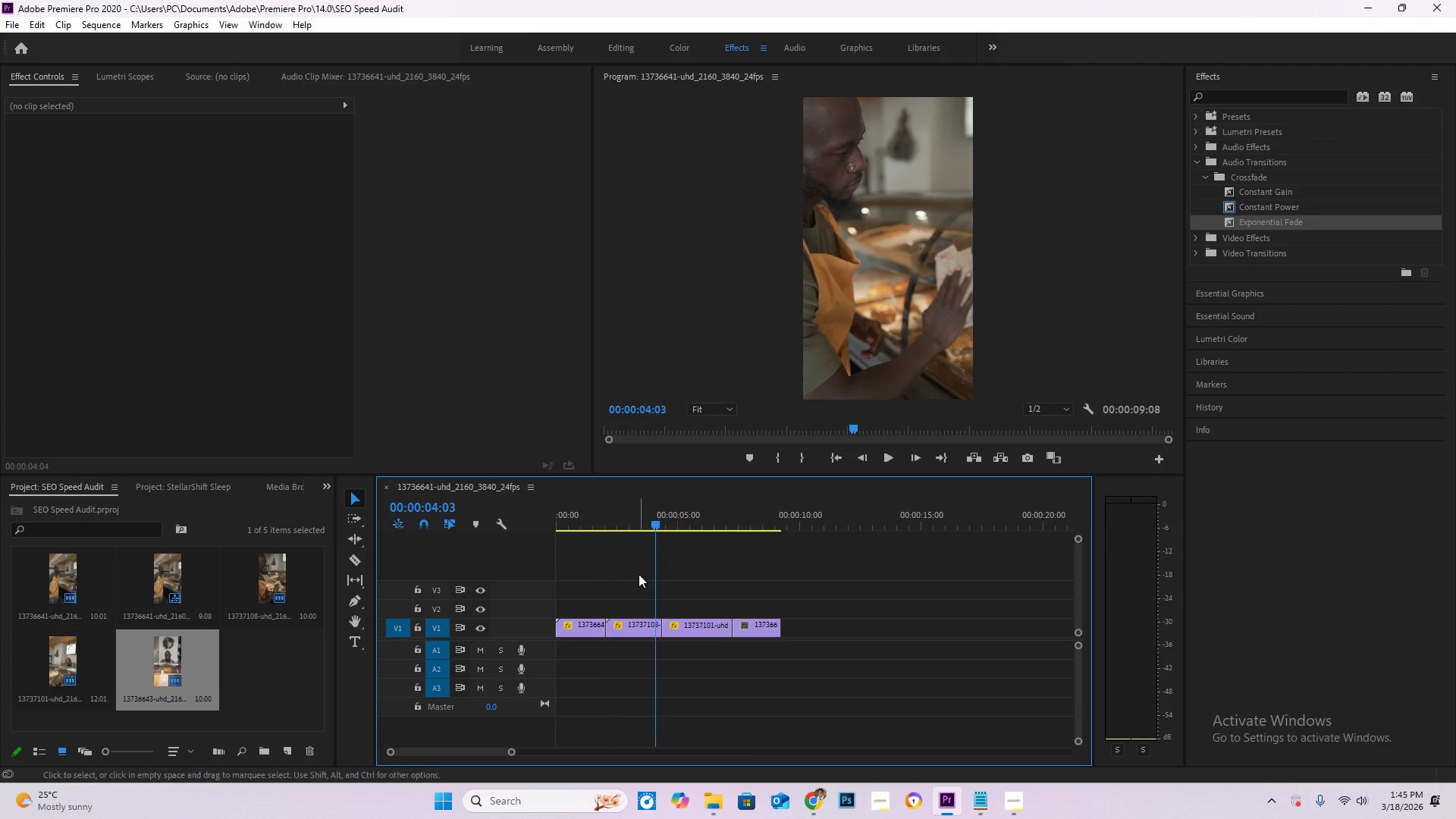 
key(ArrowLeft)
 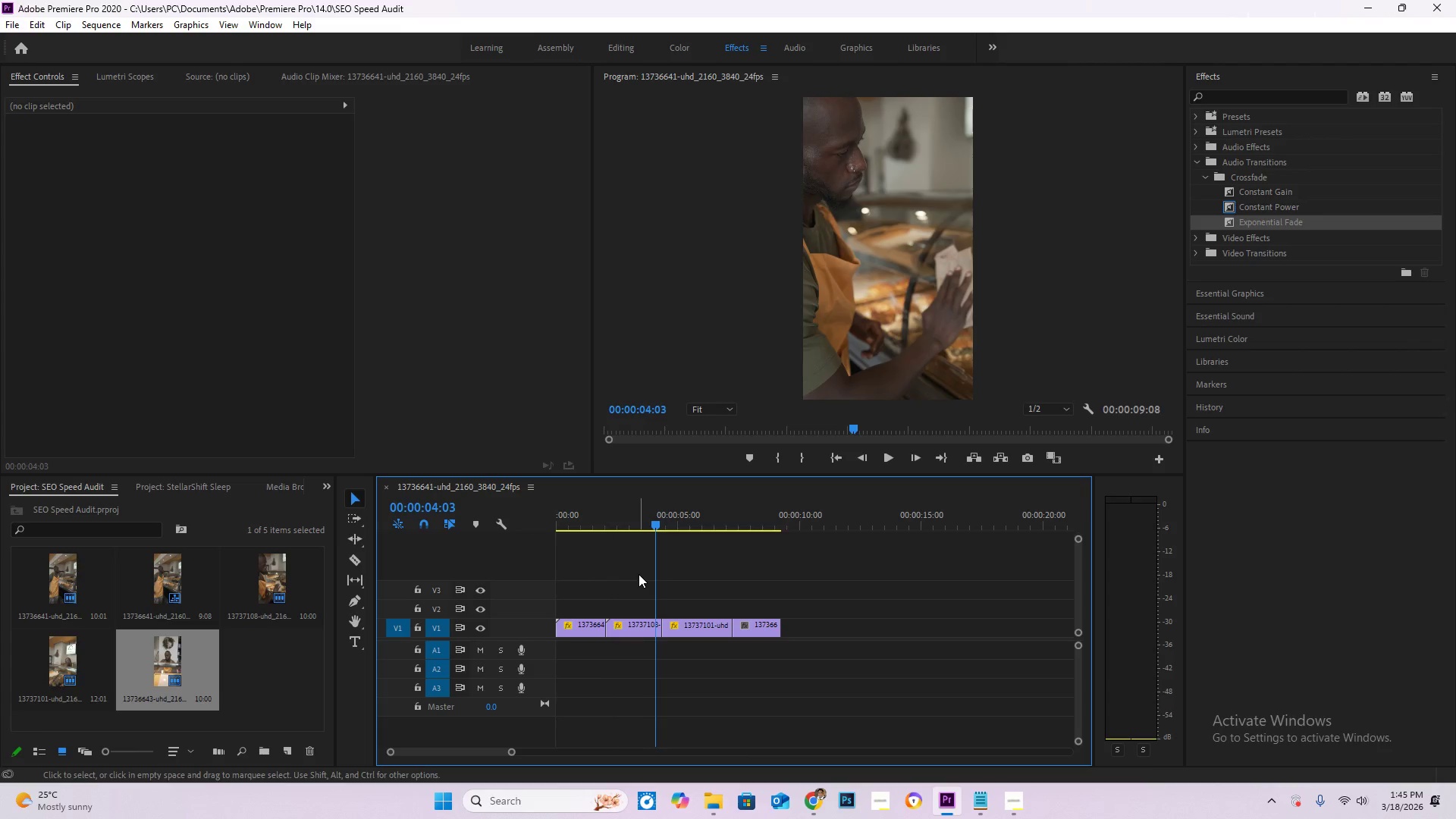 
key(ArrowLeft)
 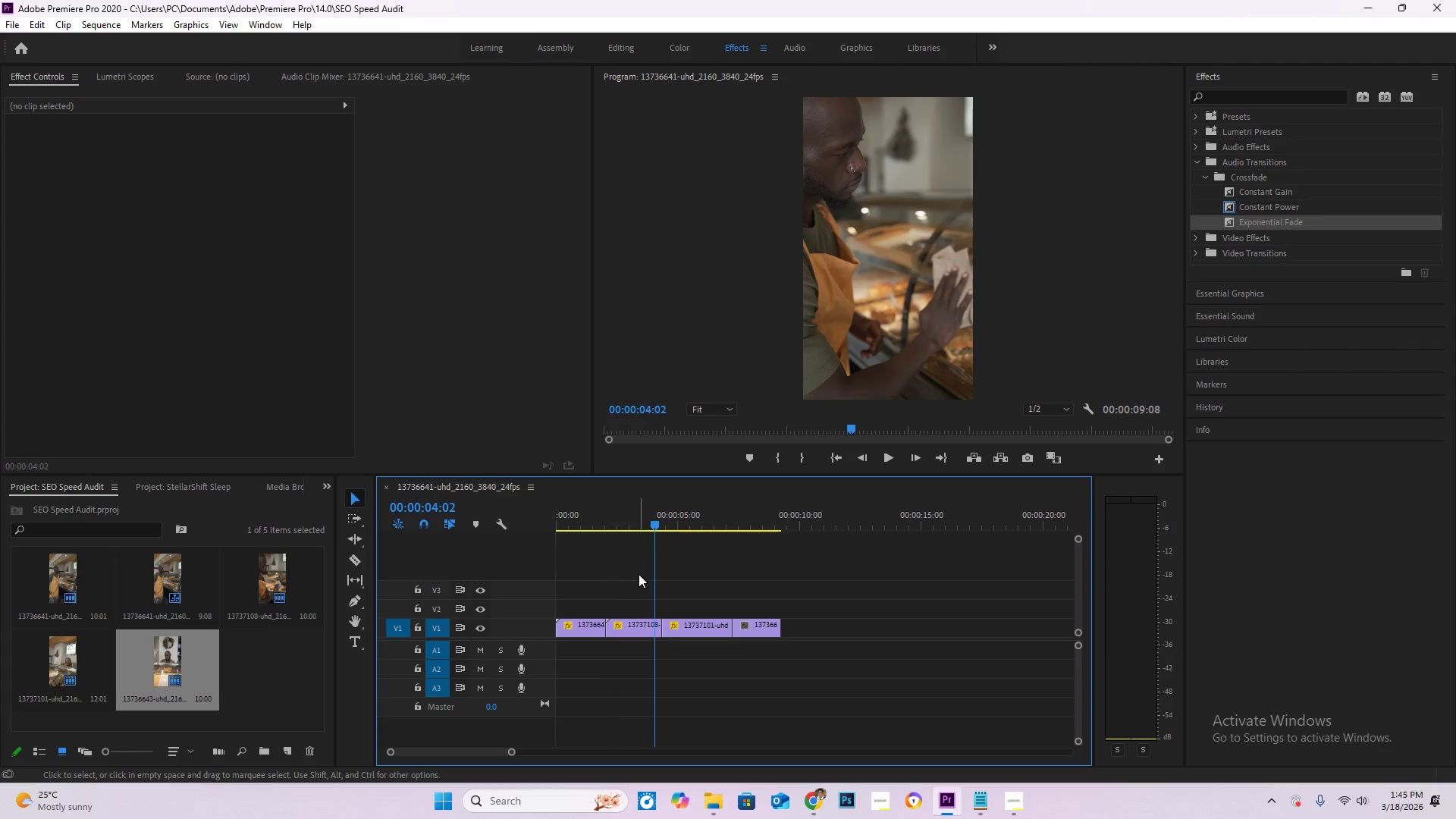 
key(ArrowLeft)
 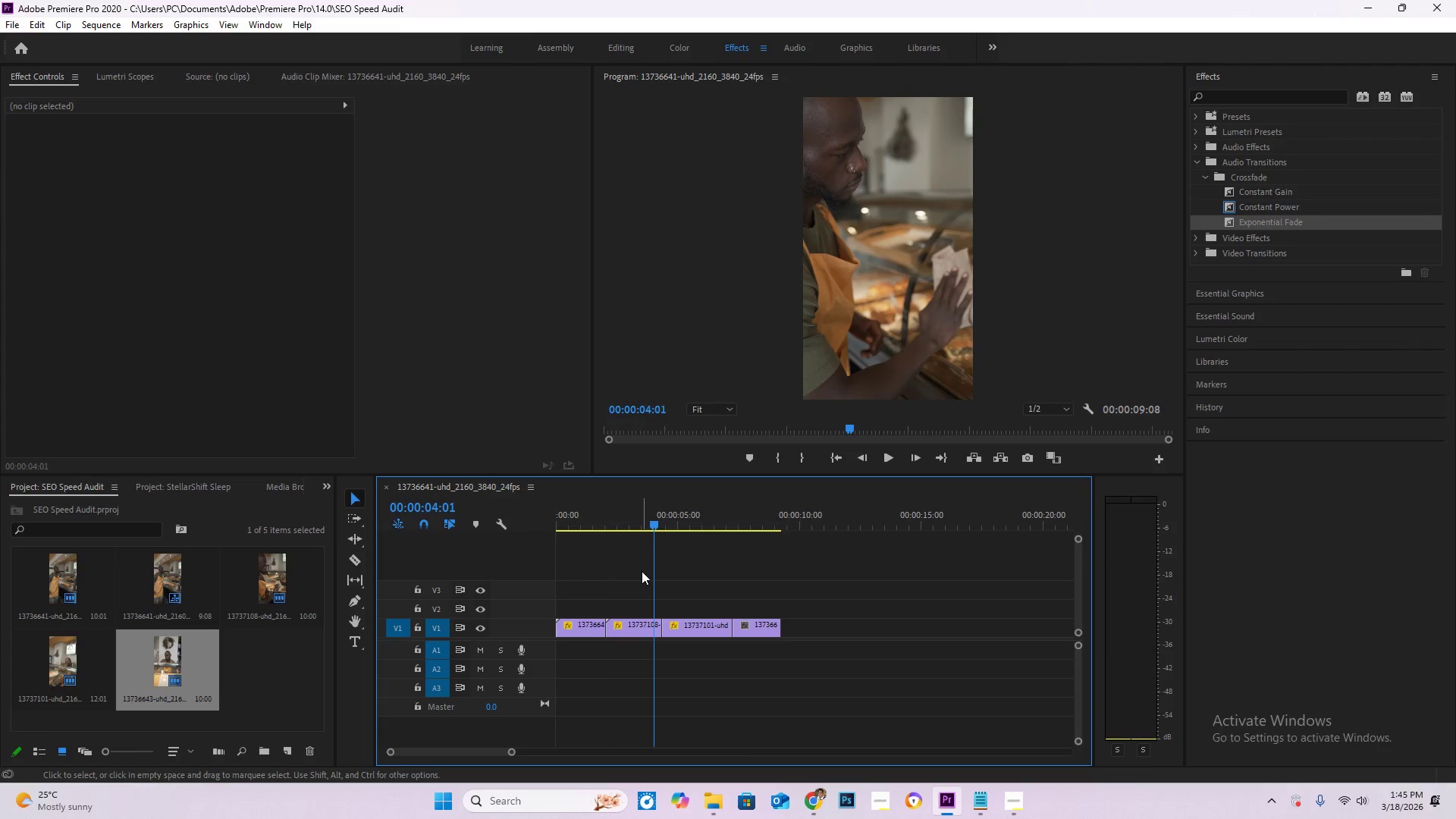 
key(ArrowLeft)
 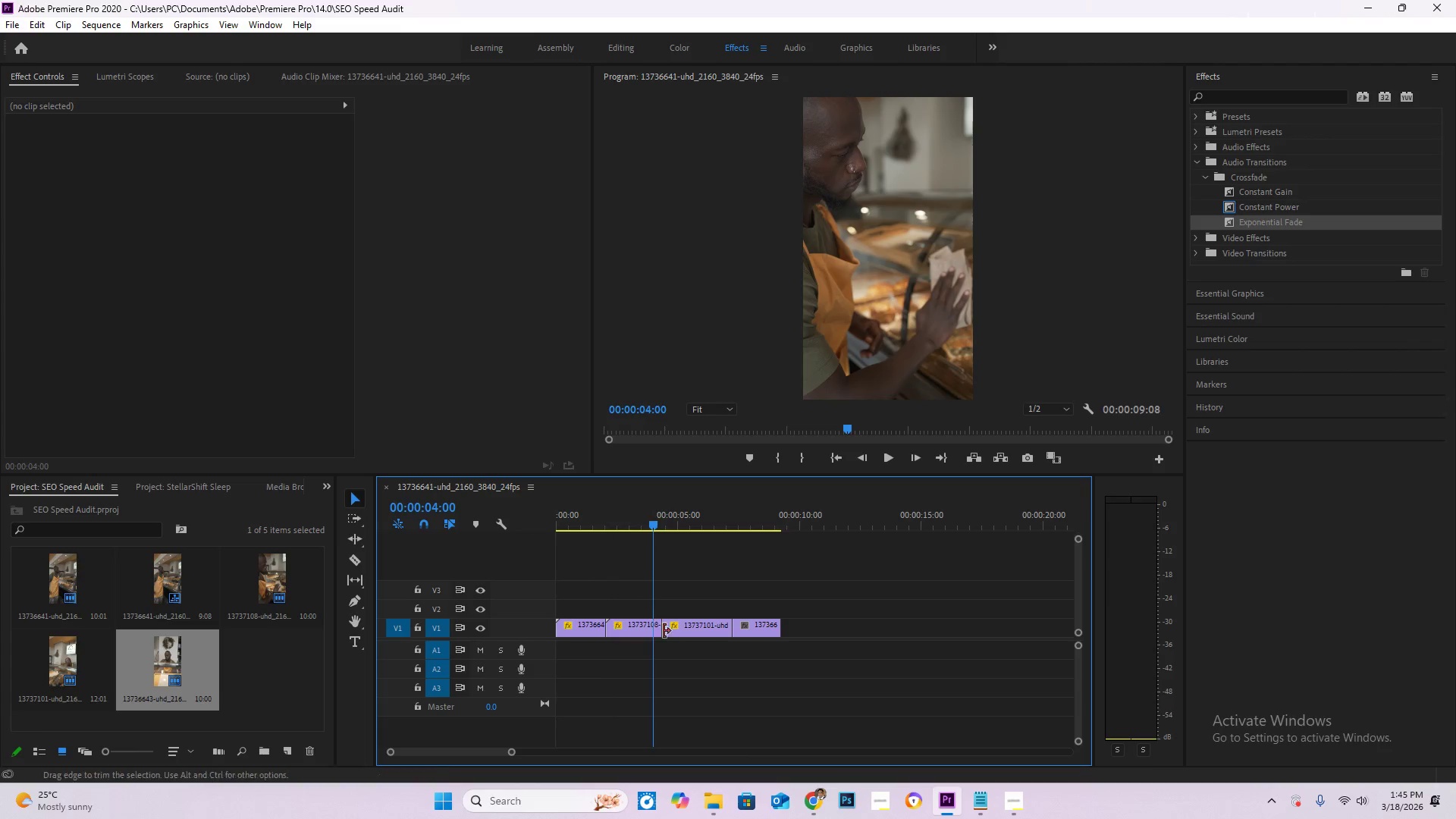 
key(C)
 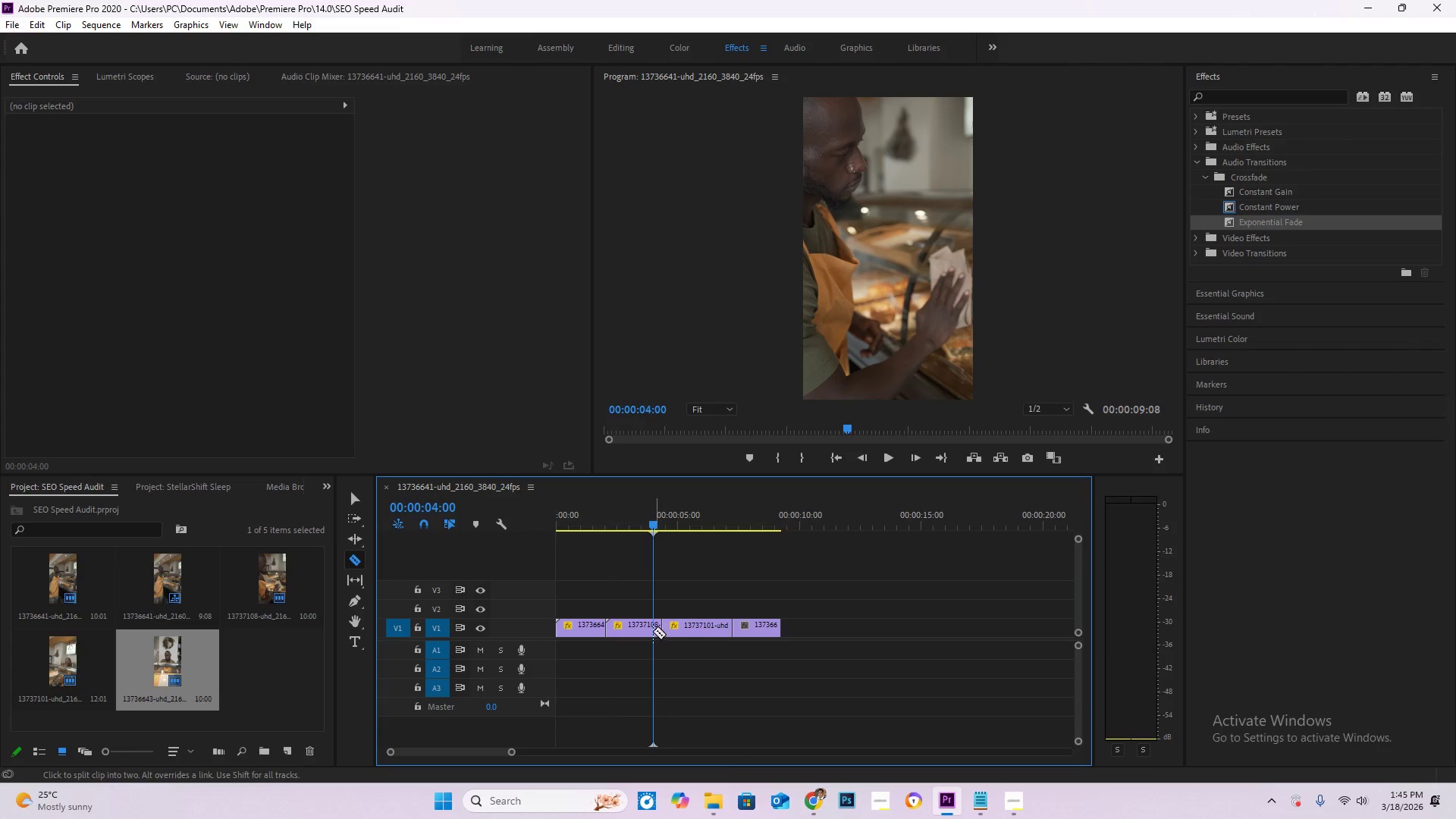 
left_click([653, 628])
 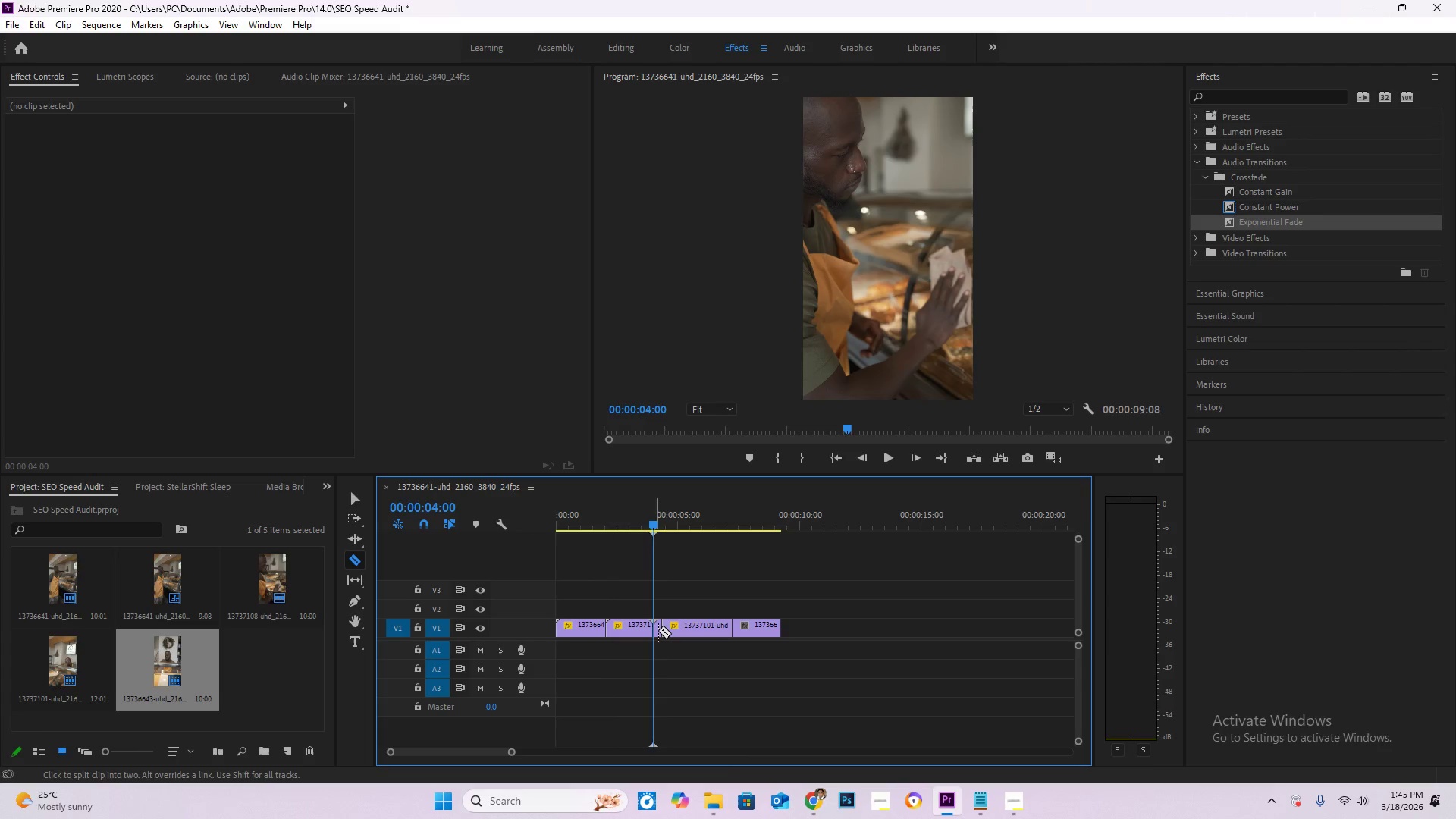 
key(V)
 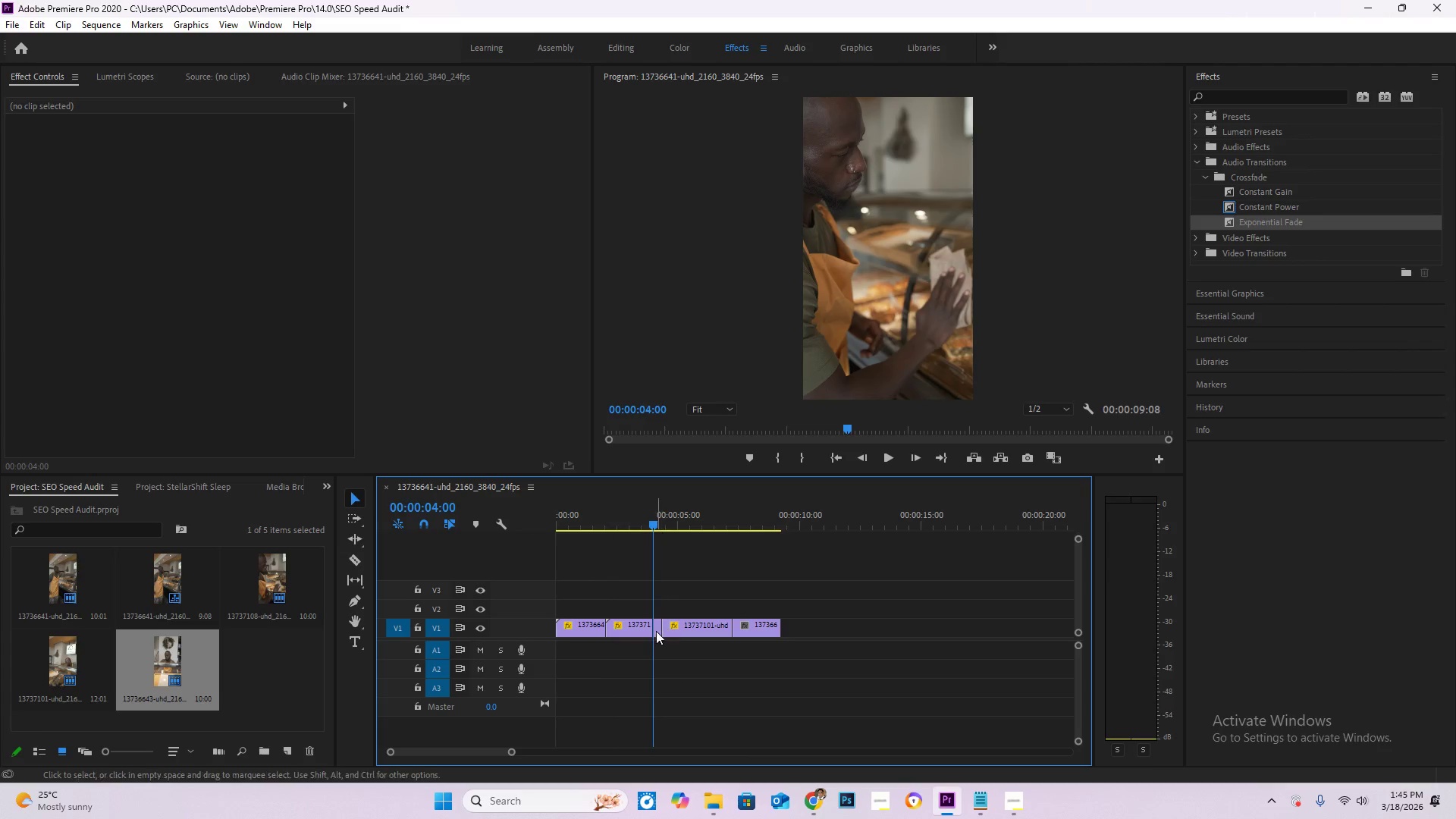 
left_click([656, 631])
 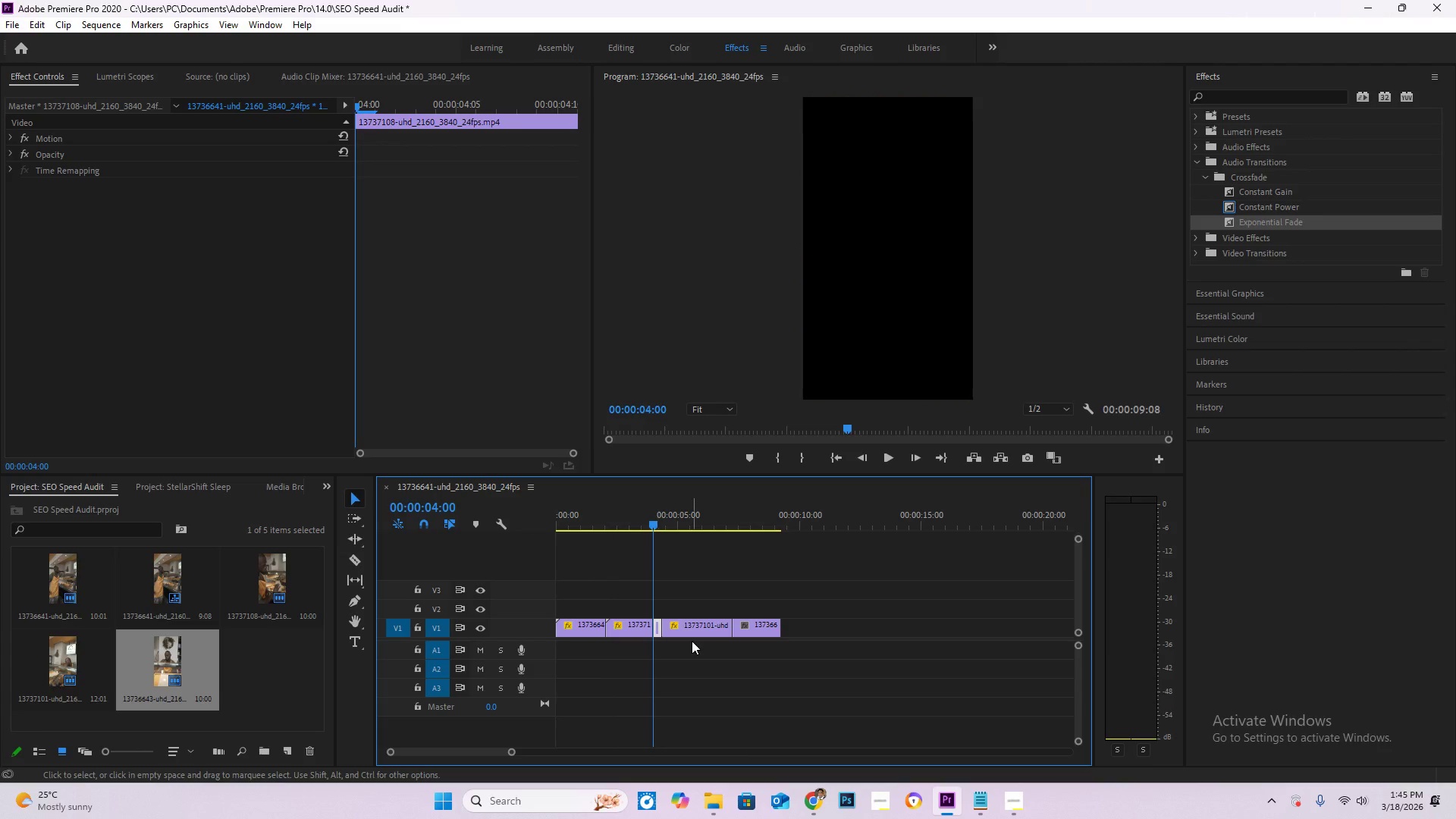 
key(Delete)
 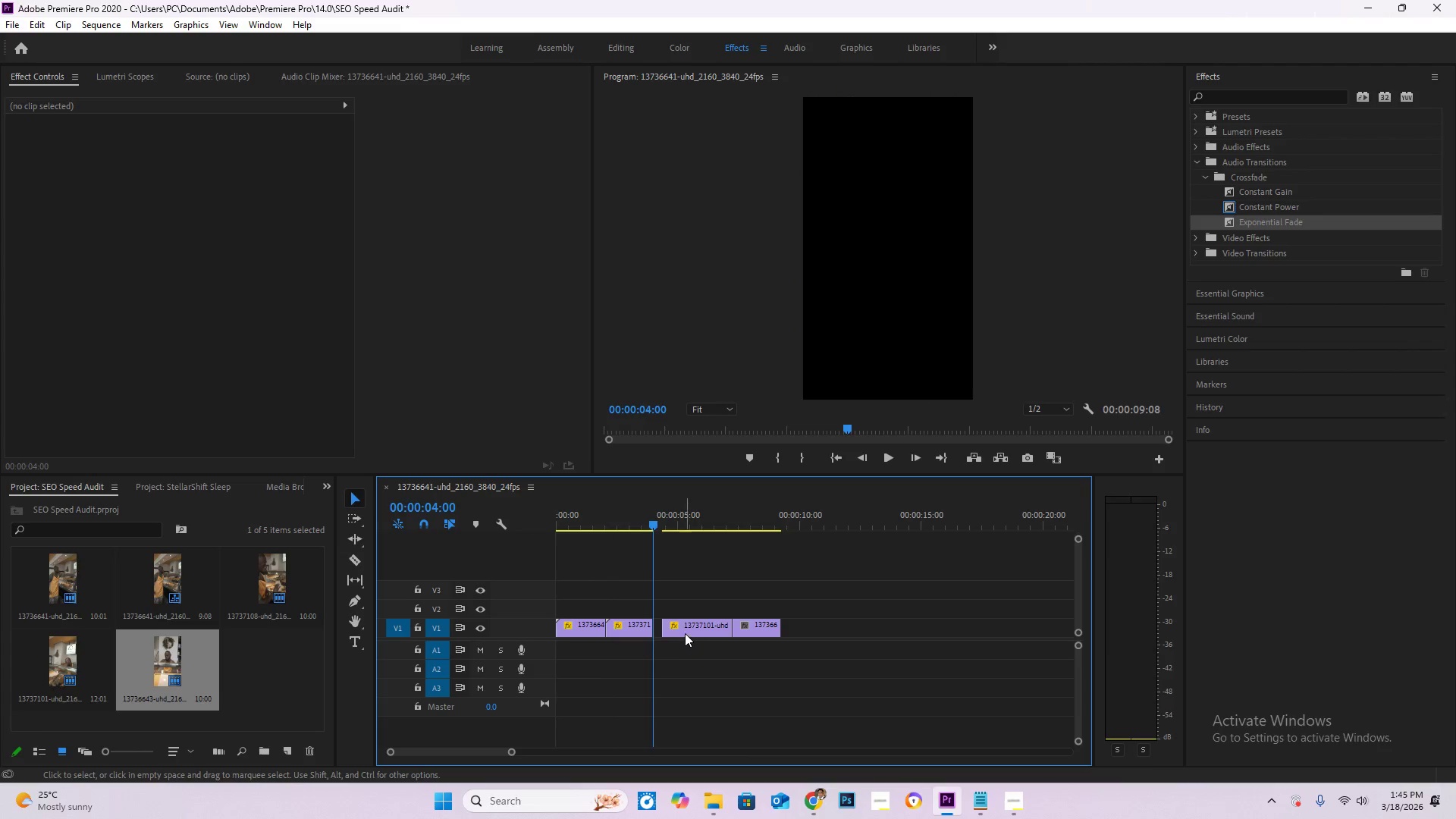 
left_click_drag(start_coordinate=[685, 633], to_coordinate=[679, 633])
 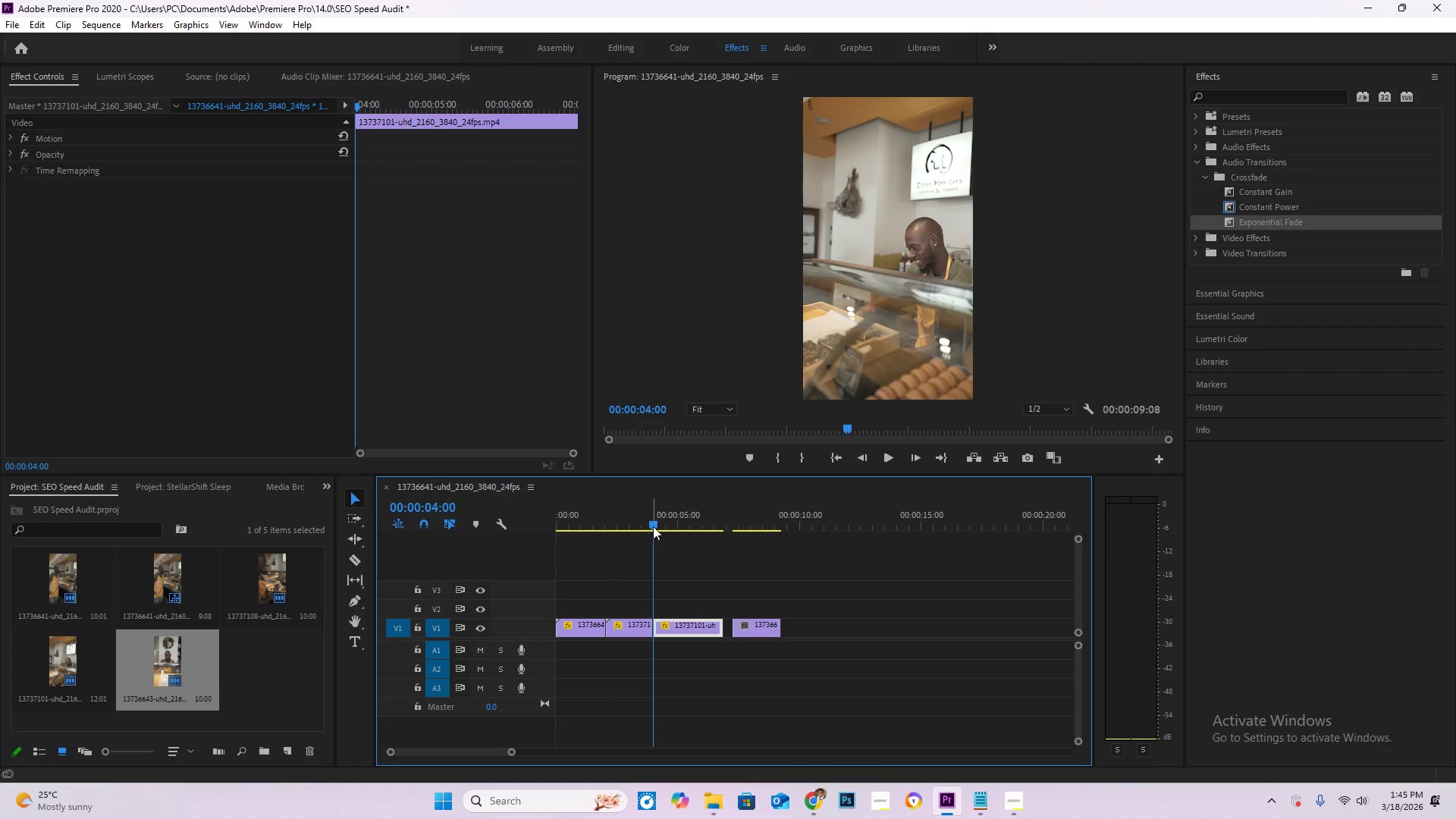 
left_click_drag(start_coordinate=[654, 526], to_coordinate=[679, 534])
 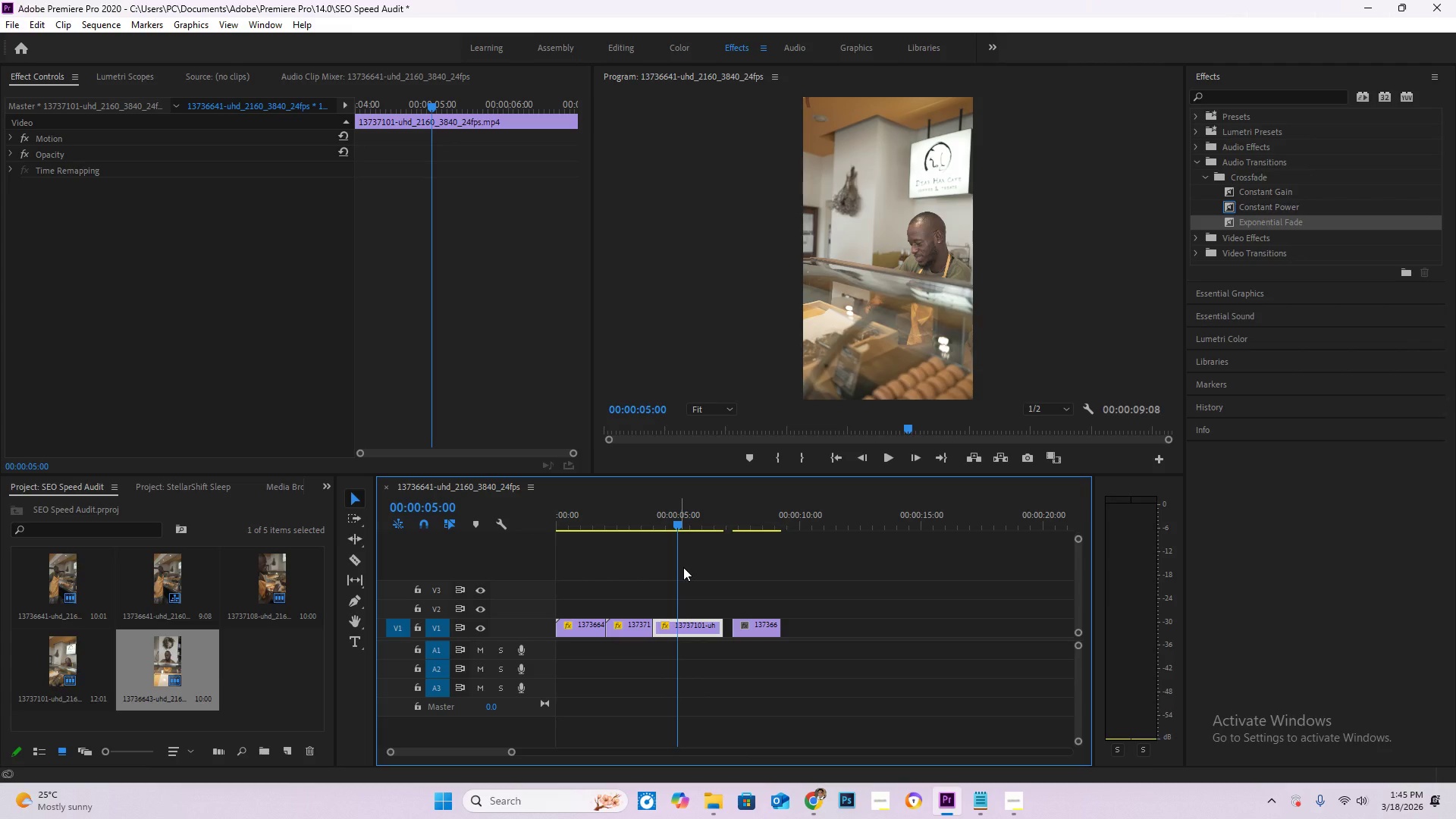 
key(C)
 